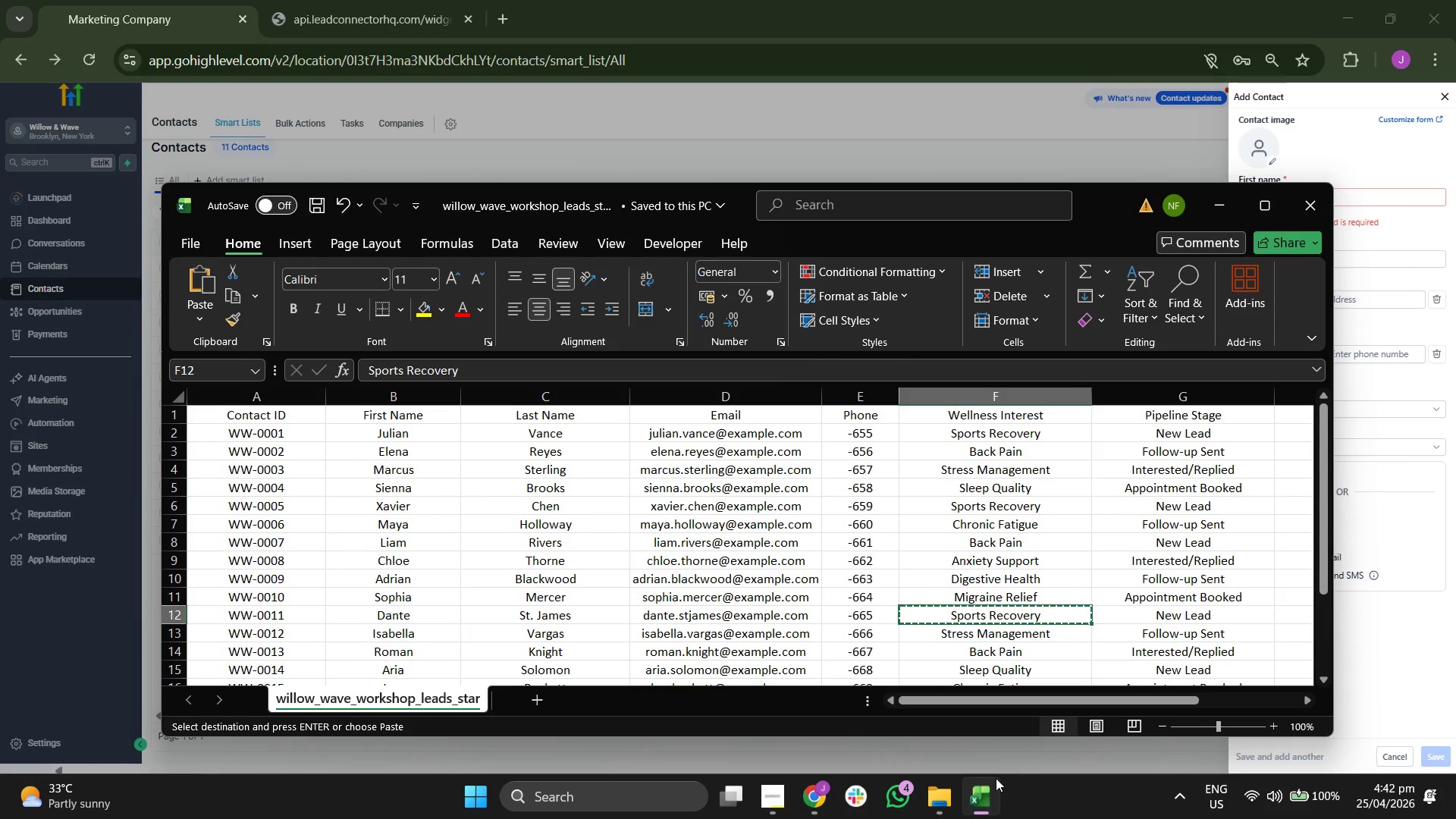 
key(ArrowDown)
 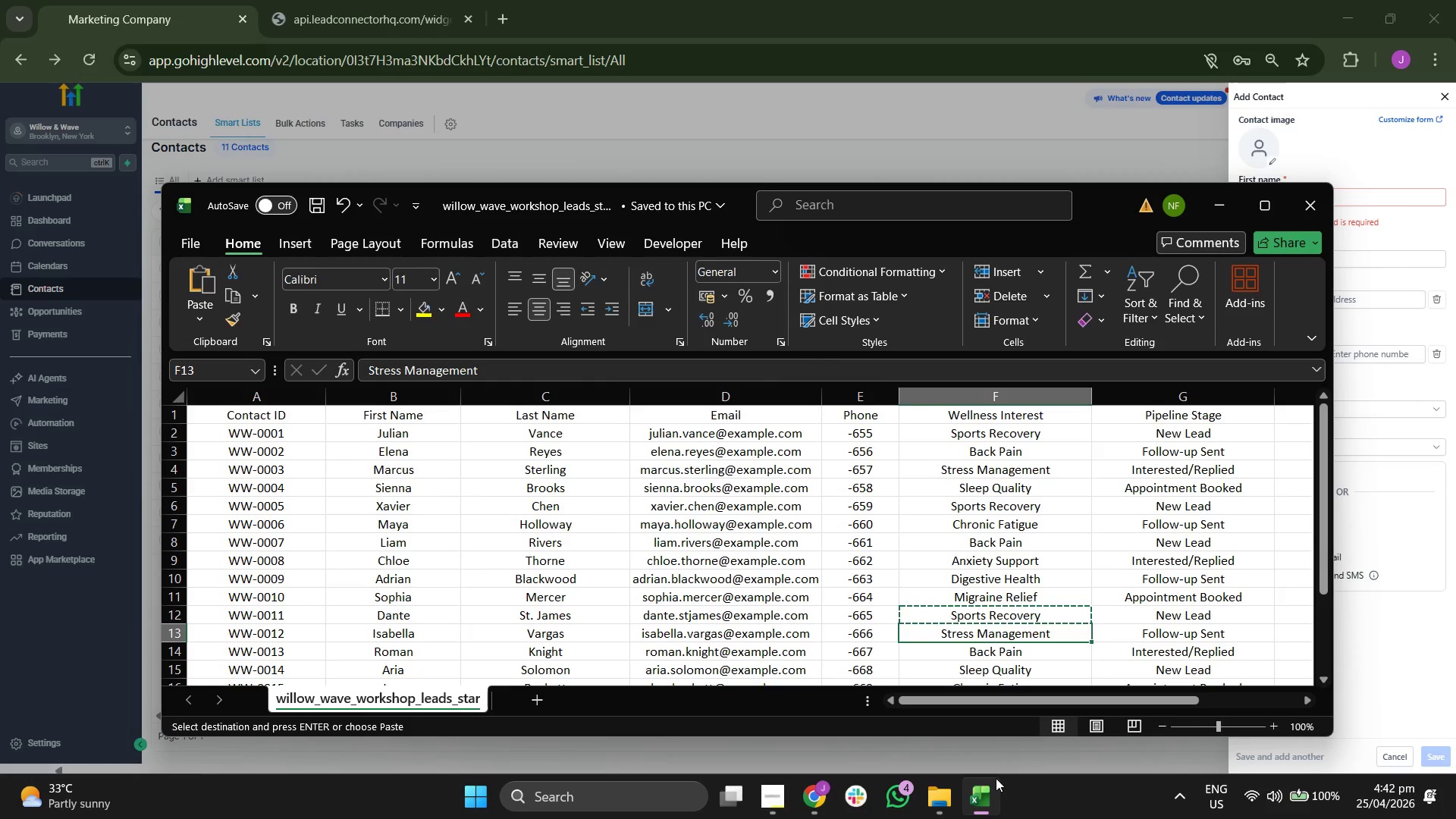 
key(ArrowLeft)
 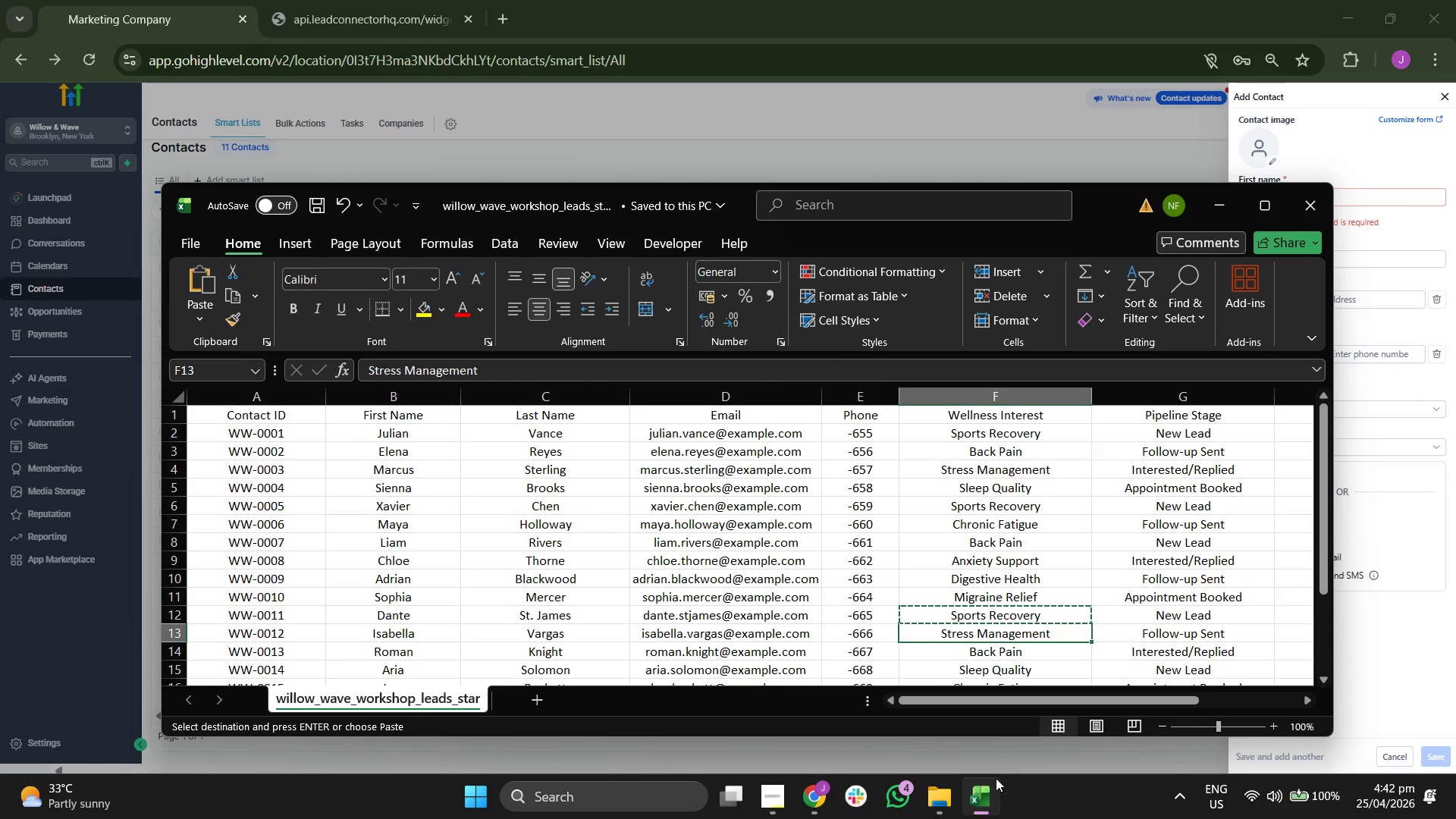 
key(ArrowLeft)
 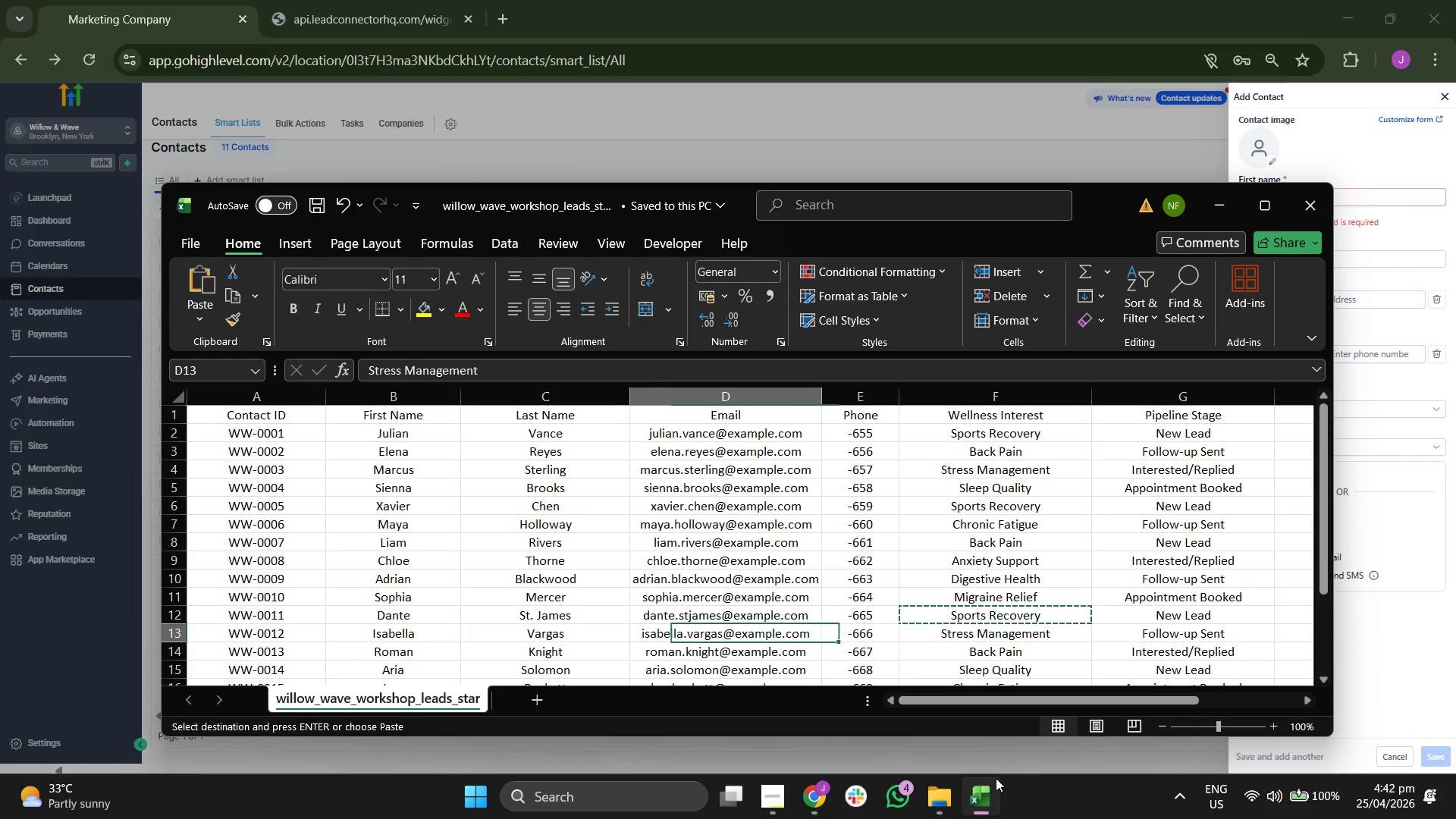 
key(ArrowLeft)
 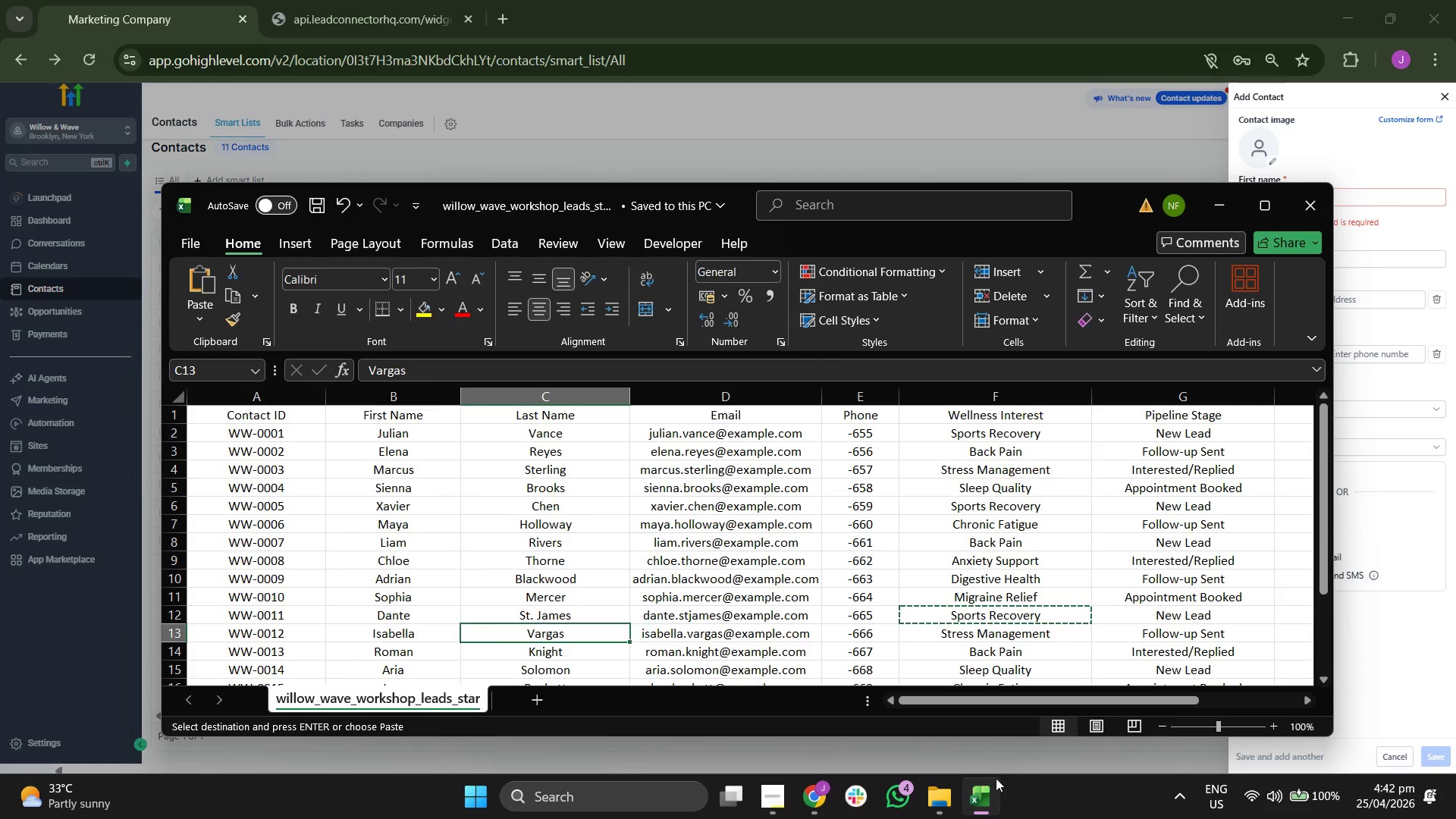 
key(ArrowLeft)
 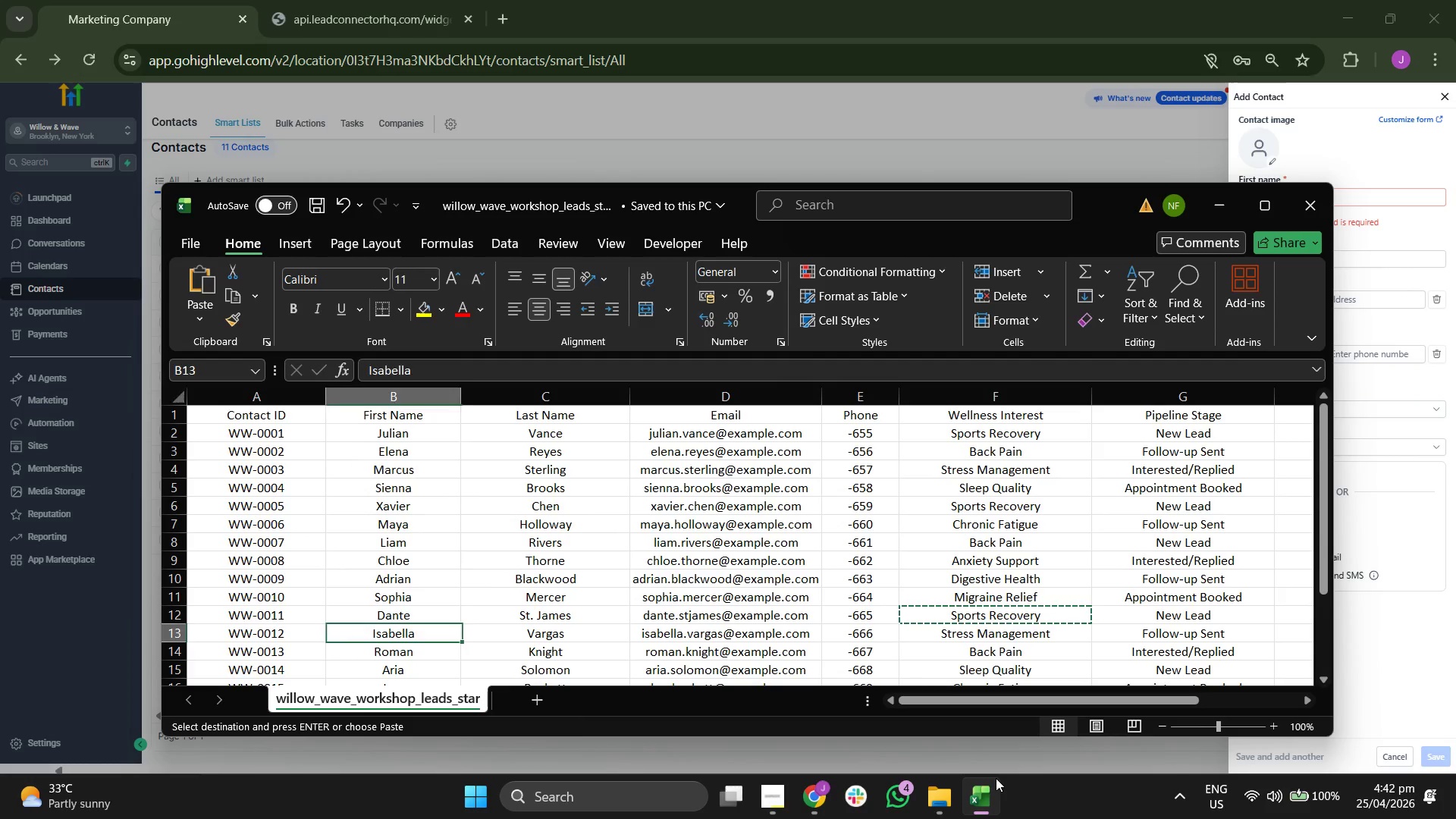 
key(ArrowLeft)
 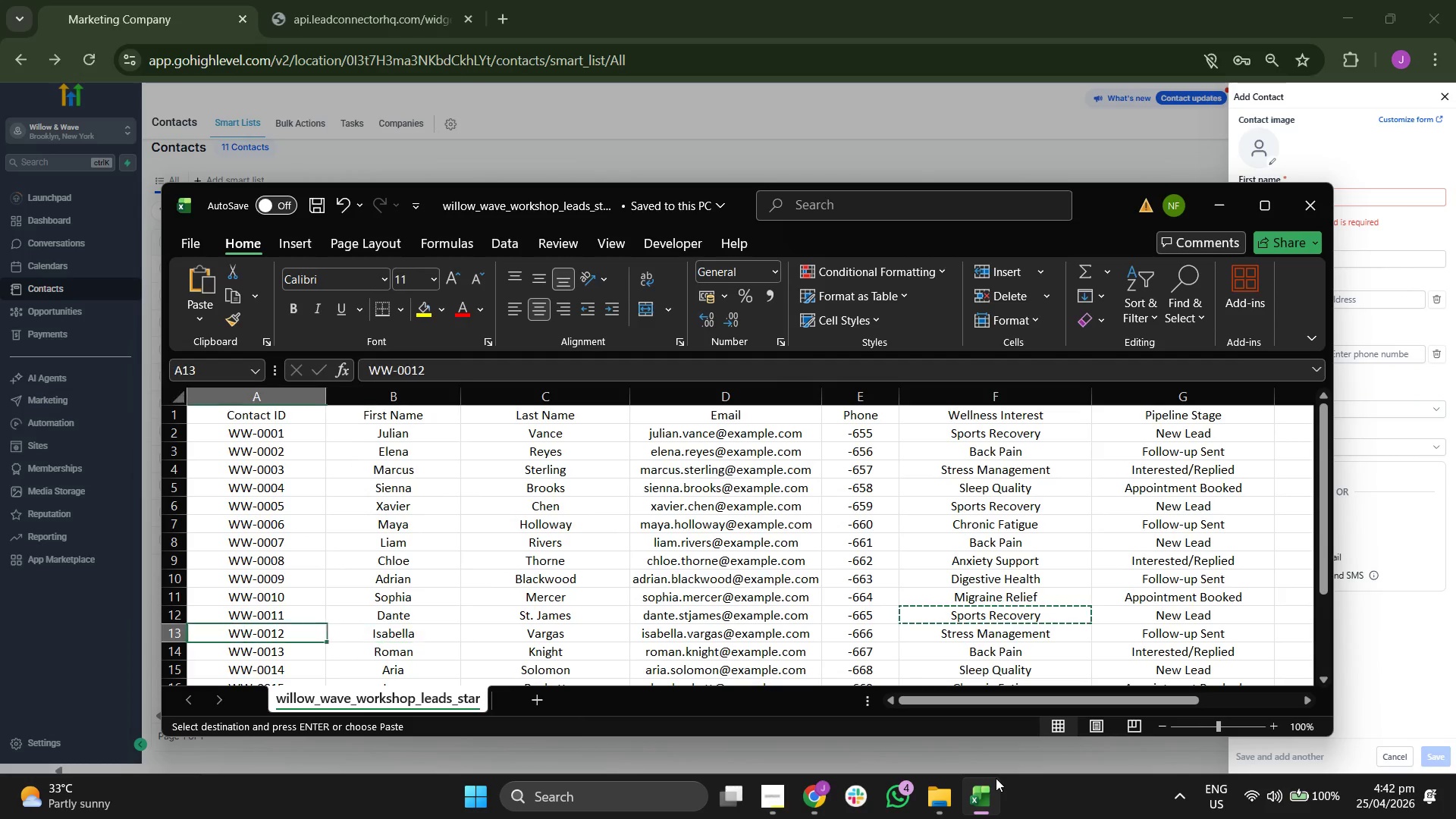 
key(ArrowLeft)
 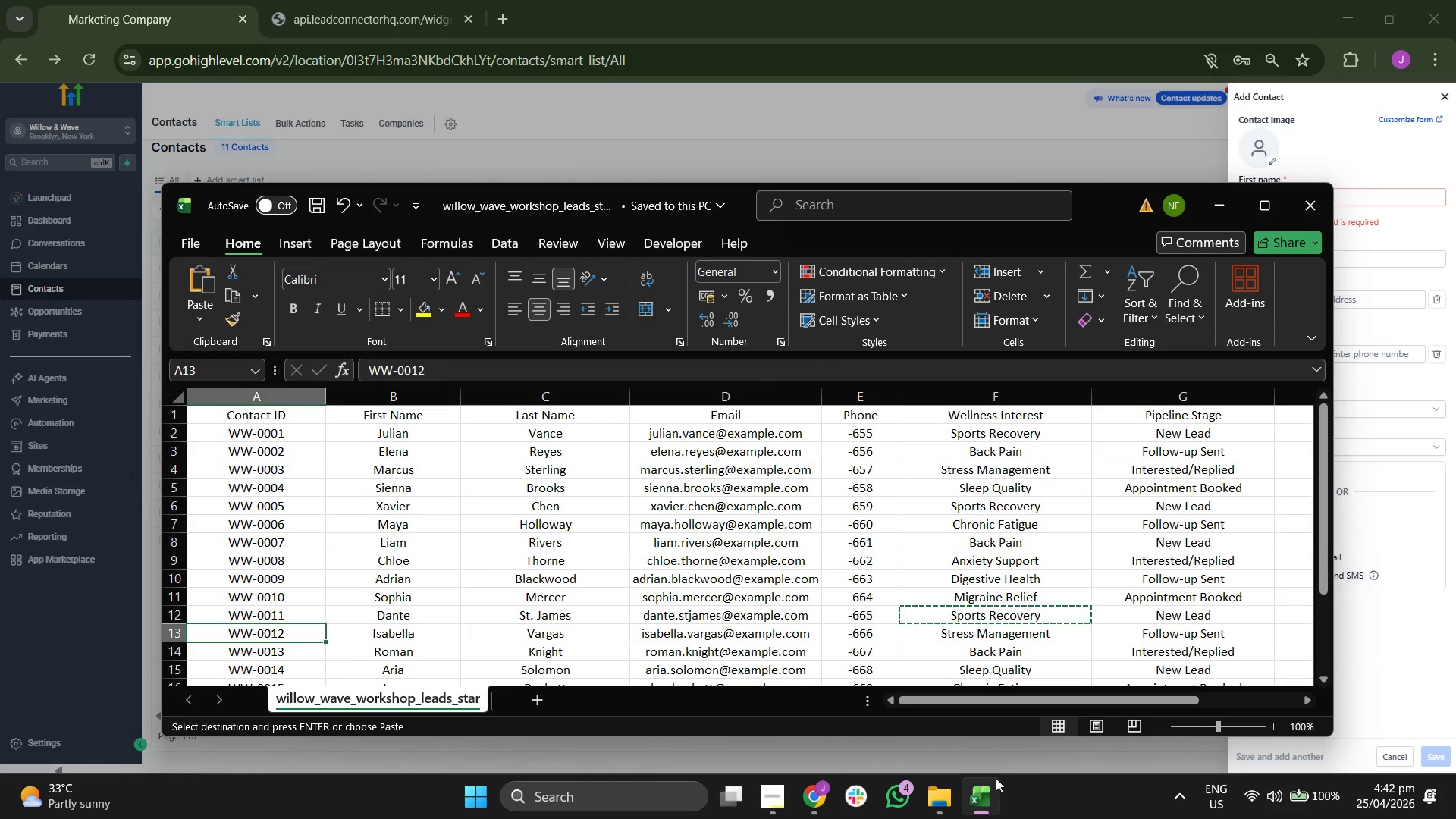 
key(ArrowLeft)
 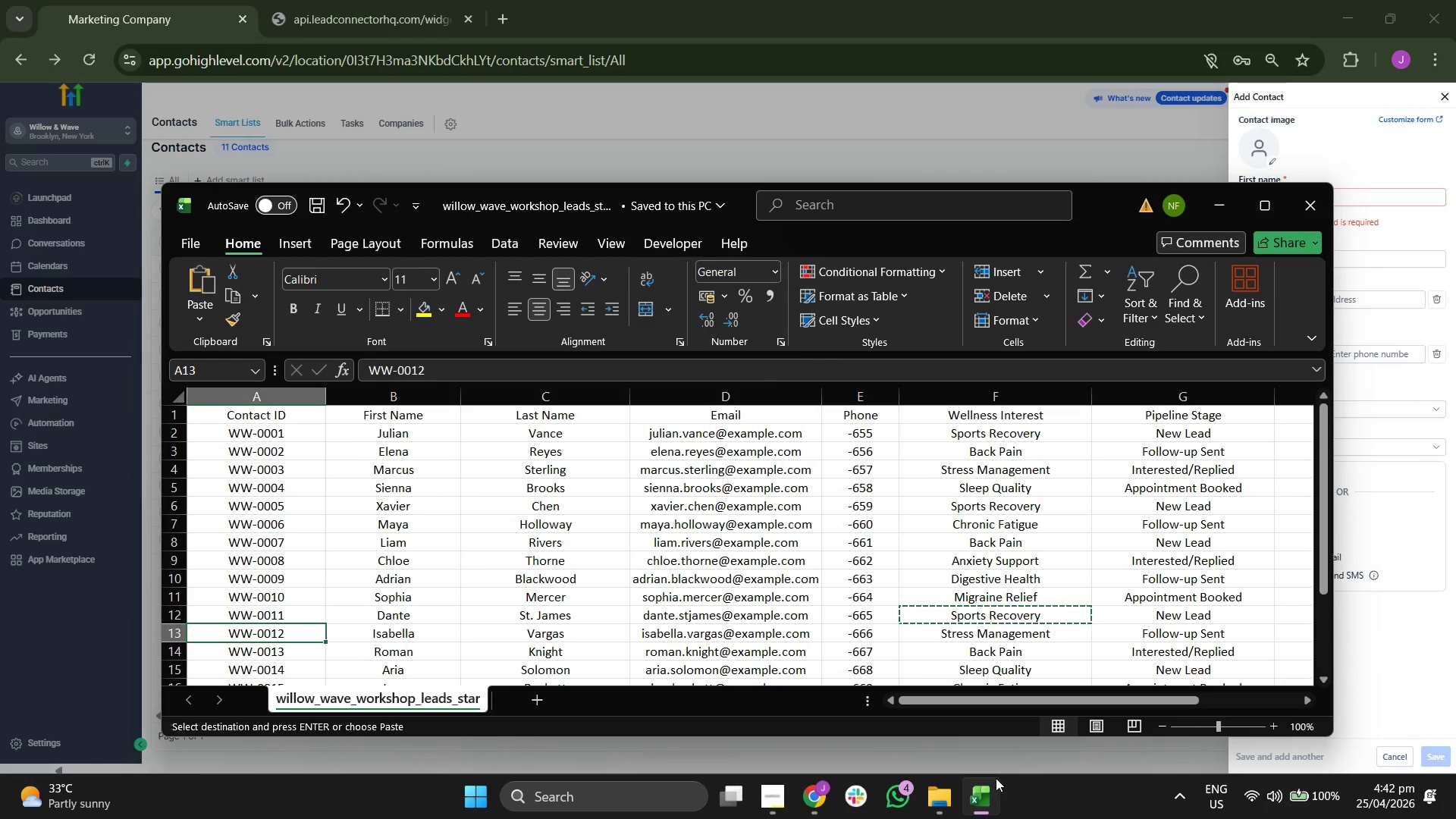 
key(ArrowRight)
 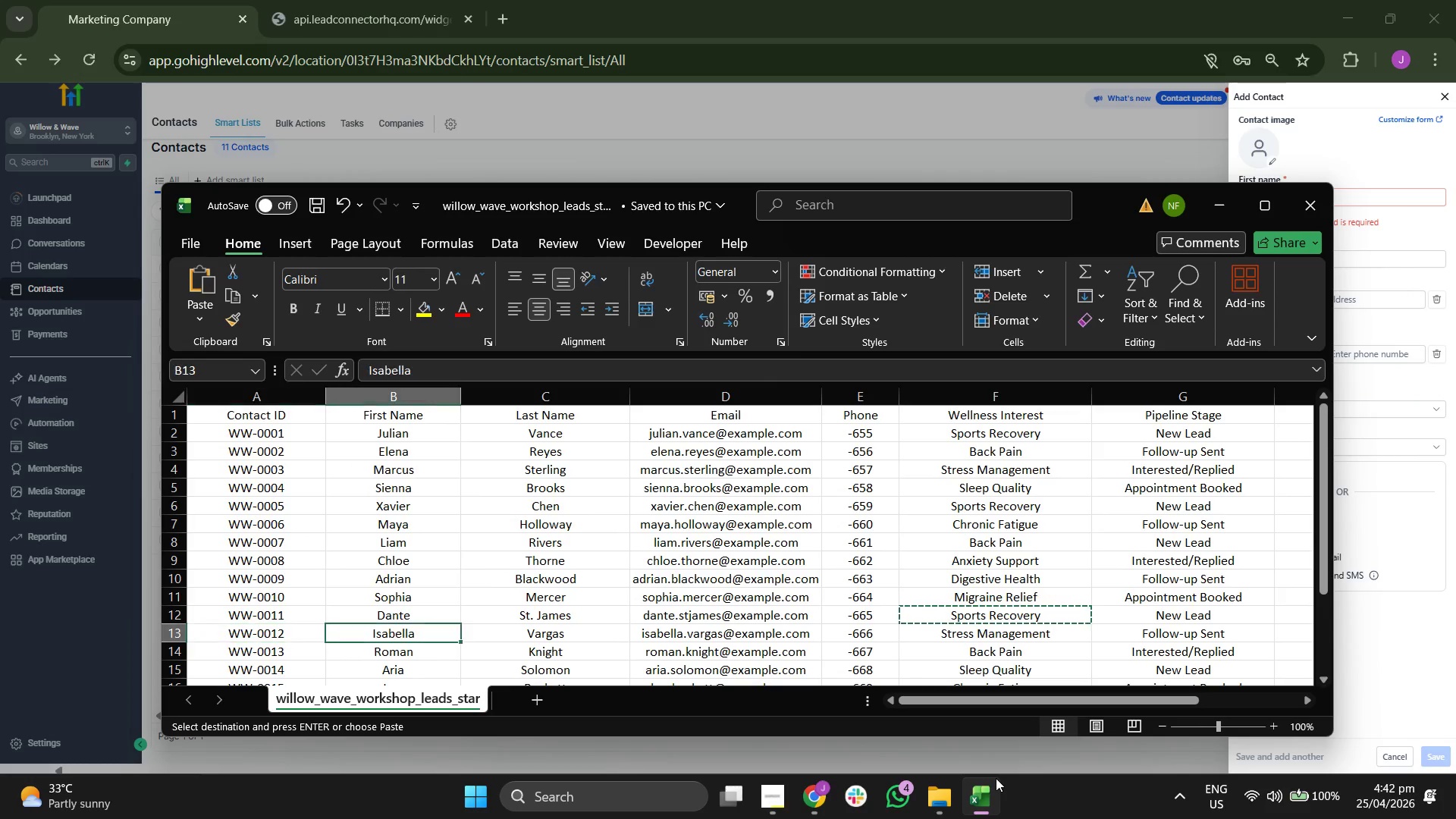 
key(ArrowRight)
 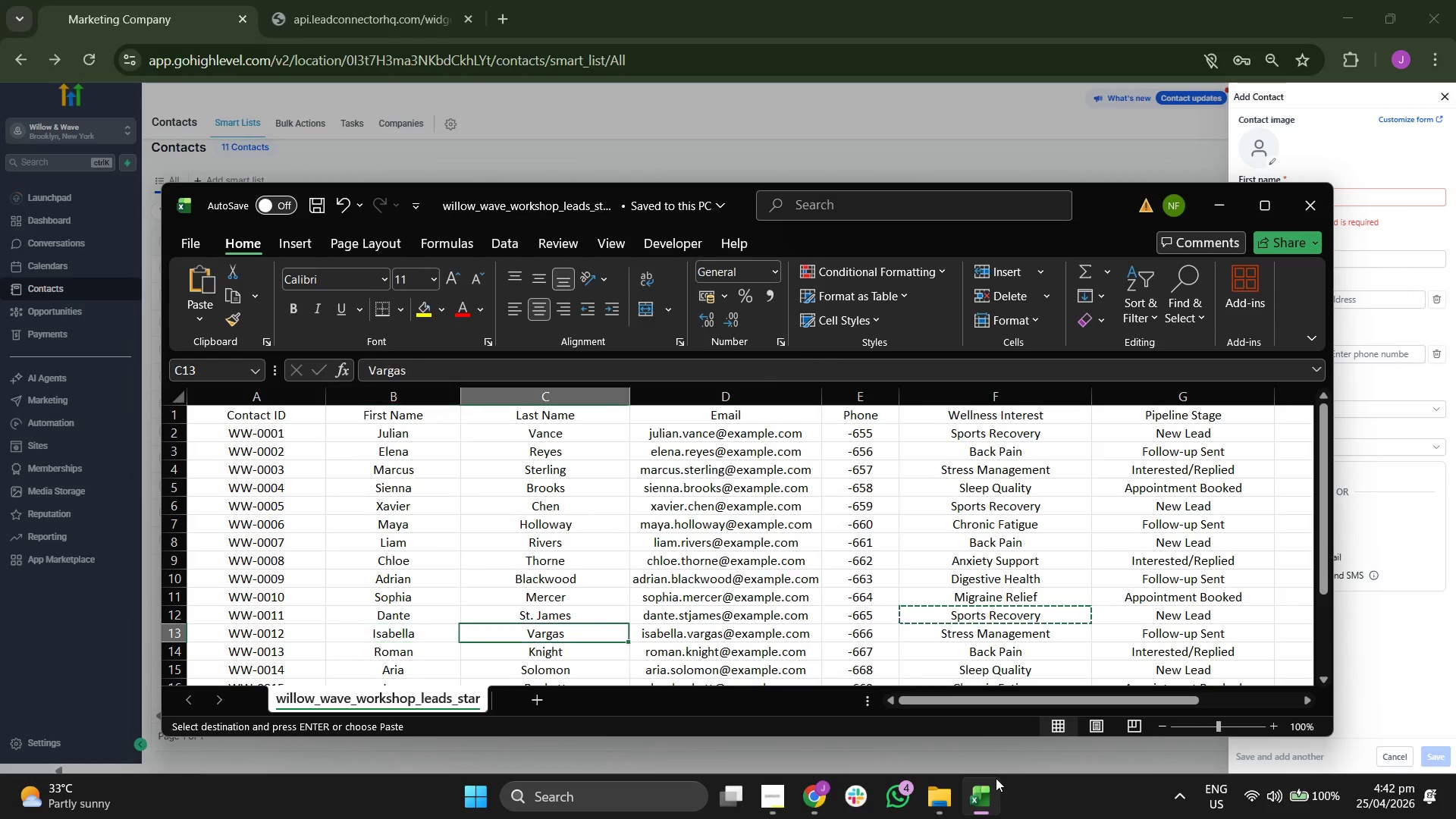 
key(ArrowRight)
 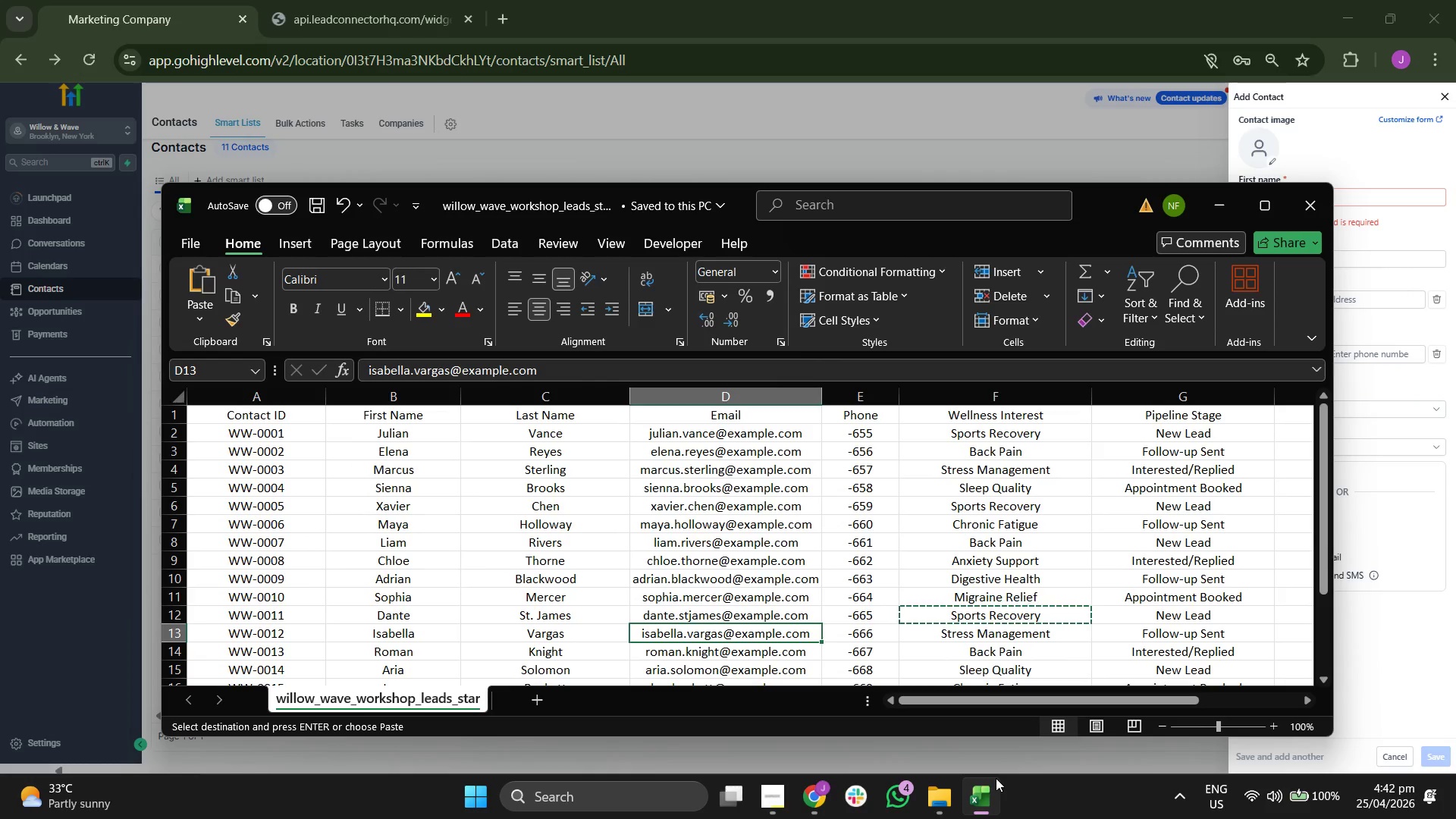 
key(Control+ControlLeft)
 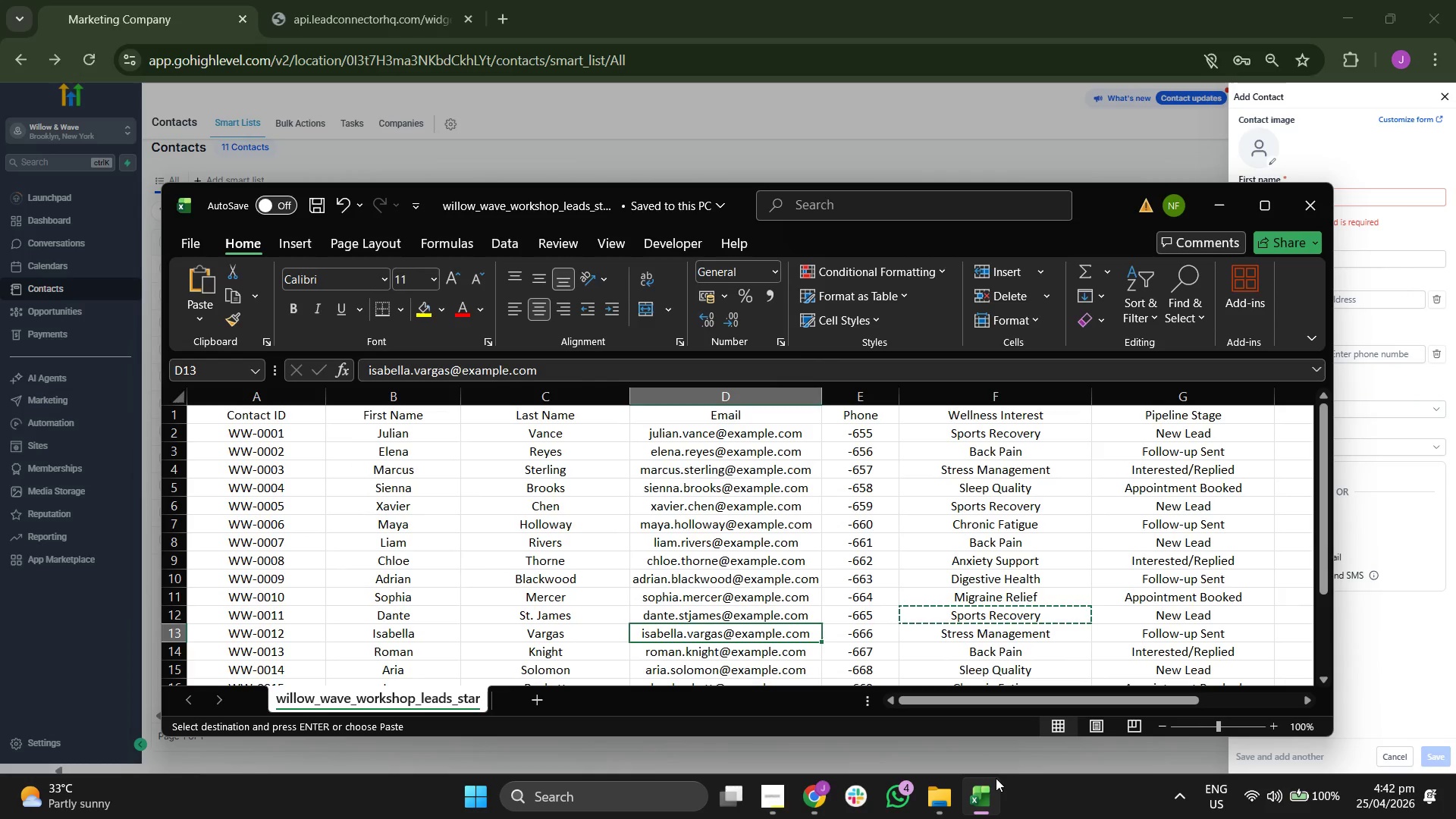 
key(C)
 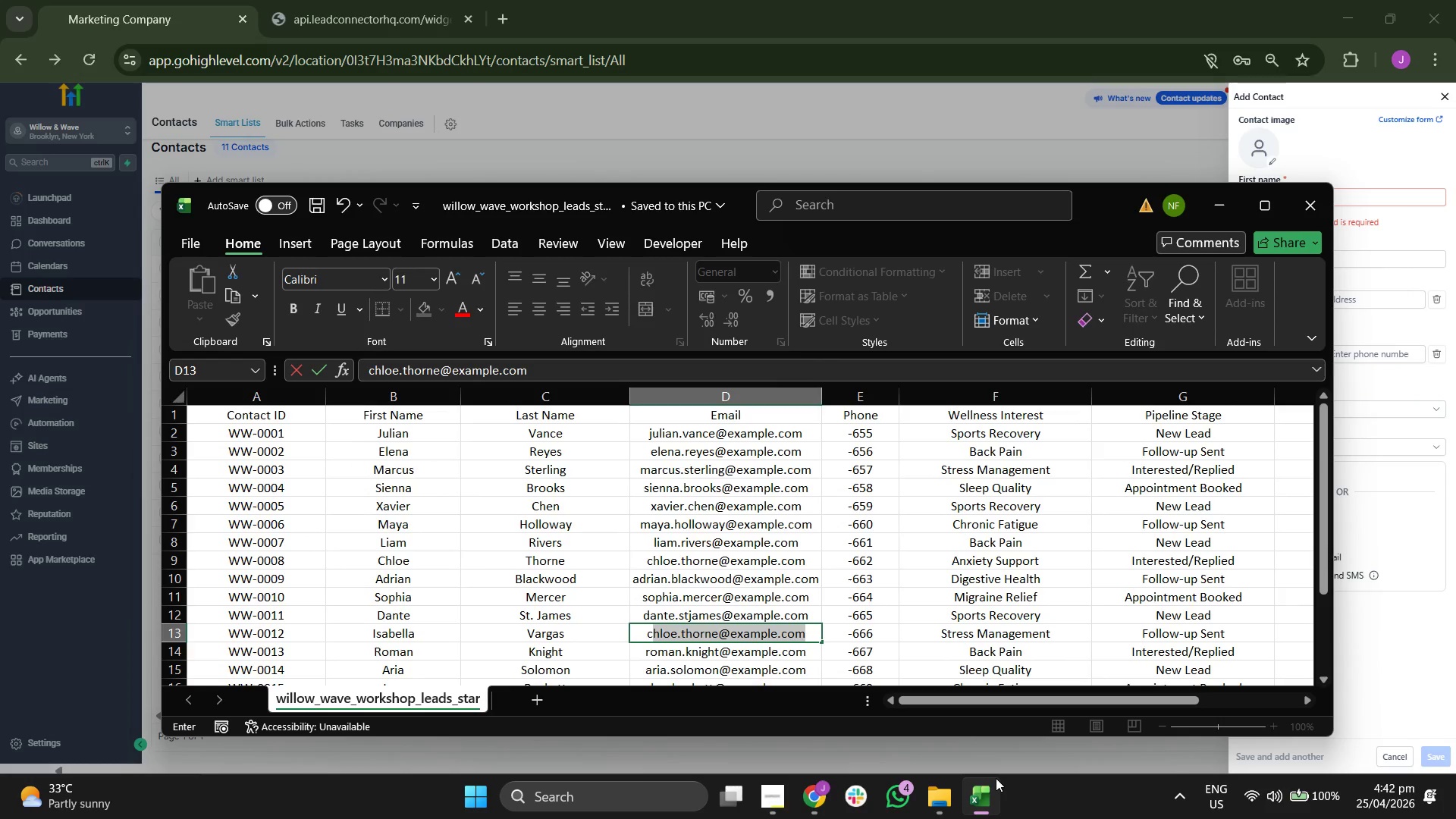 
key(Control+Z)
 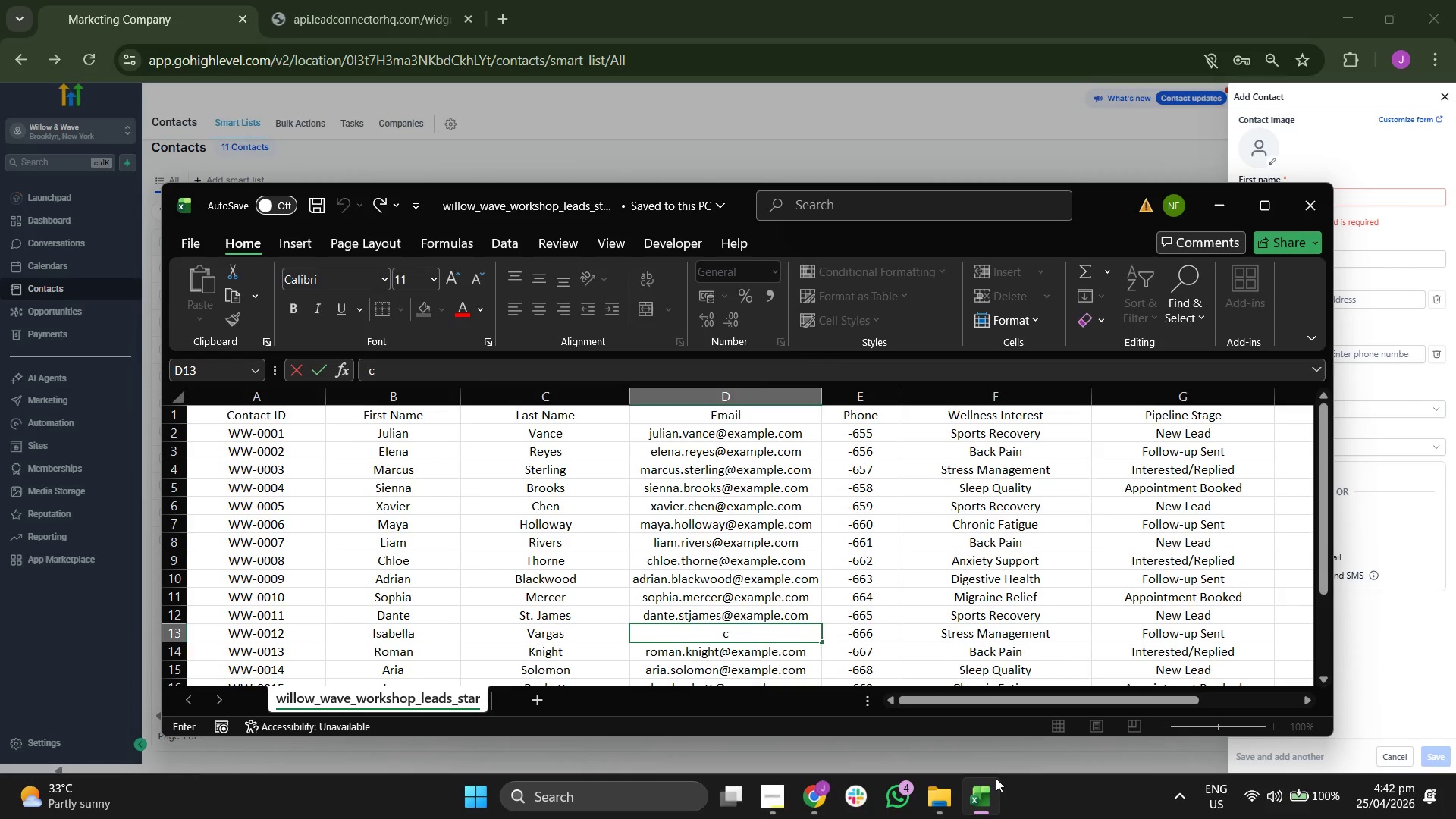 
key(Control+Z)
 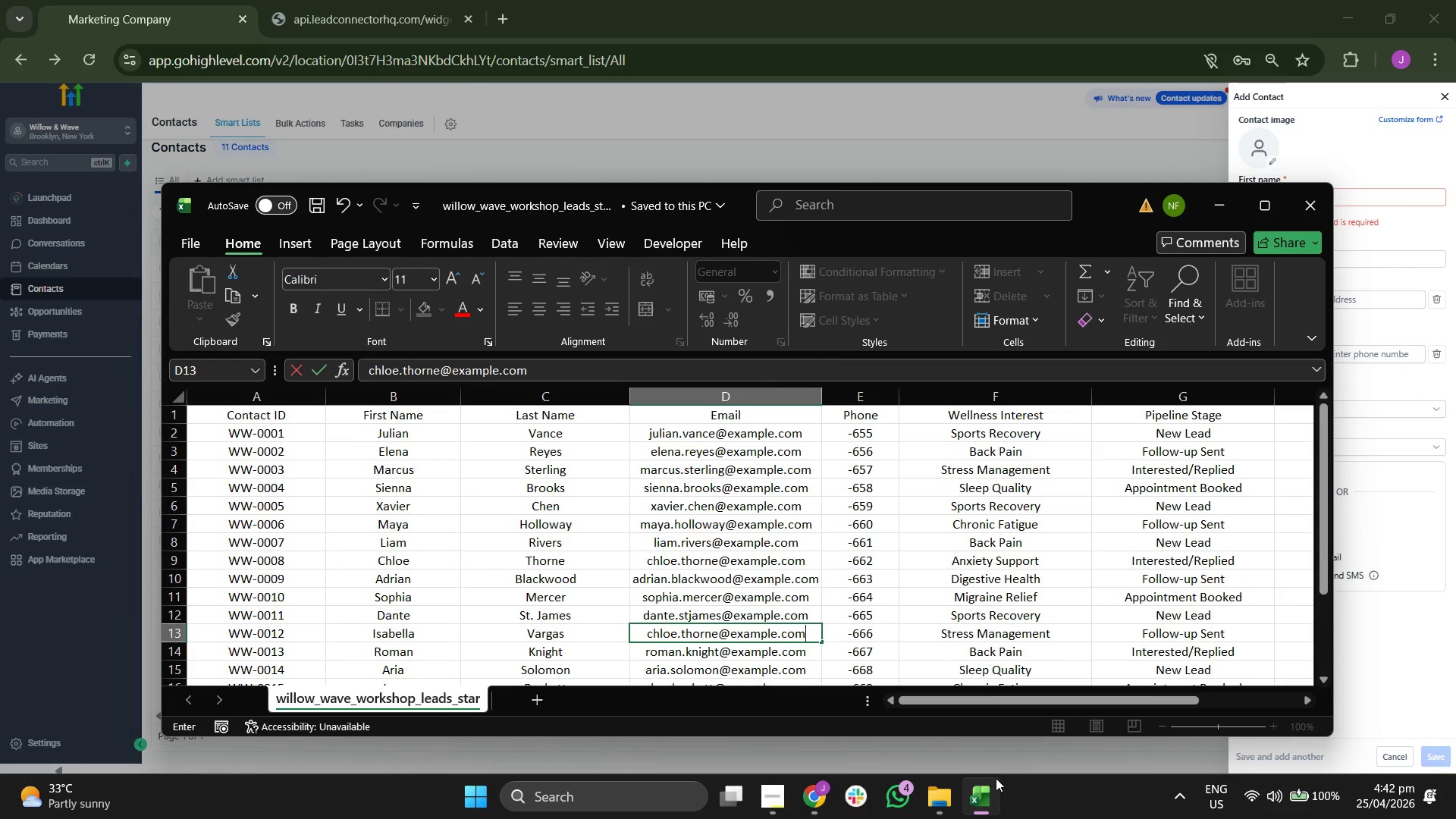 
key(Control+Z)
 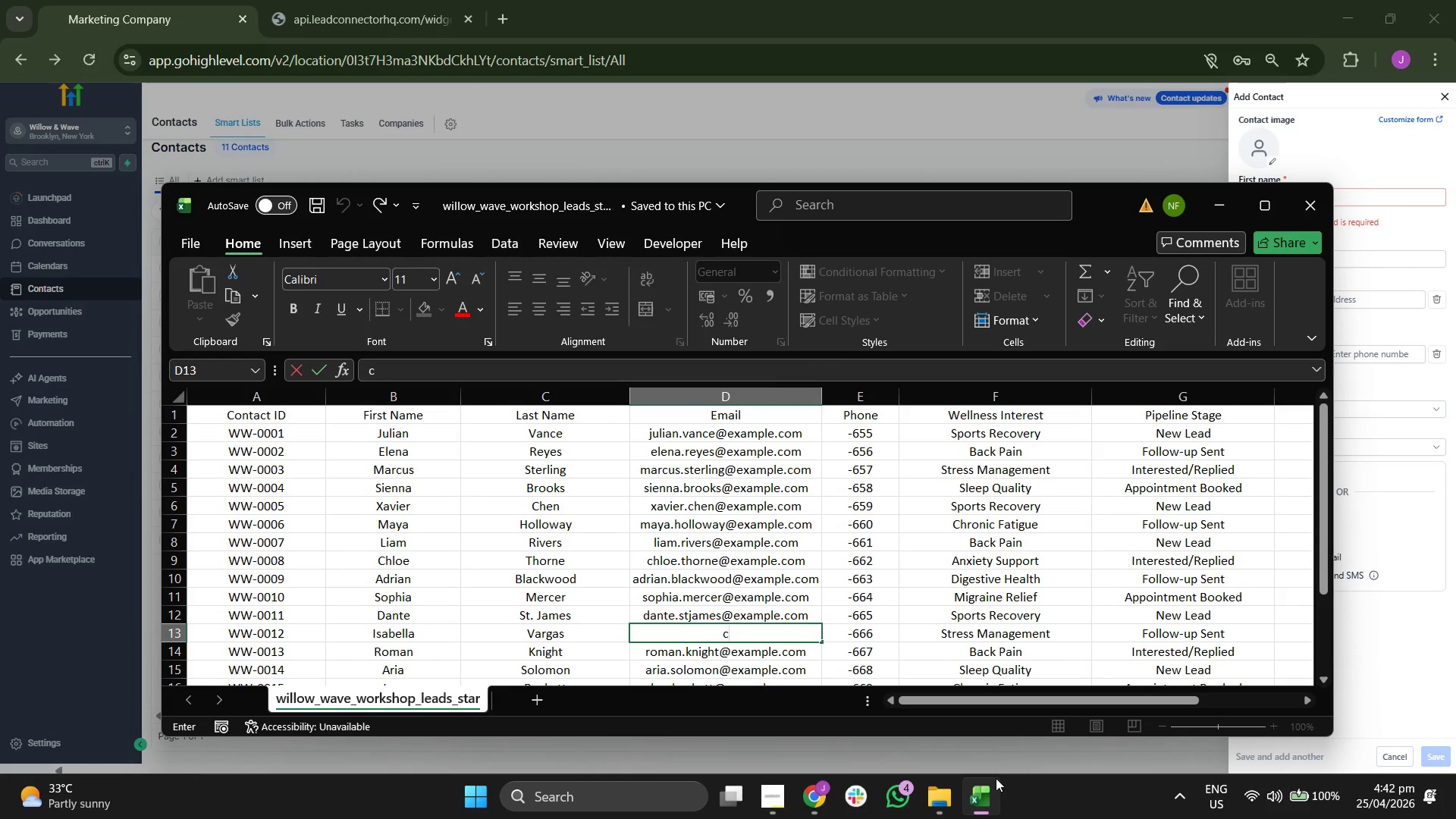 
key(Control+Z)
 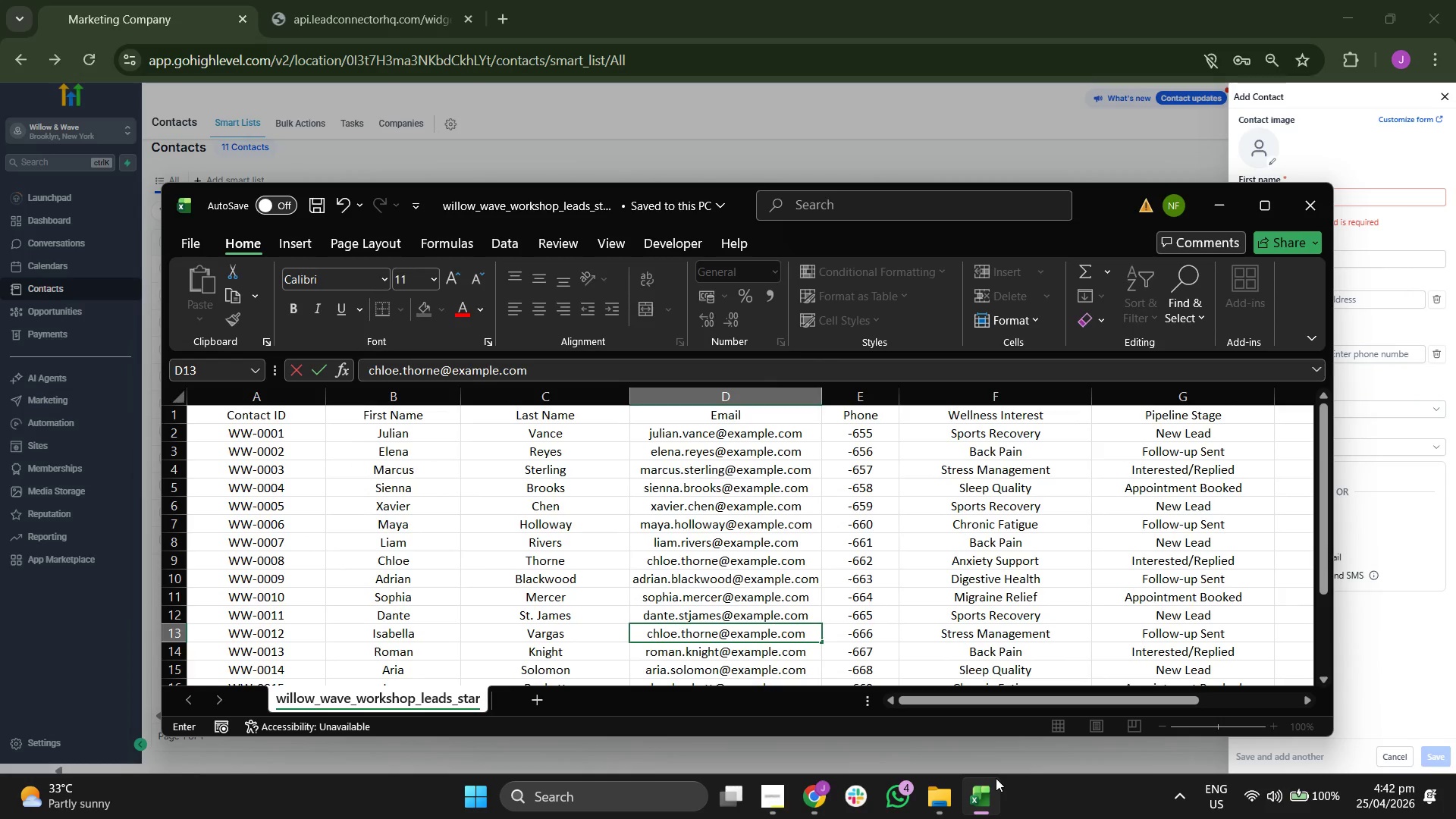 
key(ArrowLeft)
 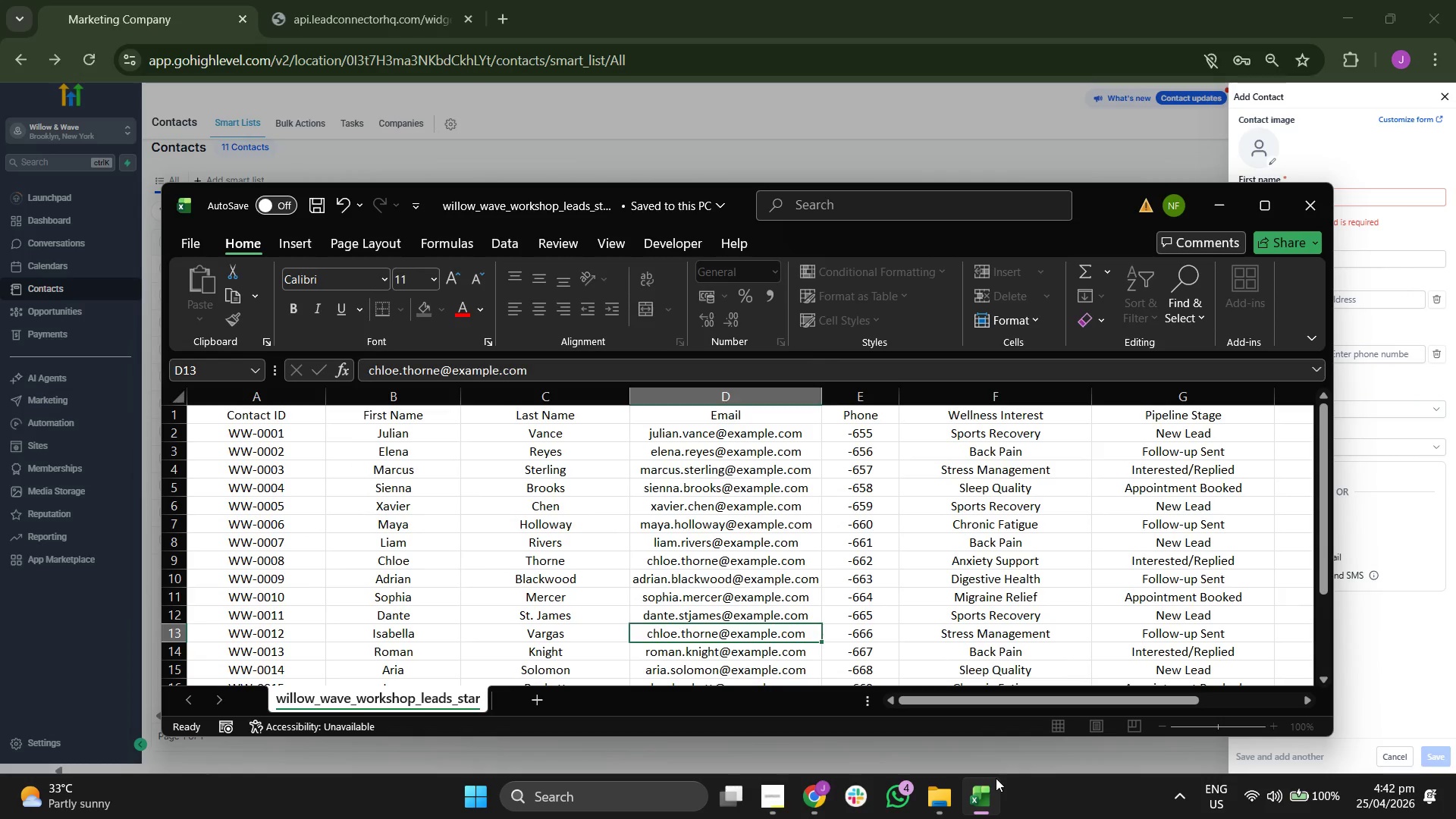 
key(ArrowLeft)
 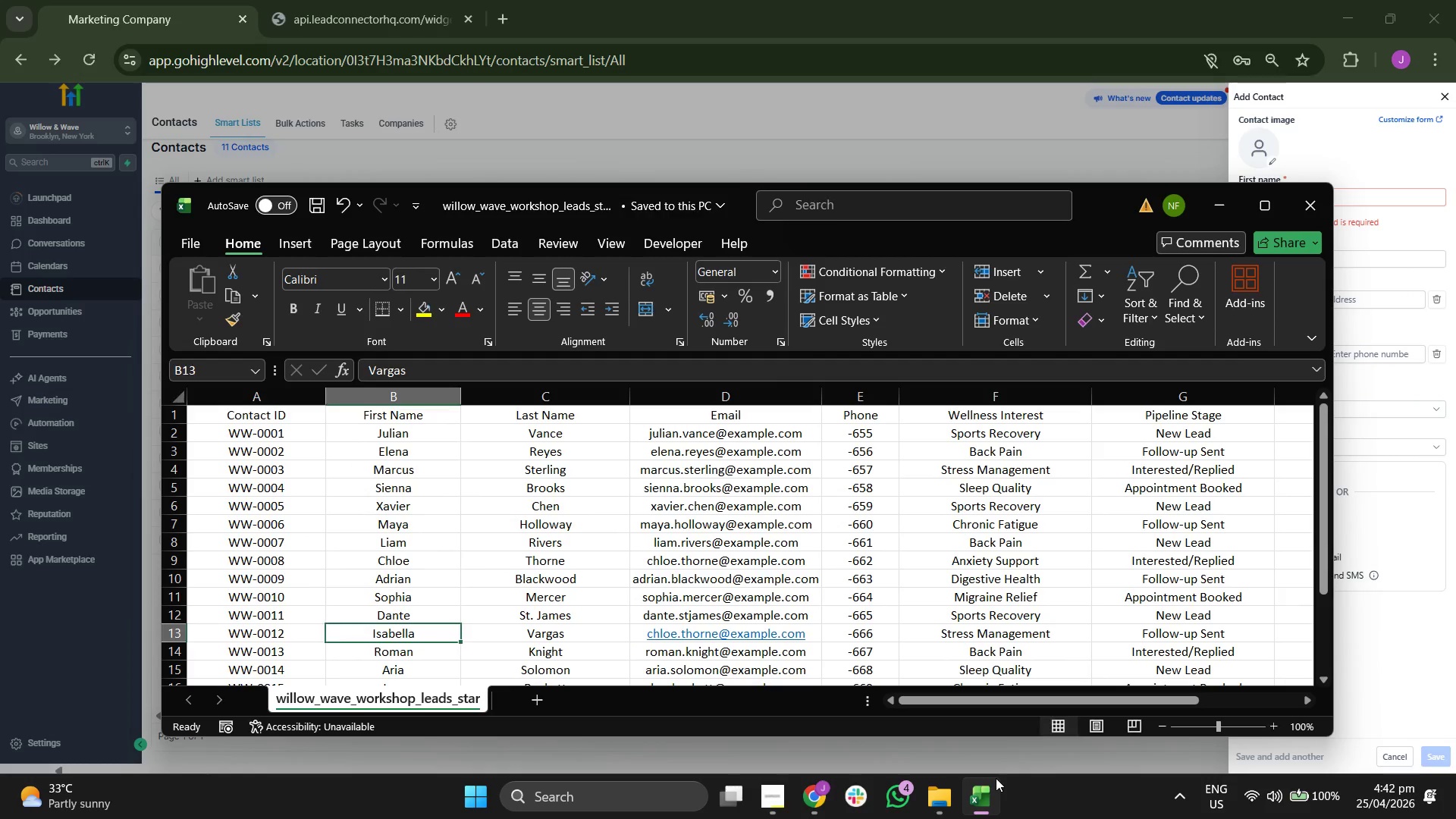 
key(ArrowLeft)
 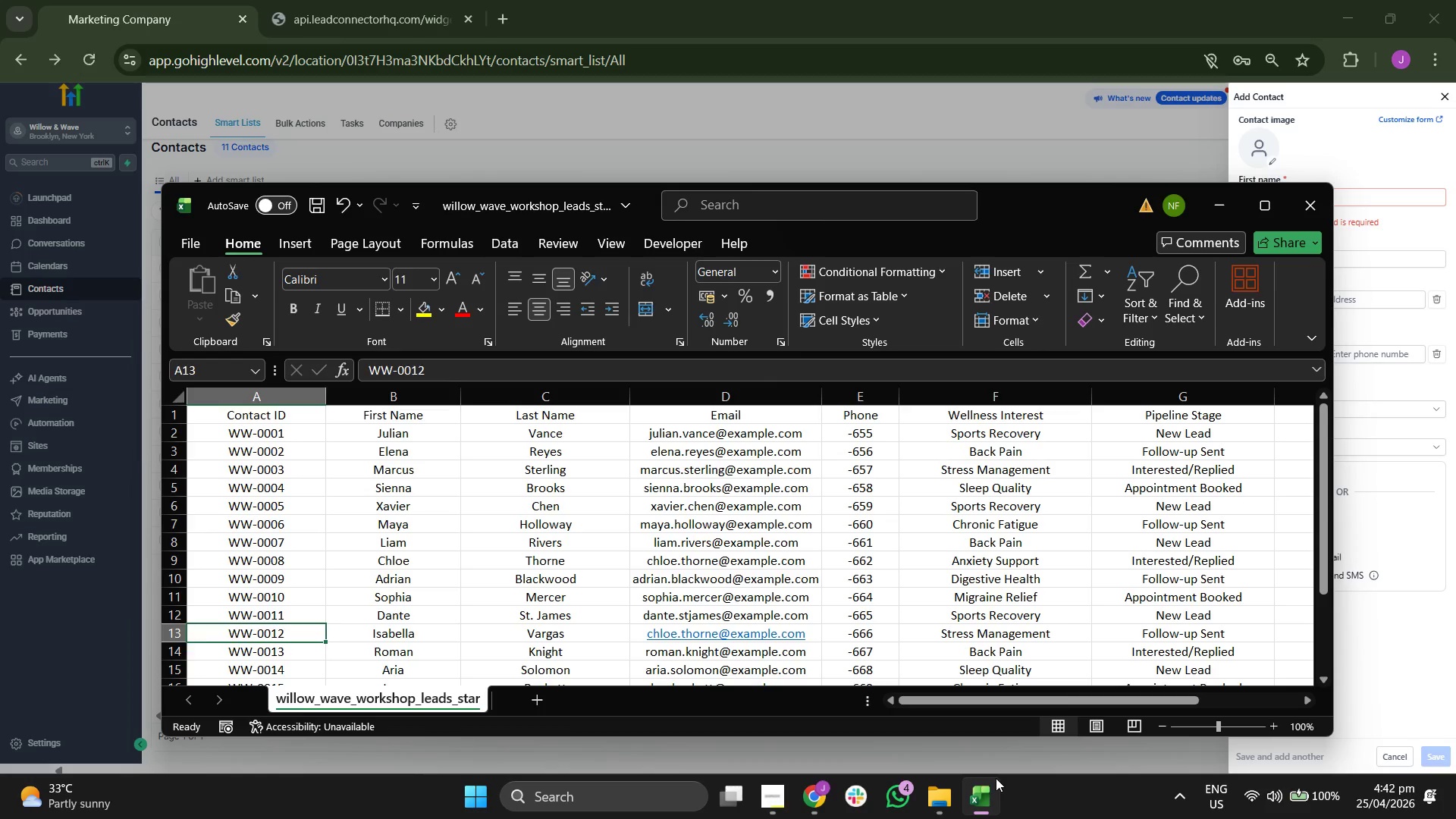 
key(ArrowRight)
 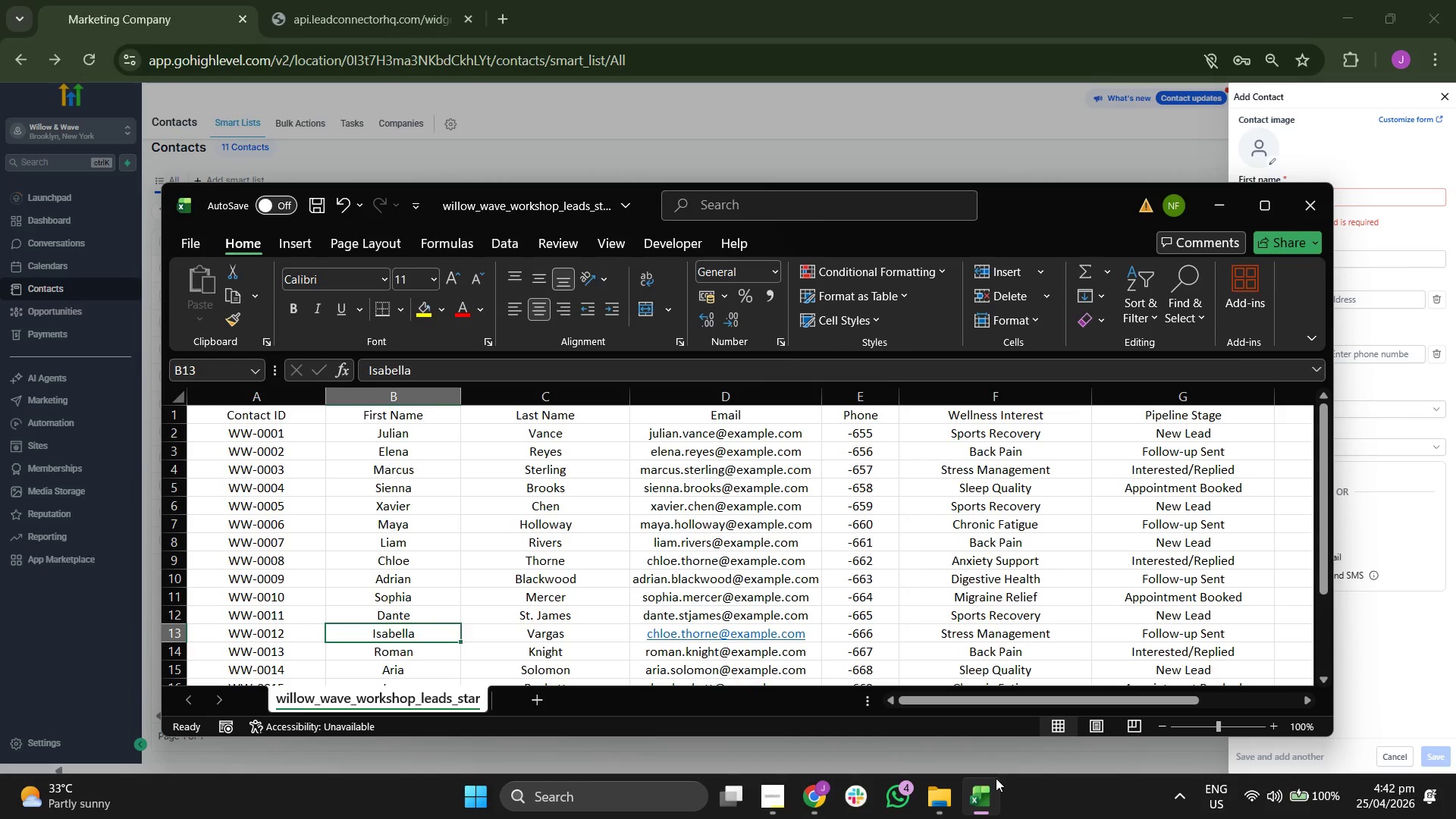 
key(ArrowRight)
 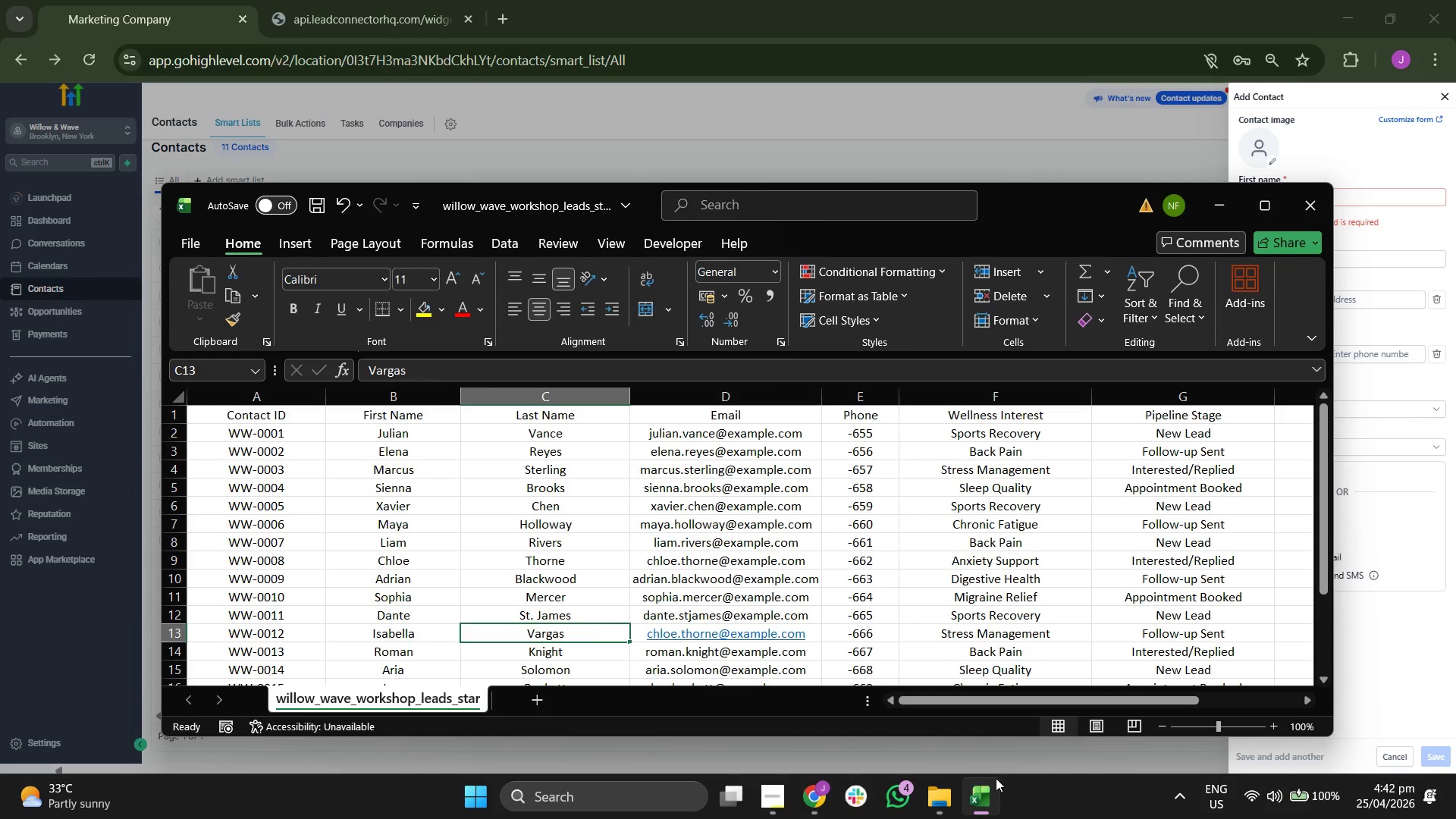 
key(ArrowRight)
 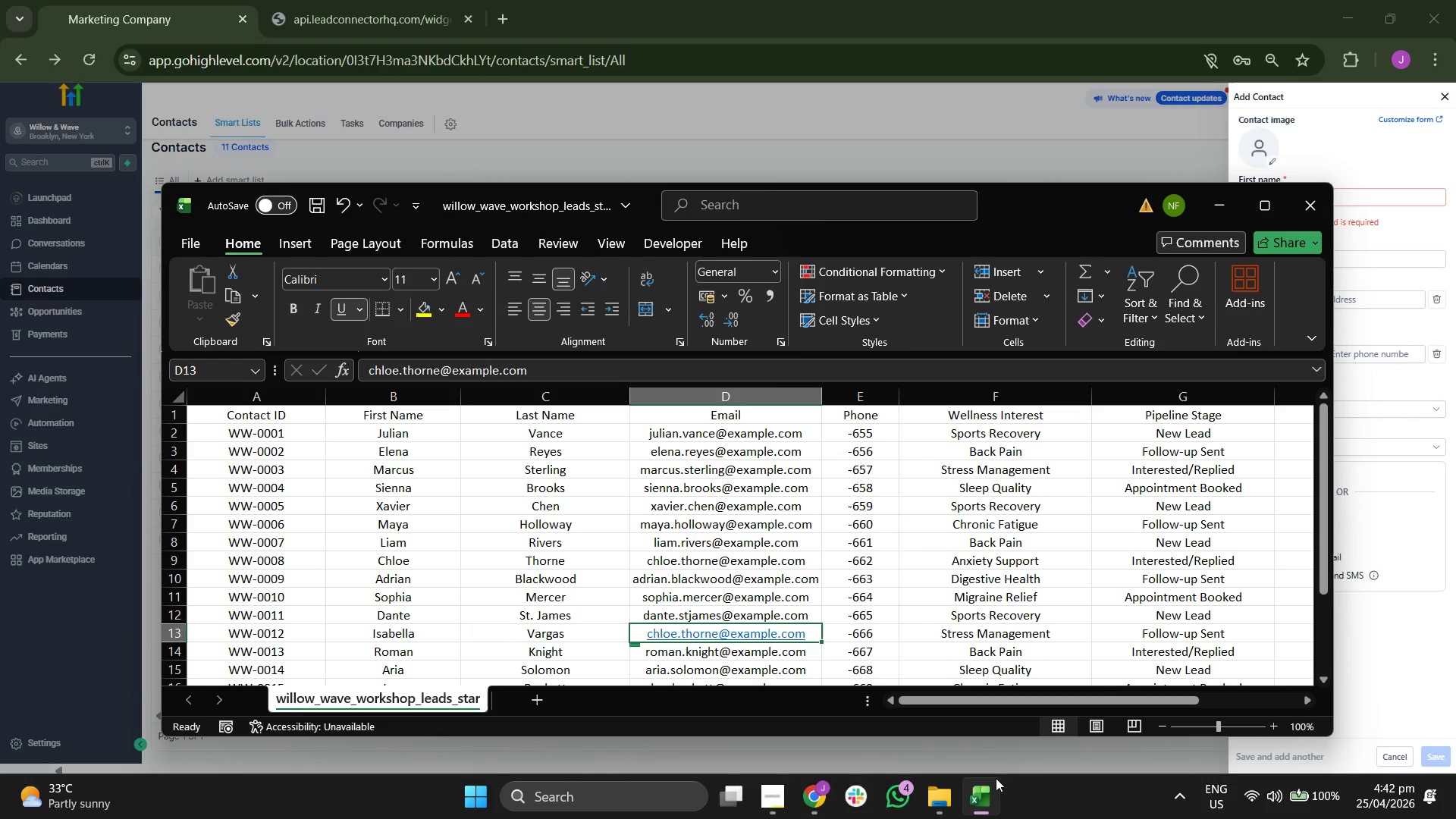 
key(Backspace)
type(isabale)
key(Backspace)
key(Backspace)
type(ell)
key(Backspace)
key(Backspace)
key(Backspace)
type(ella.vargas@example.com)
 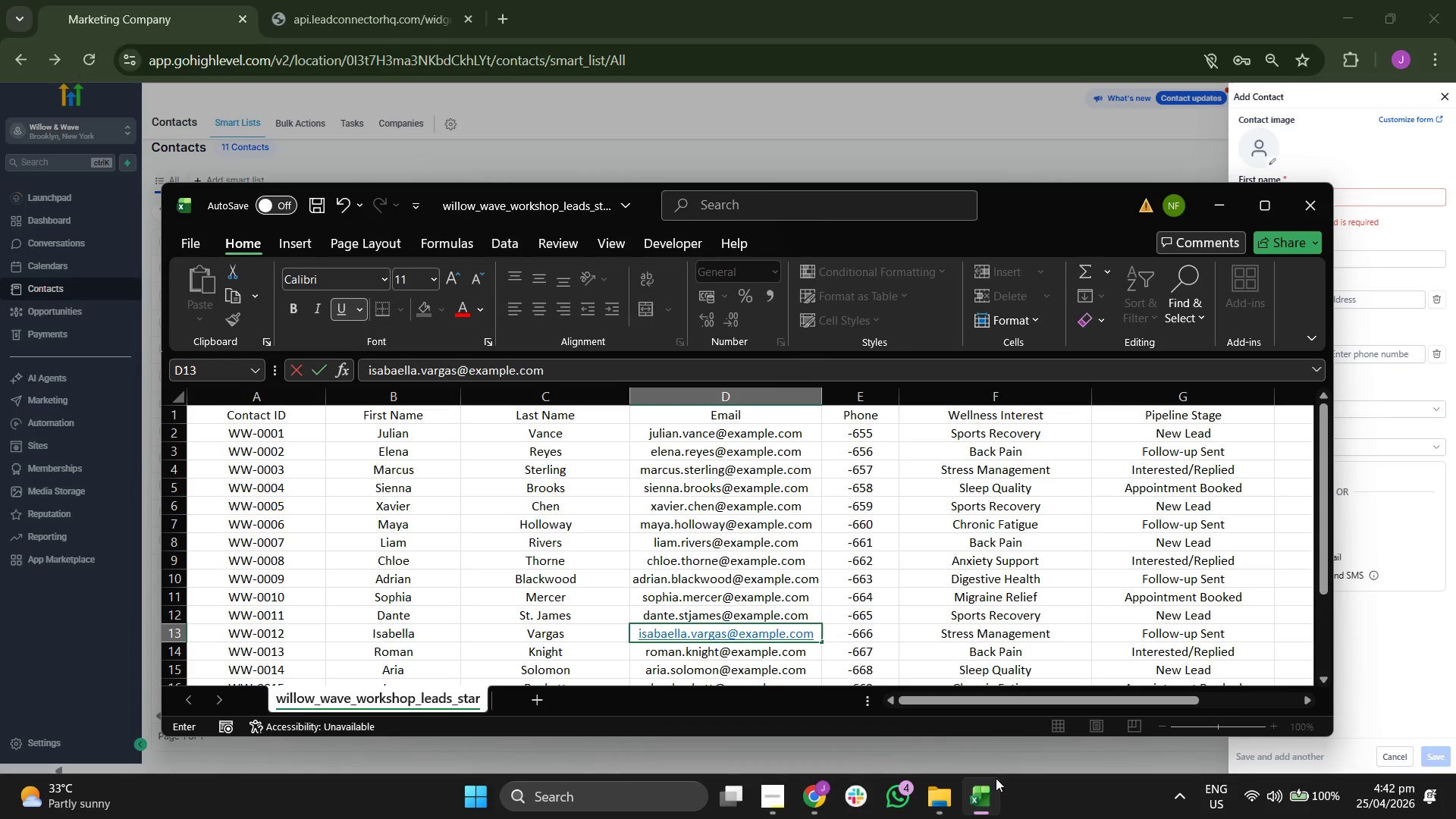 
left_click([1078, 599])
 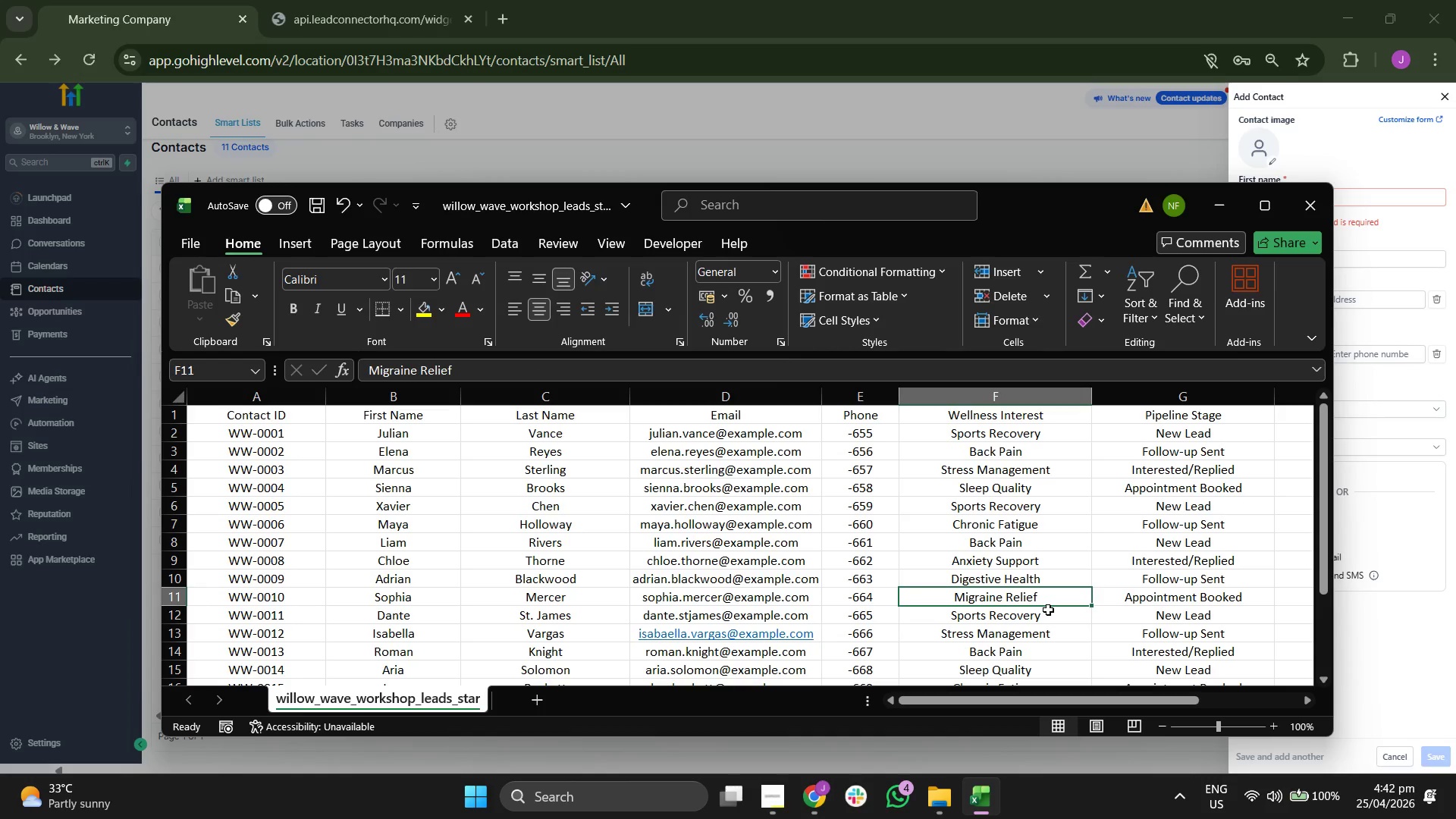 
key(ArrowDown)
 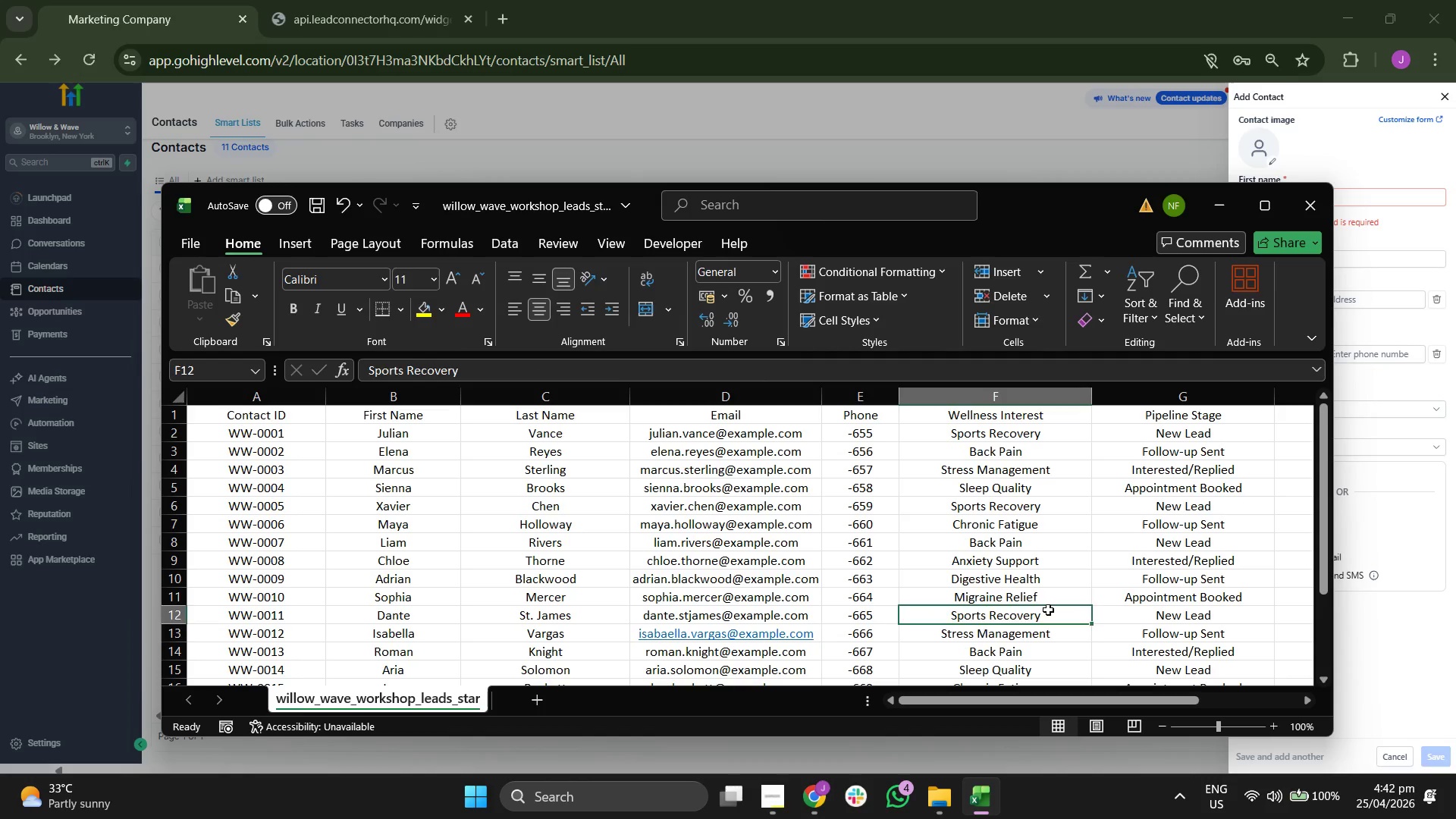 
key(ArrowDown)
 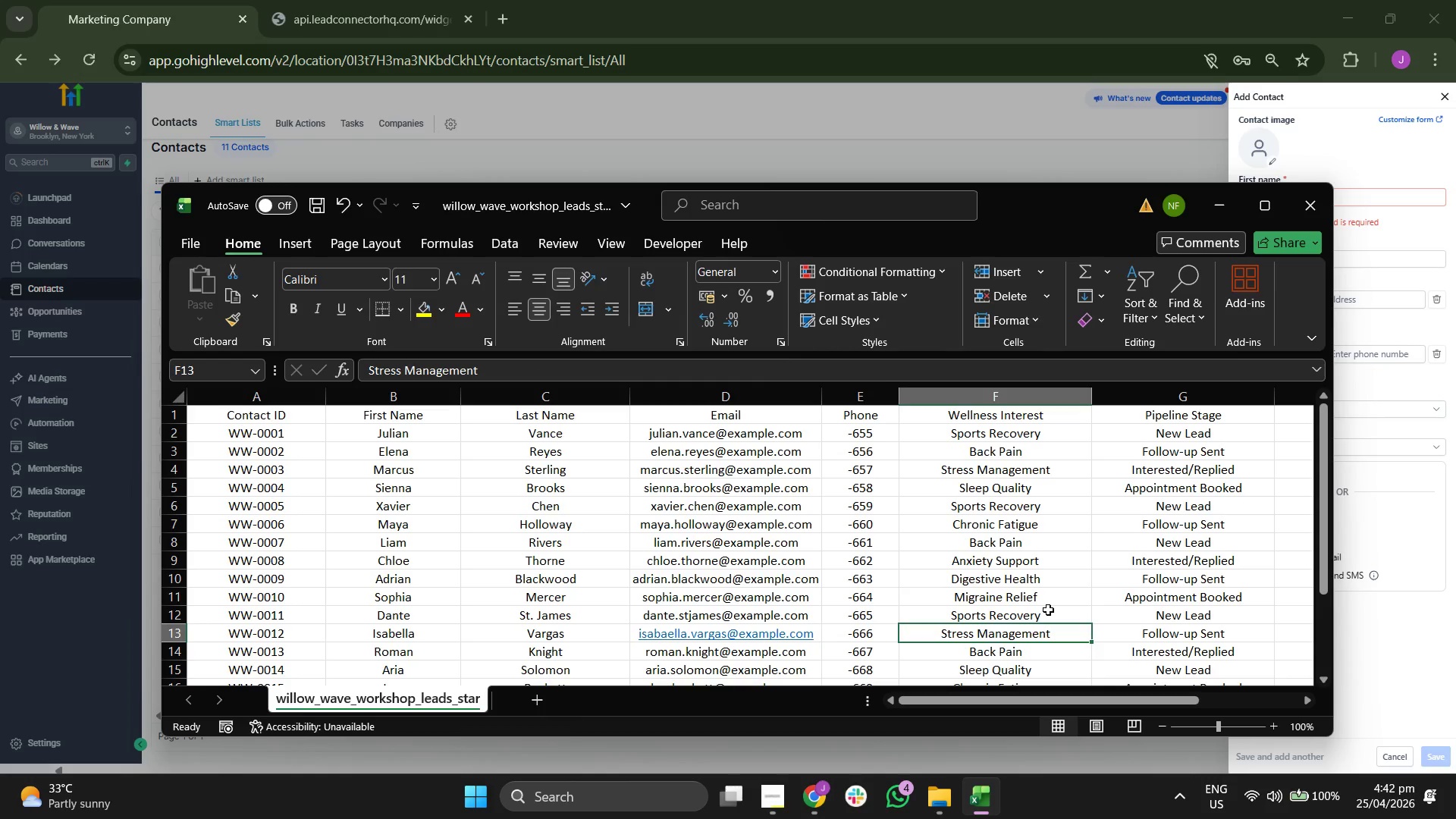 
key(ArrowLeft)
 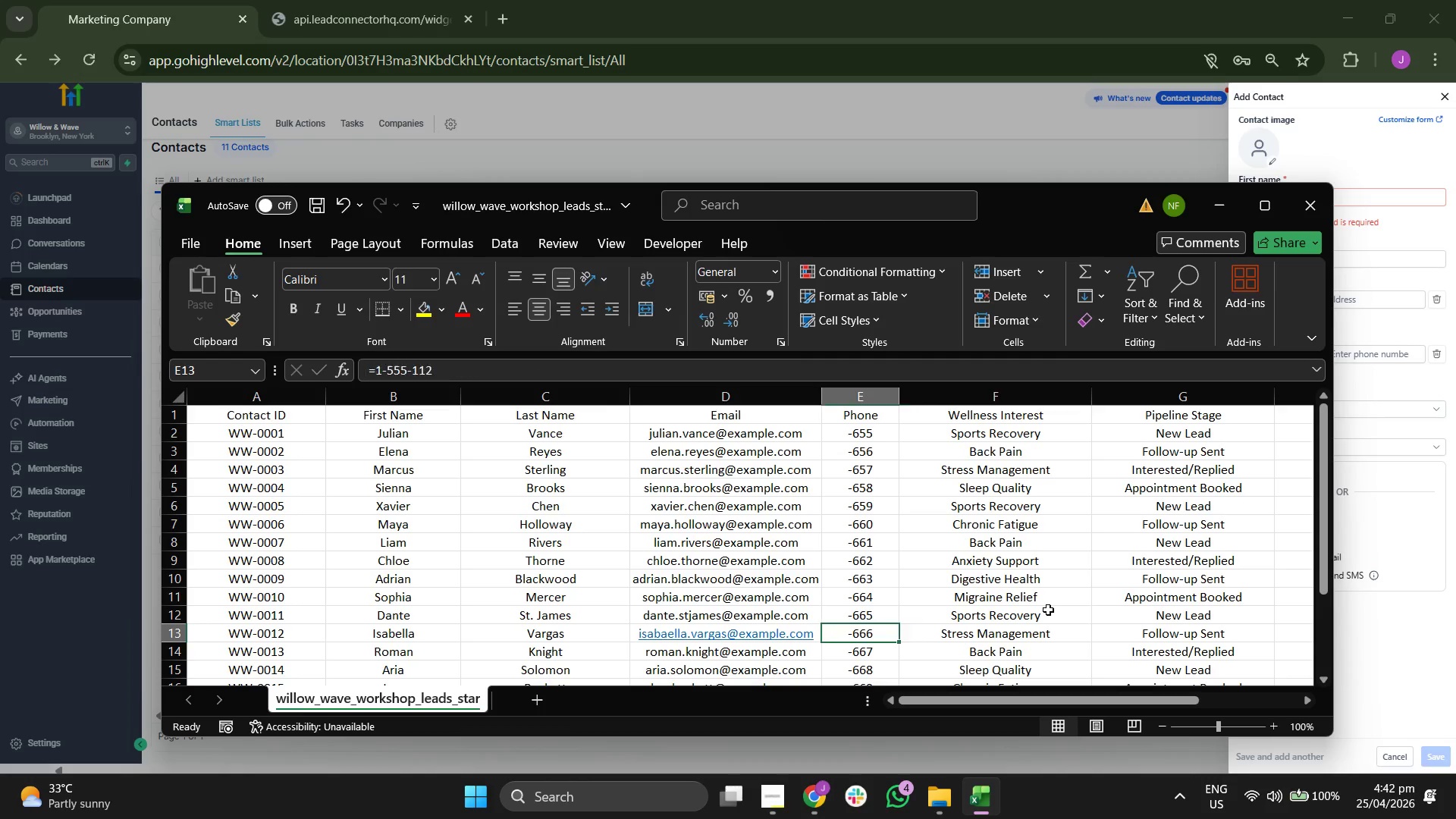 
key(ArrowLeft)
 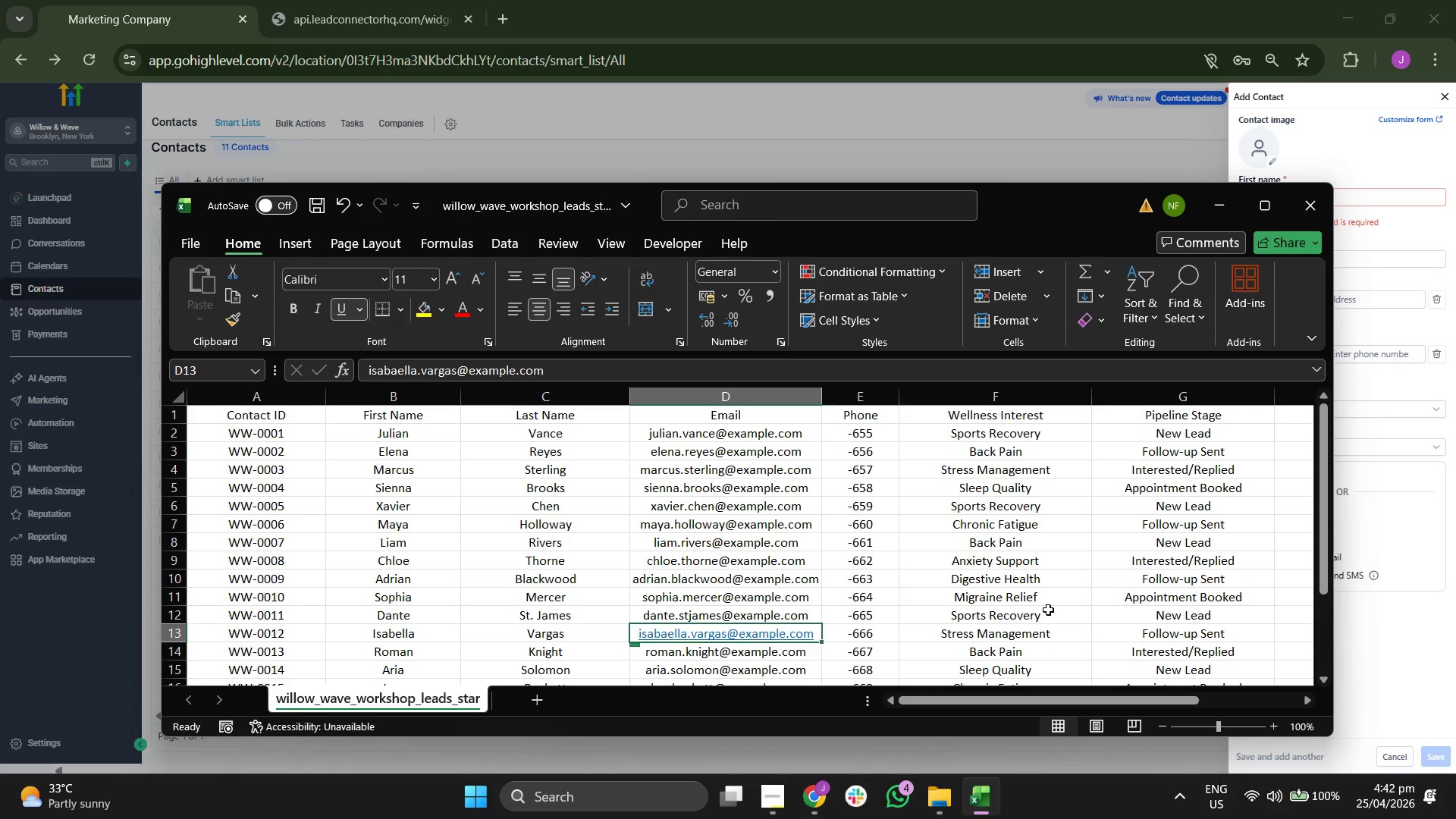 
key(Control+C)
 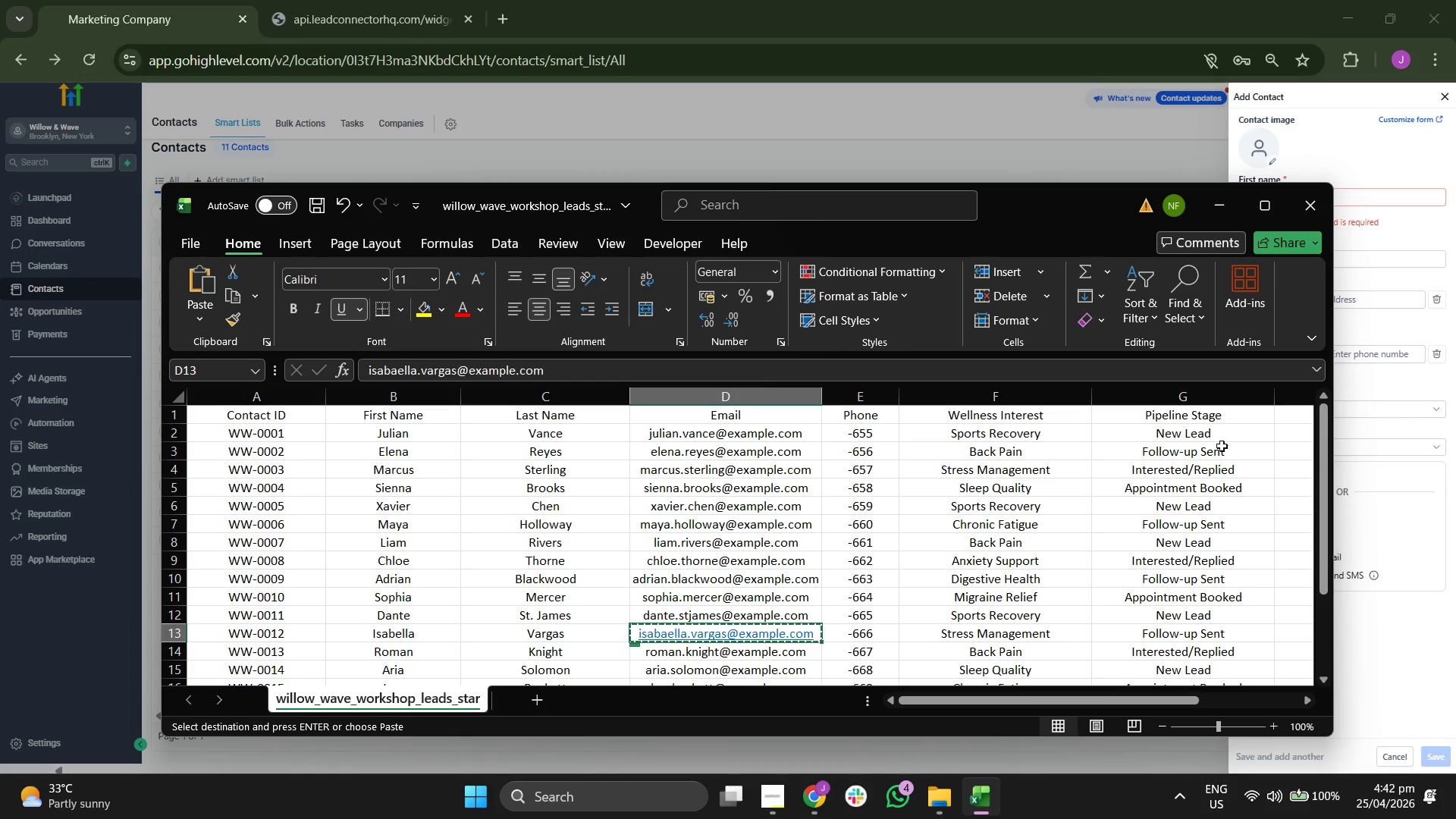 
double_click([1284, 304])
 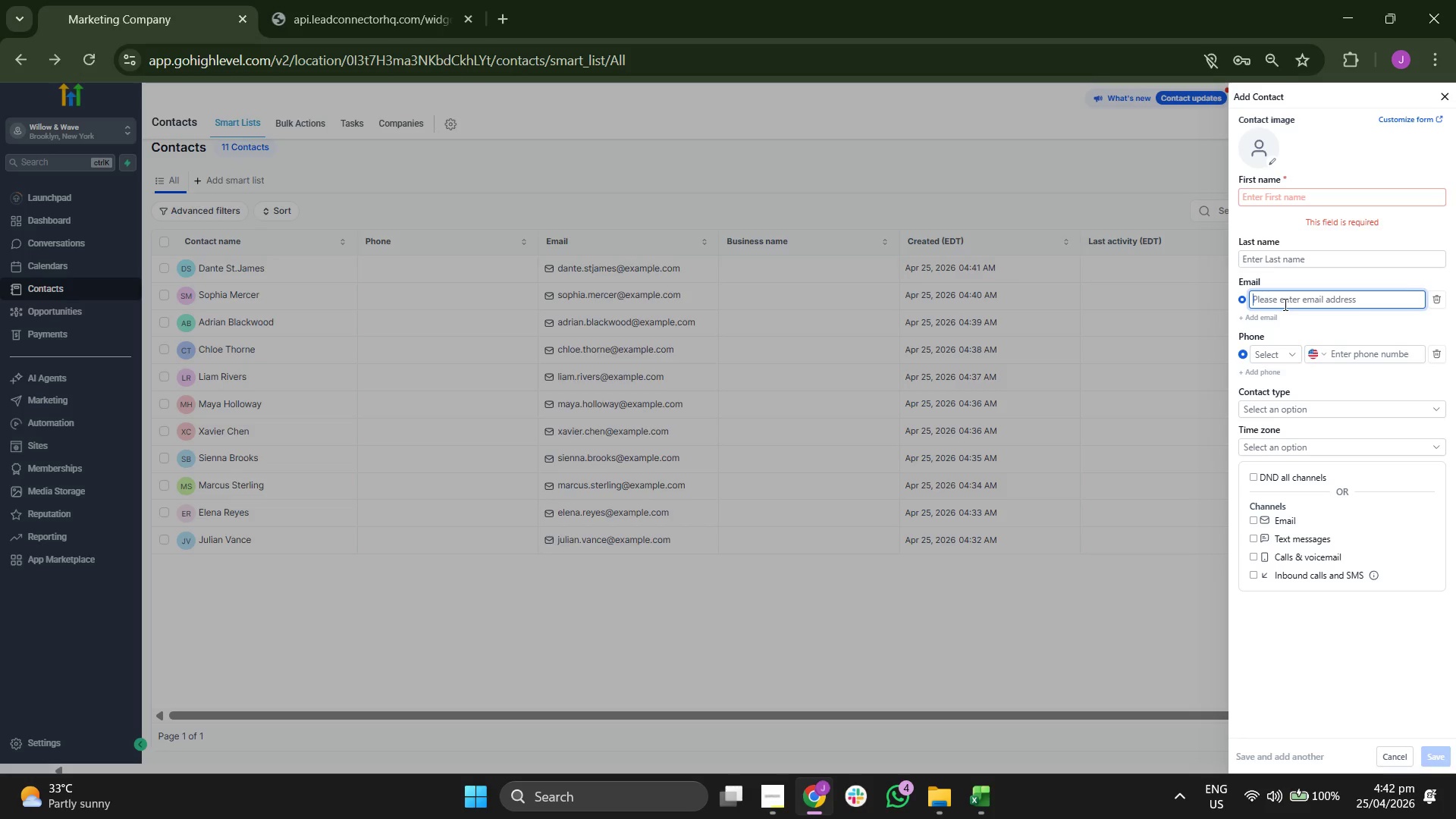 
key(Control+V)
 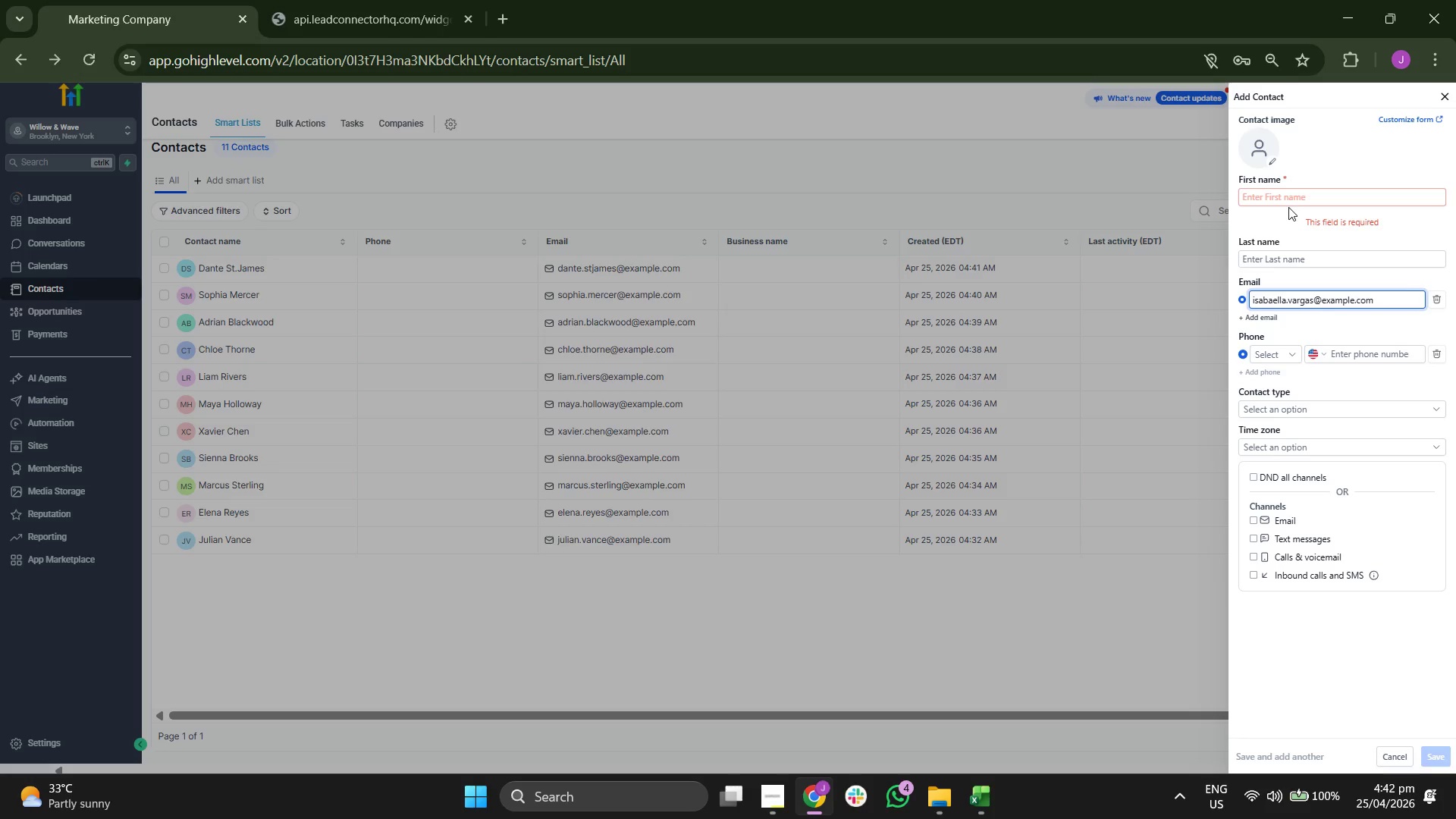 
left_click([1297, 204])
 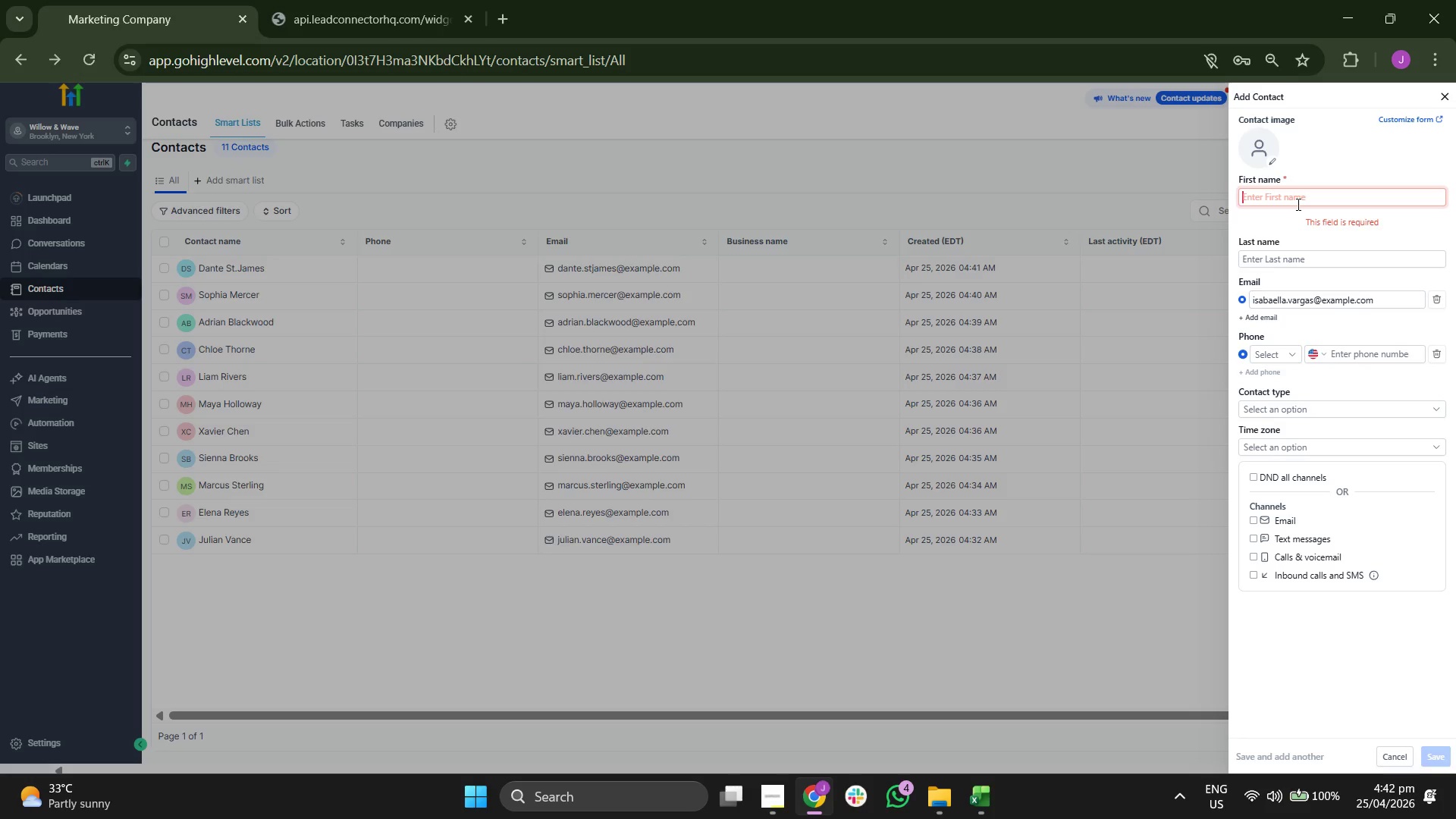 
type(Isabella)
key(Tab)
type(C)
key(Backspace)
type(Vargas)
 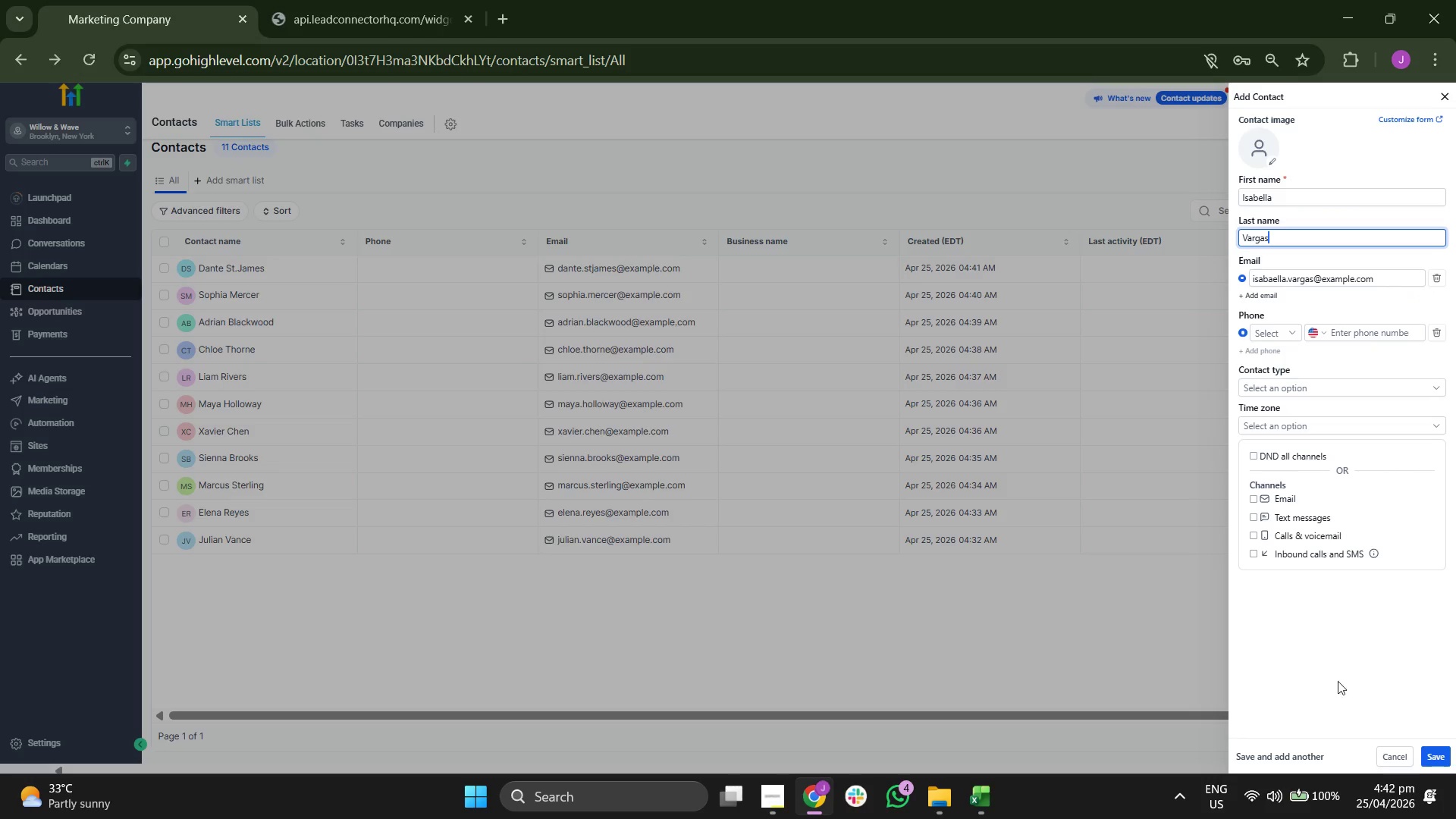 
left_click([1422, 753])
 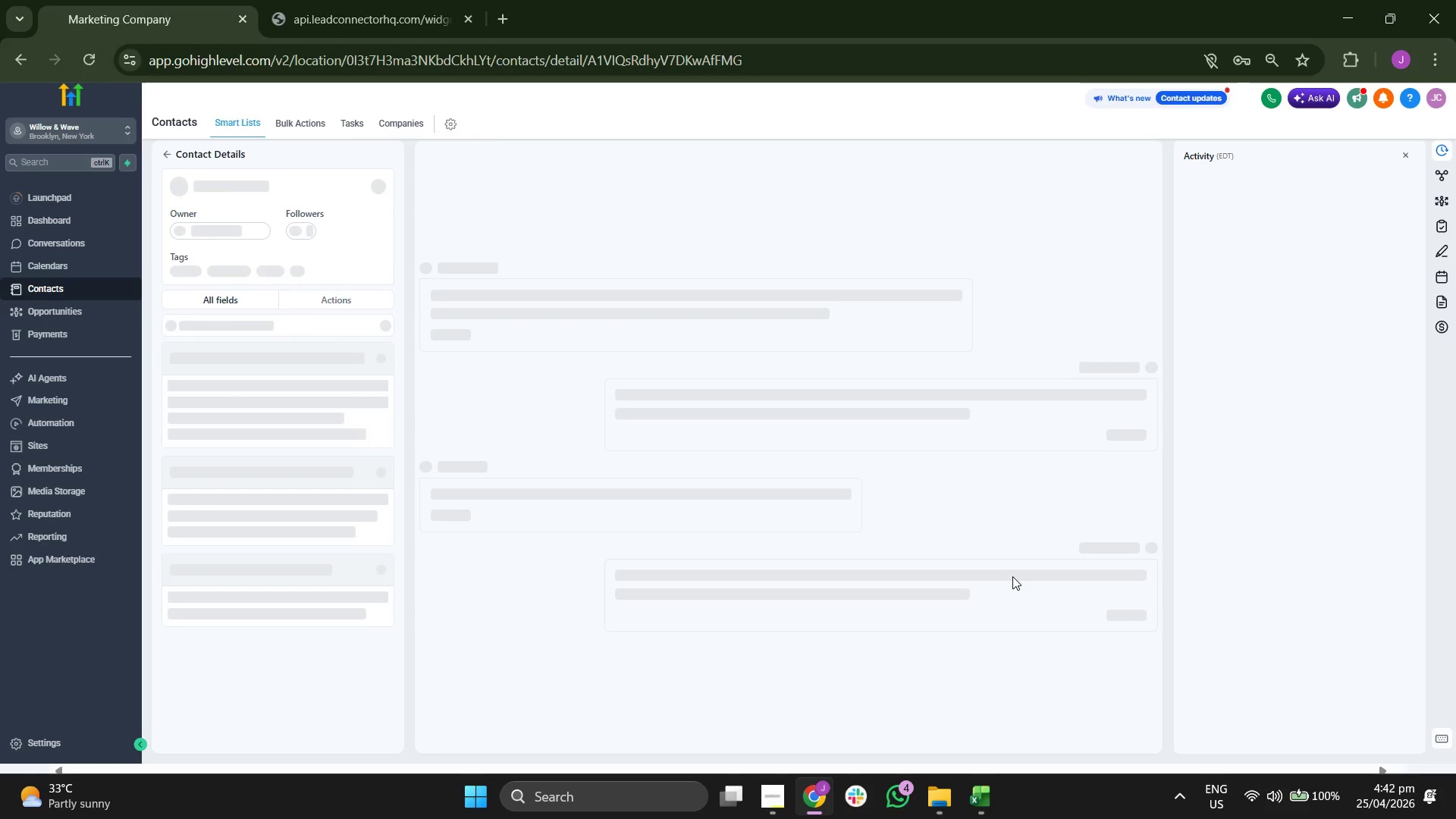 
scroll: coordinate [268, 451], scroll_direction: down, amount: 2.0
 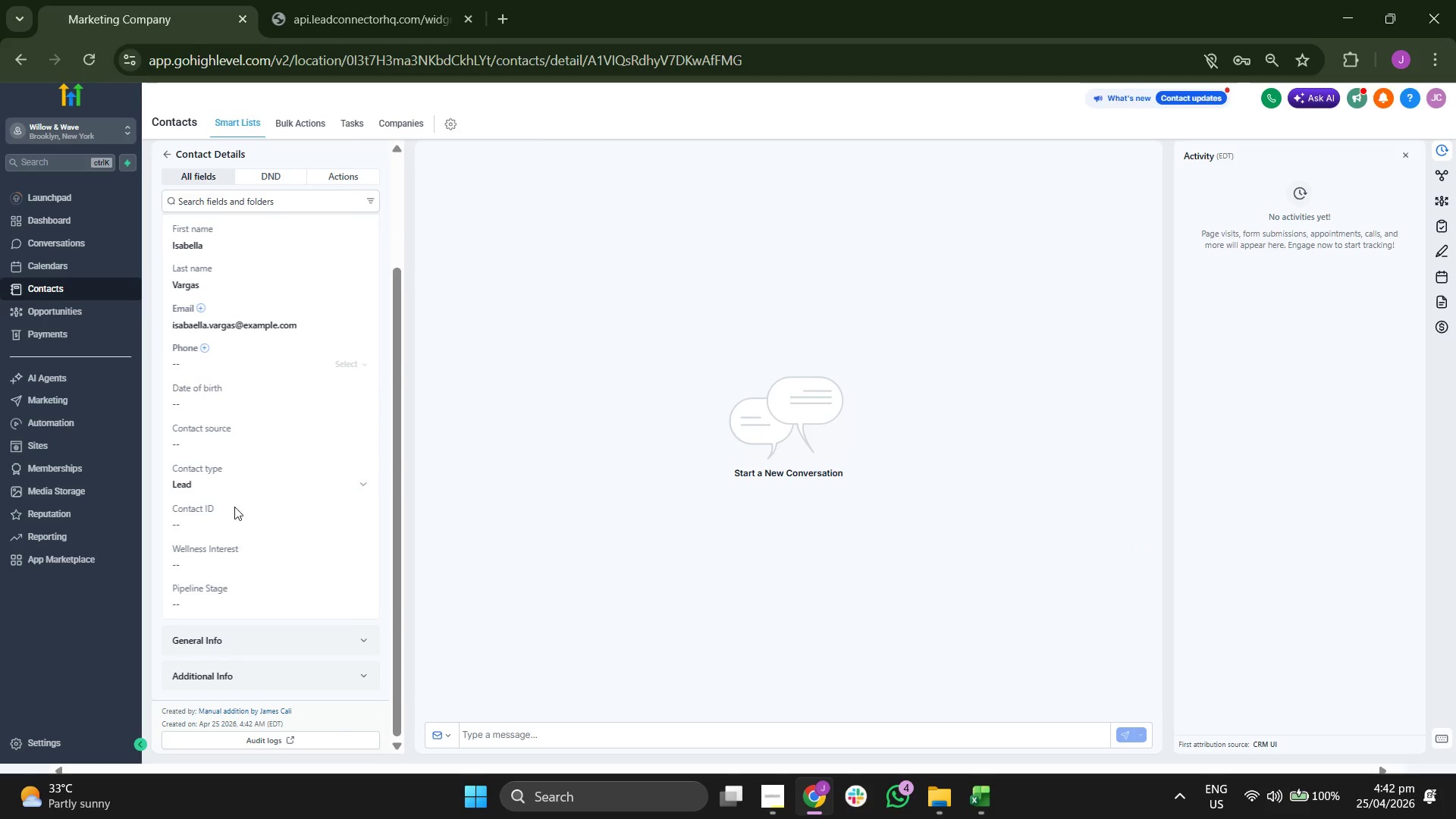 
left_click([244, 528])
 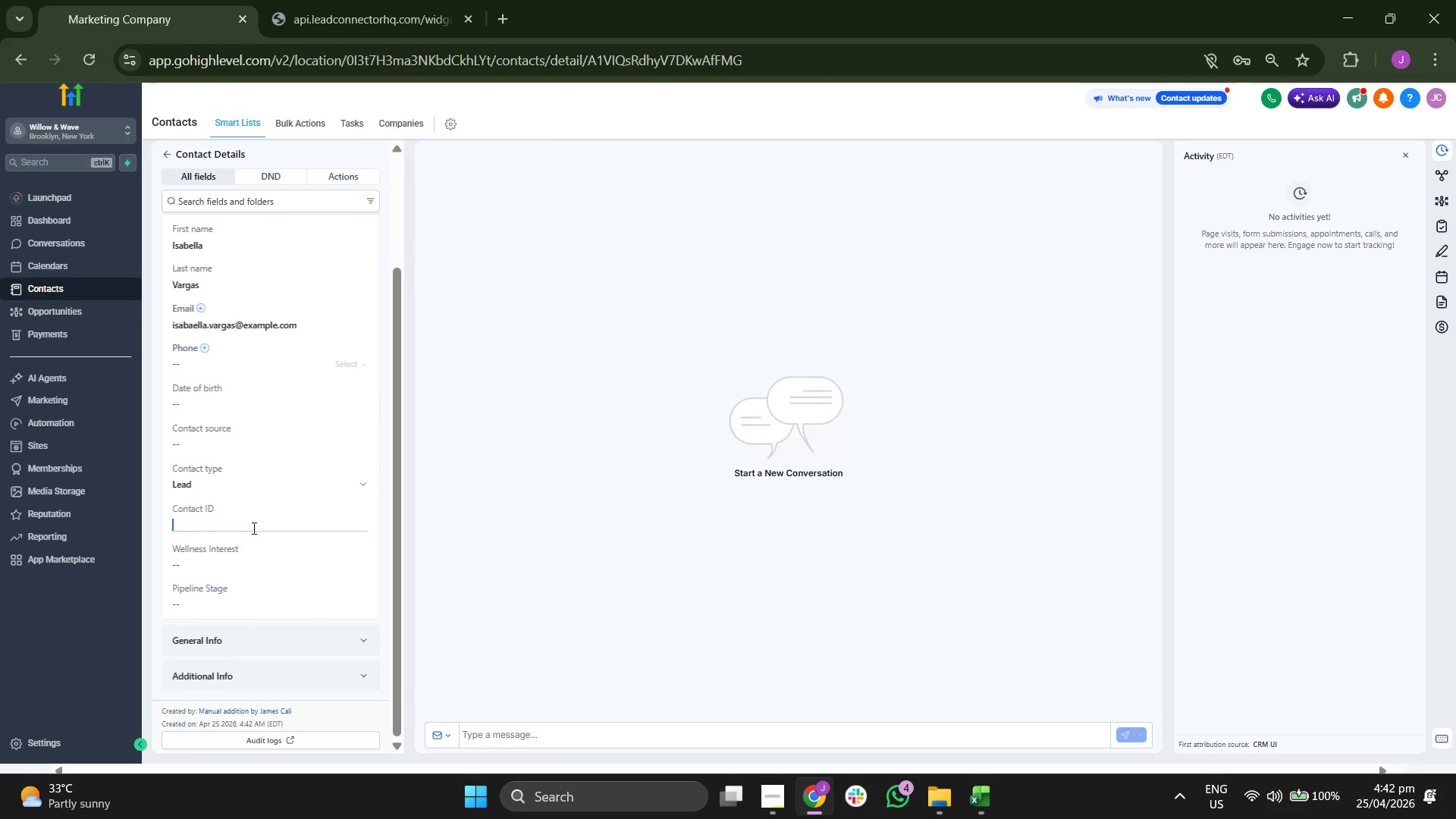 
type(w)
key(Backspace)
type(WW-0012)
 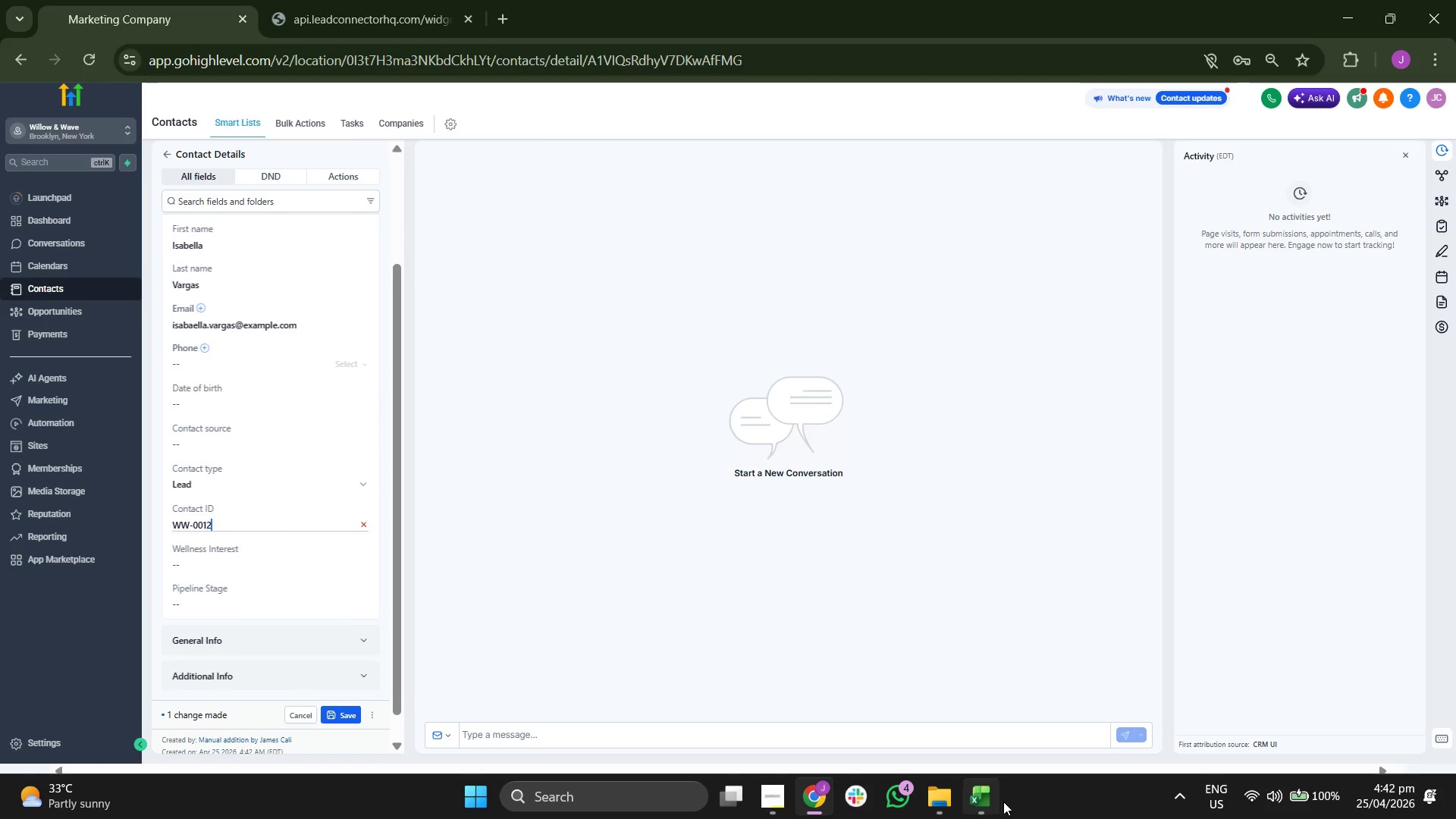 
double_click([988, 793])
 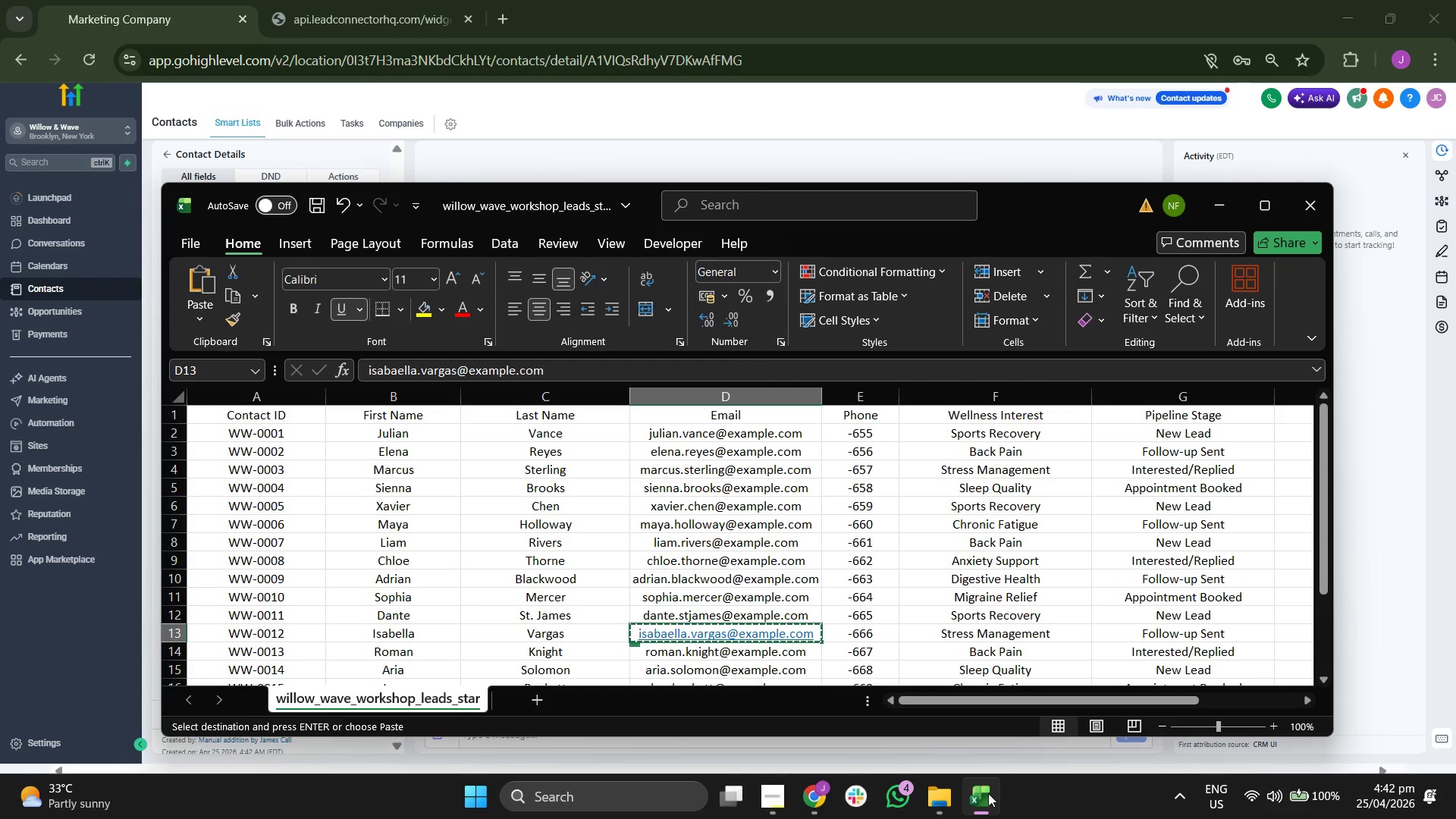 
key(ArrowRight)
 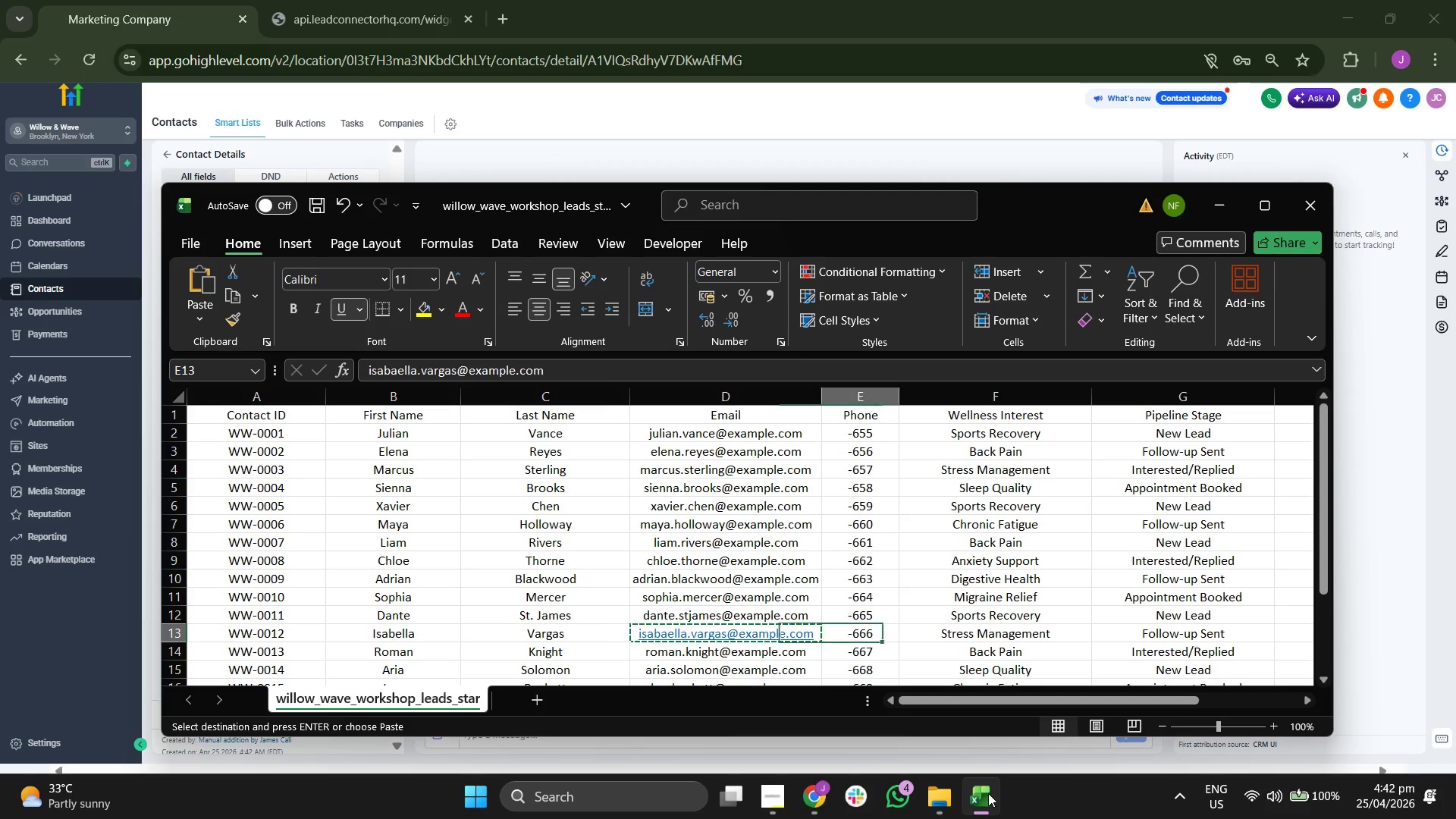 
key(ArrowRight)
 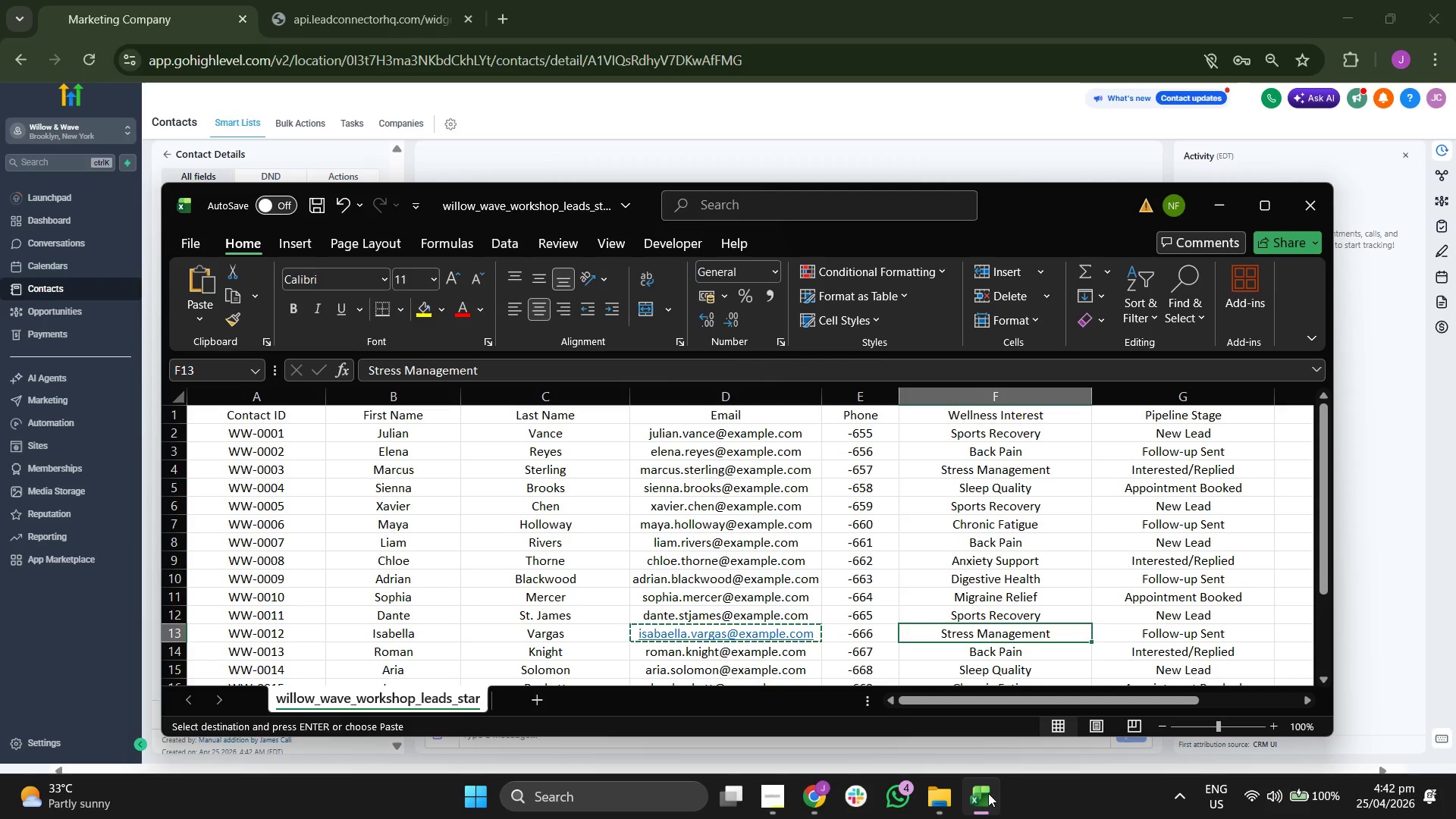 
key(Control+C)
 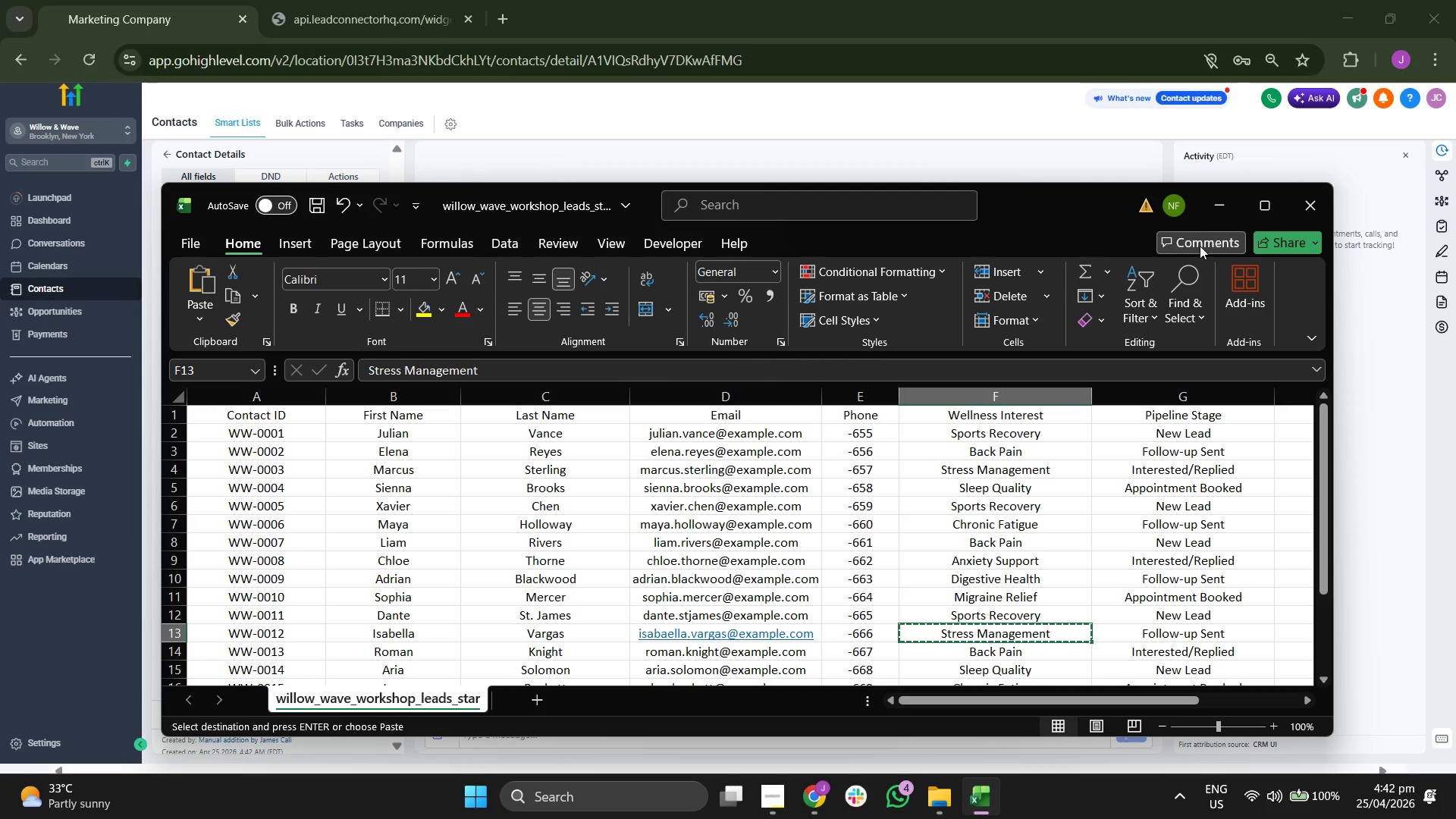 
left_click([1197, 199])
 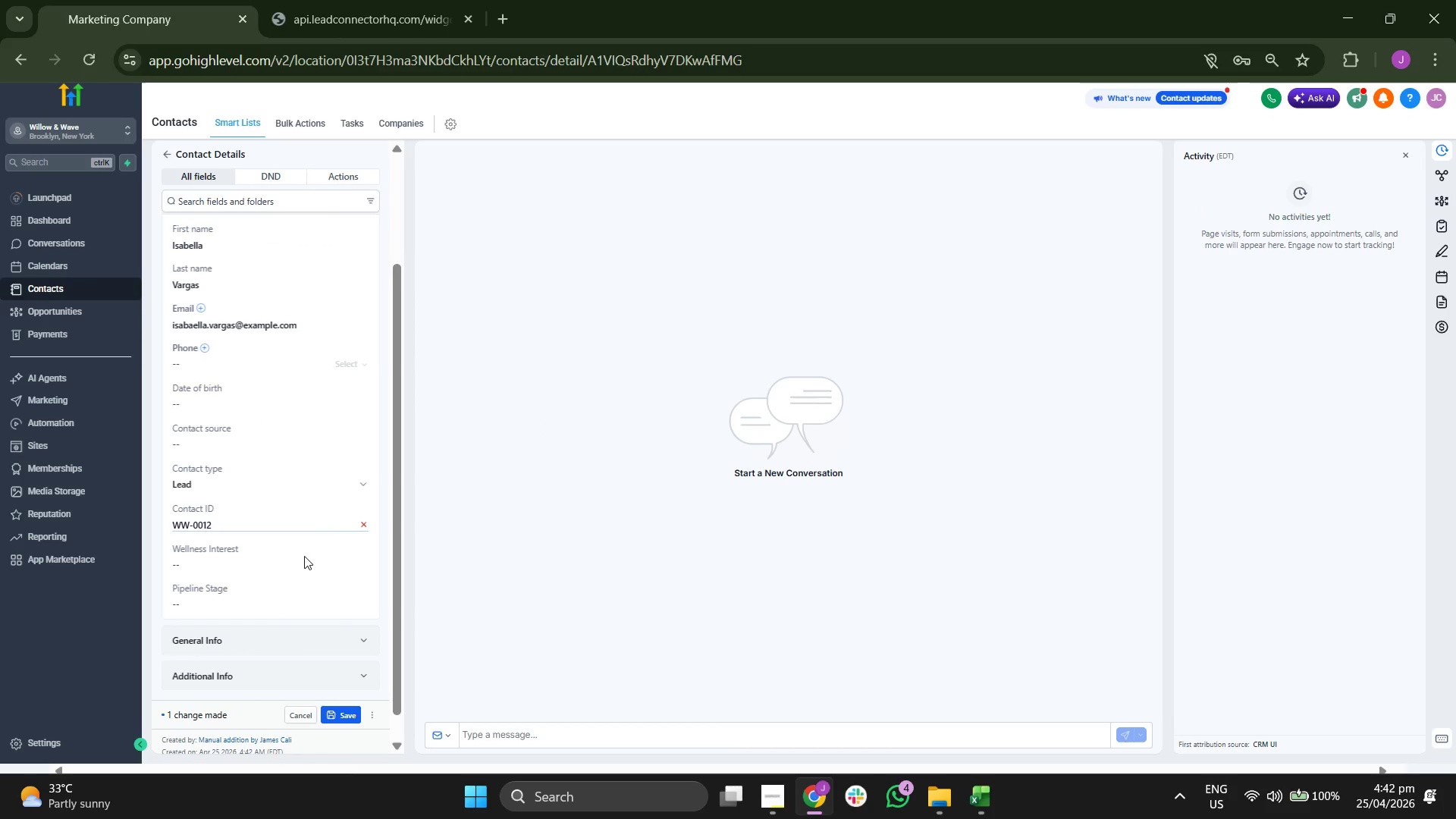 
left_click([303, 557])
 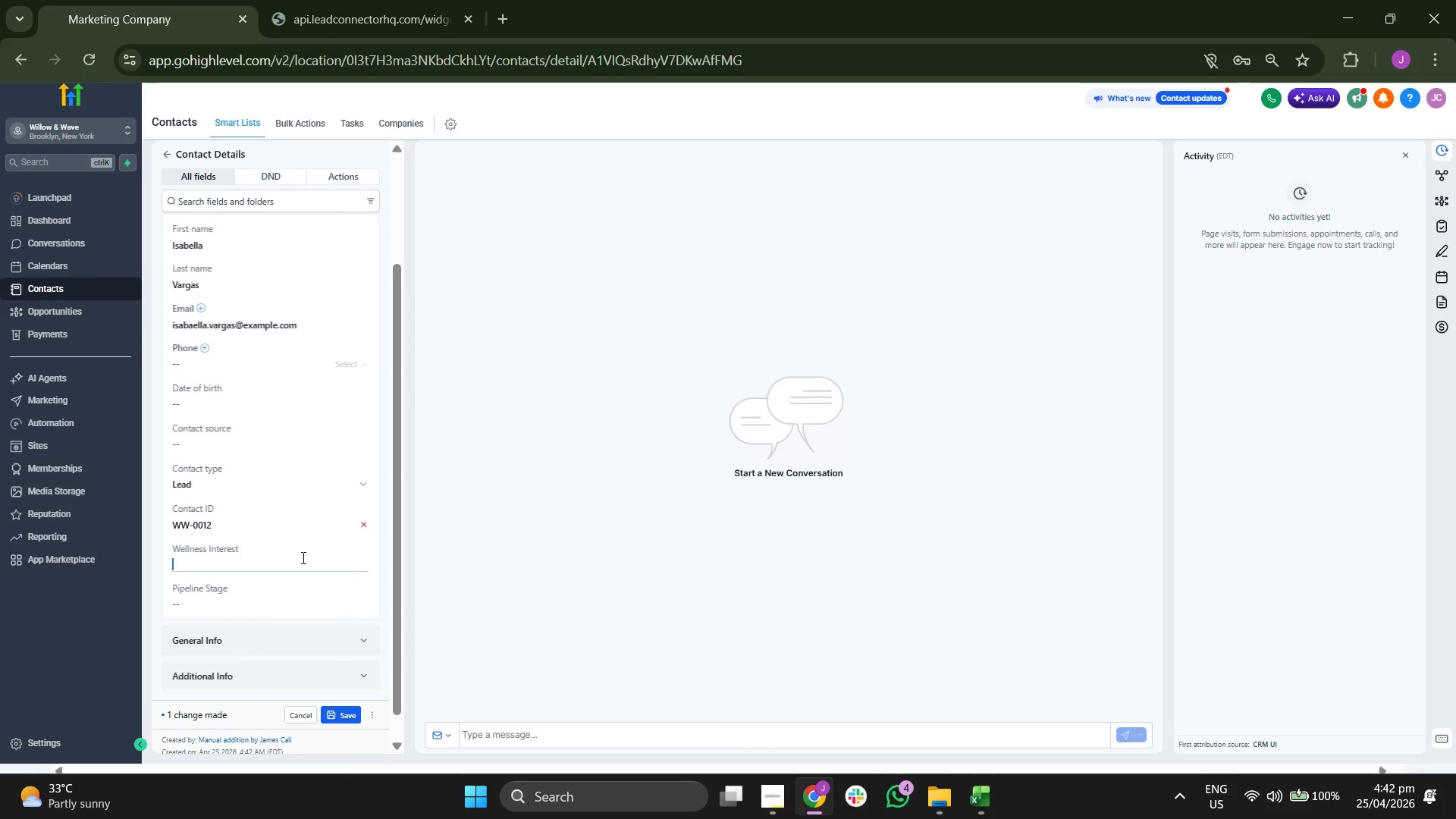 
key(Control+ControlLeft)
 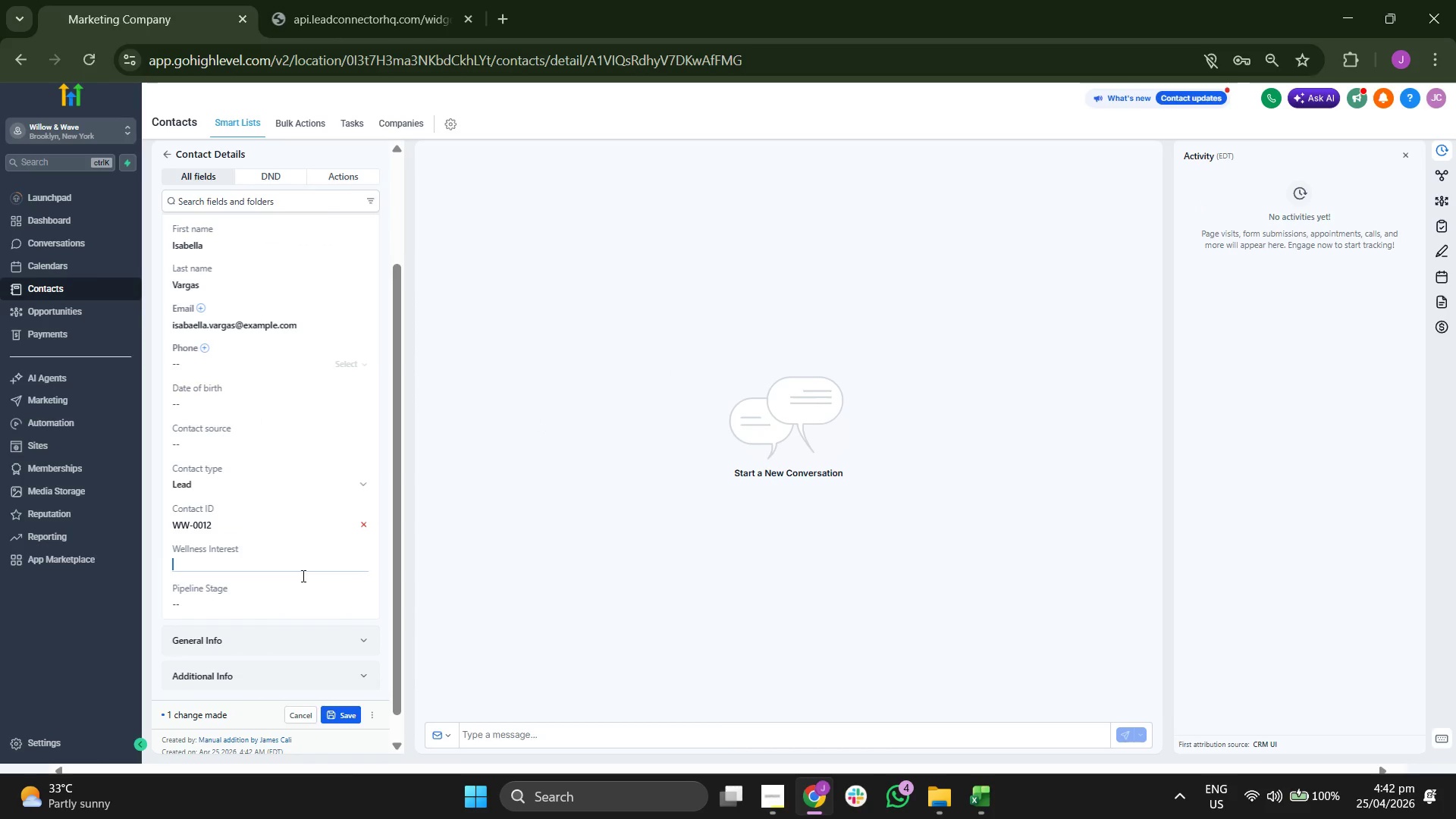 
key(Control+V)
 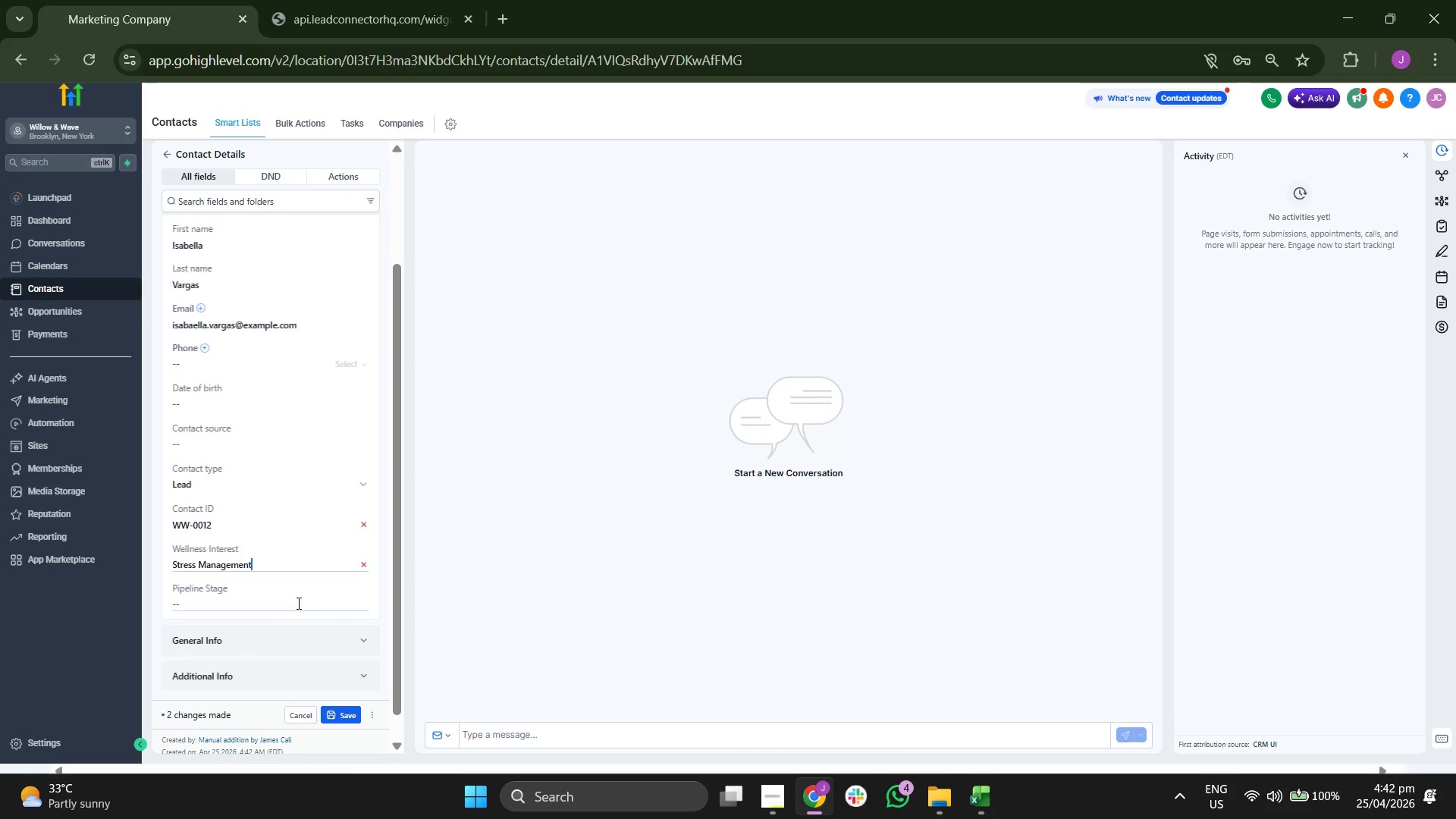 
left_click([297, 604])
 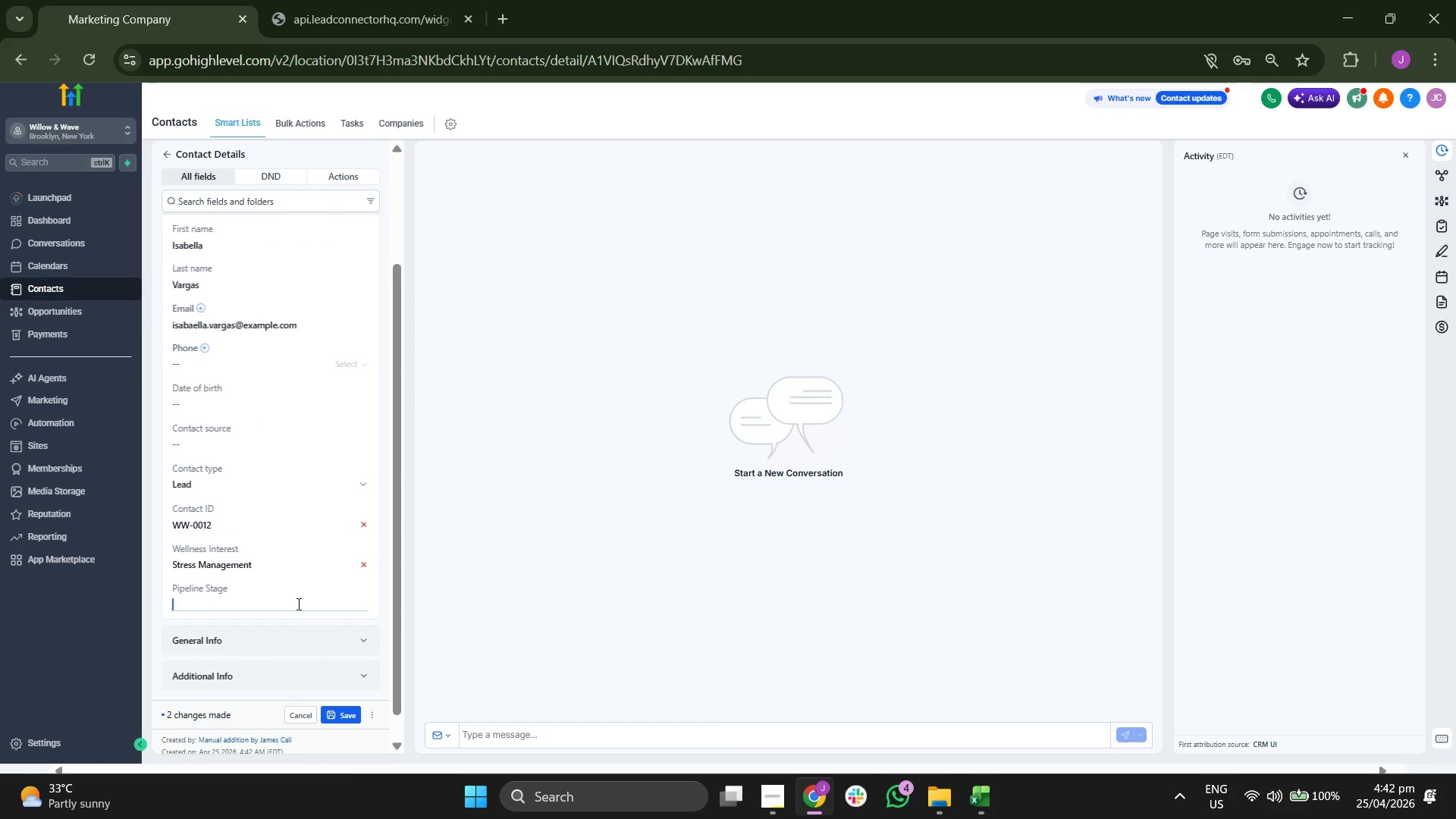 
type(fOLLOW)
key(Backspace)
key(Backspace)
key(Backspace)
key(Backspace)
key(Backspace)
type(Fl)
key(Backspace)
key(Backspace)
key(Backspace)
type(Flo)
key(Backspace)
key(Backspace)
type(ollow-up Sent)
 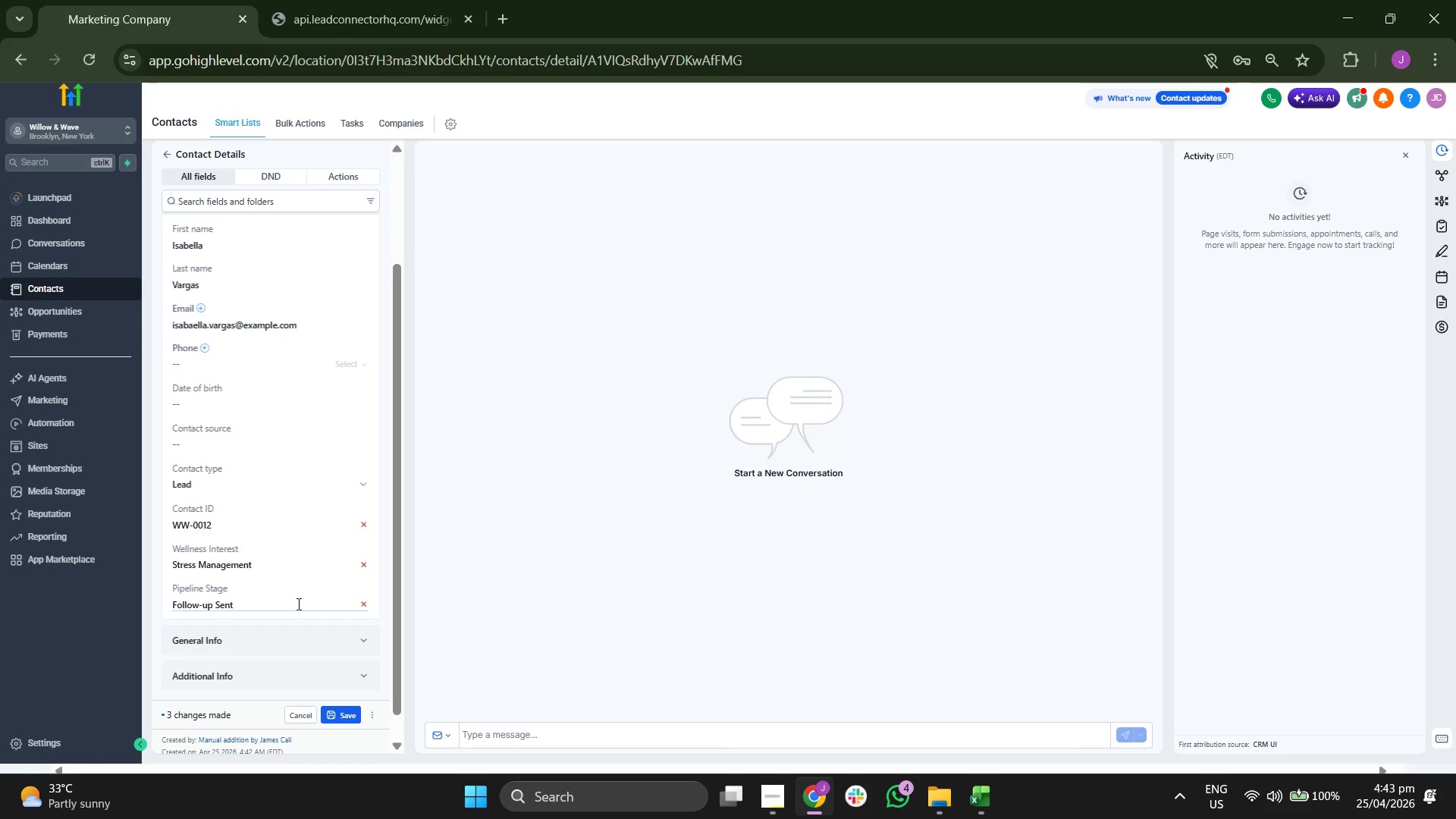 
scroll: coordinate [297, 604], scroll_direction: up, amount: 1.0
 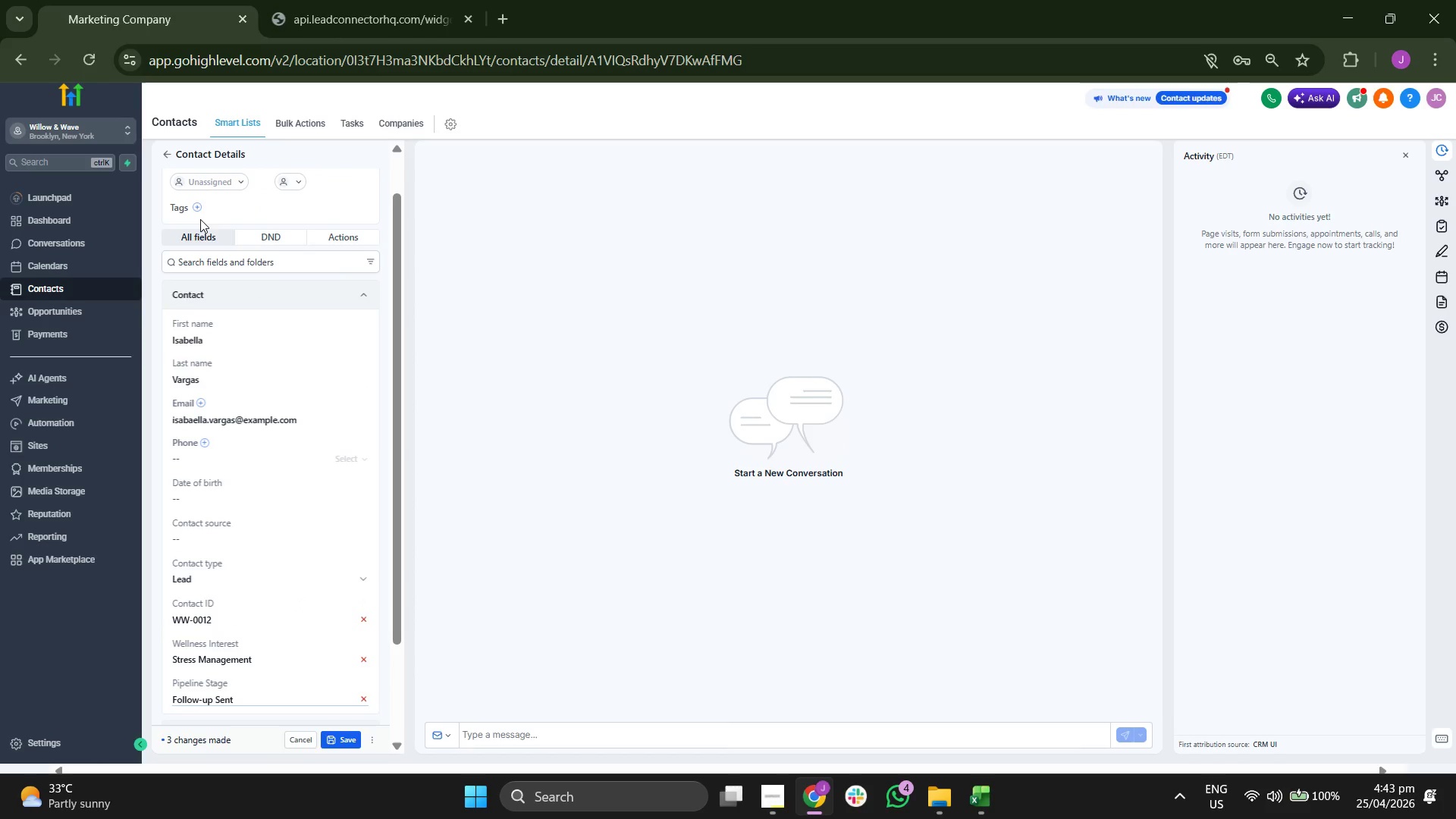 
left_click([201, 211])
 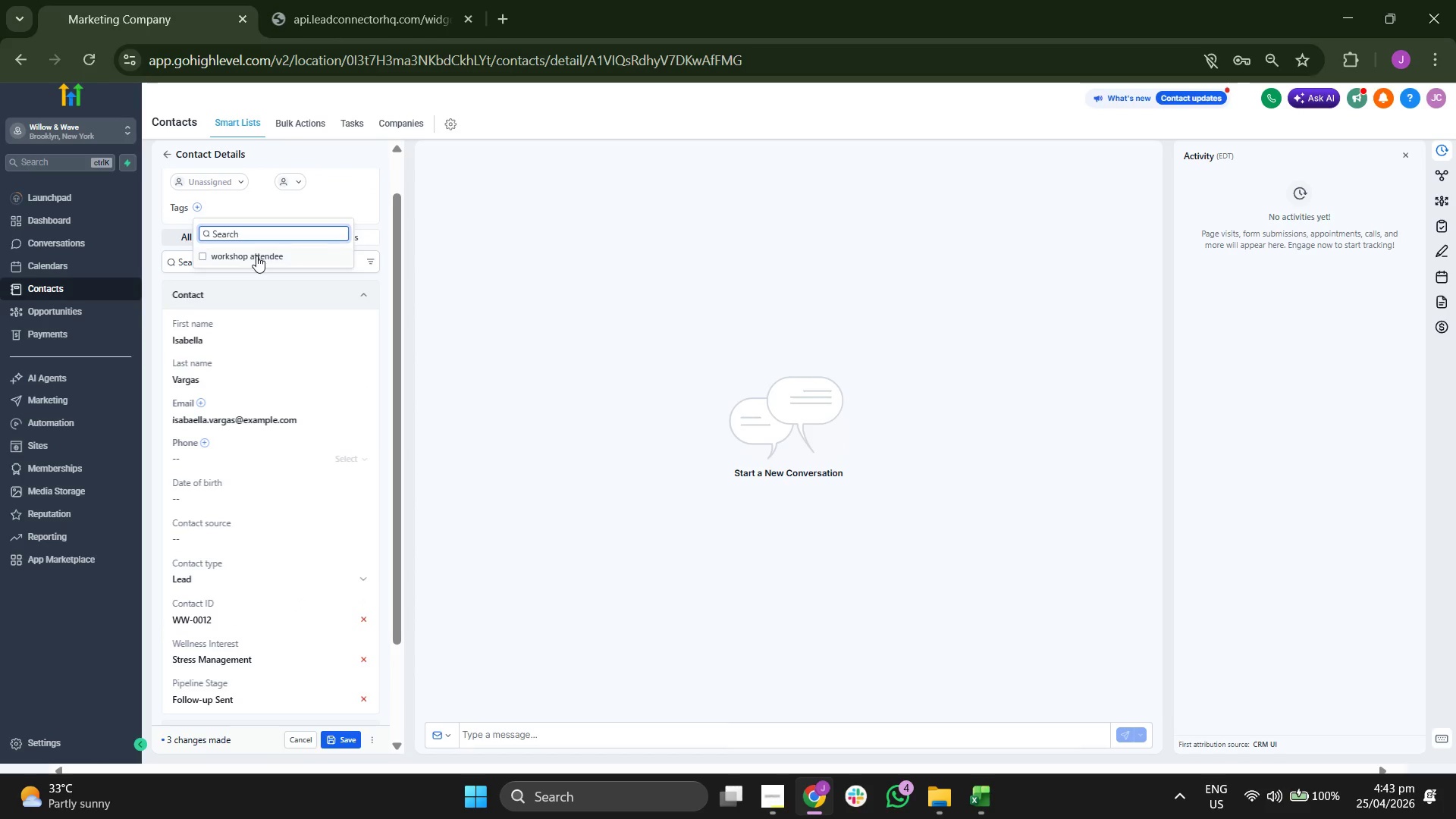 
double_click([379, 204])
 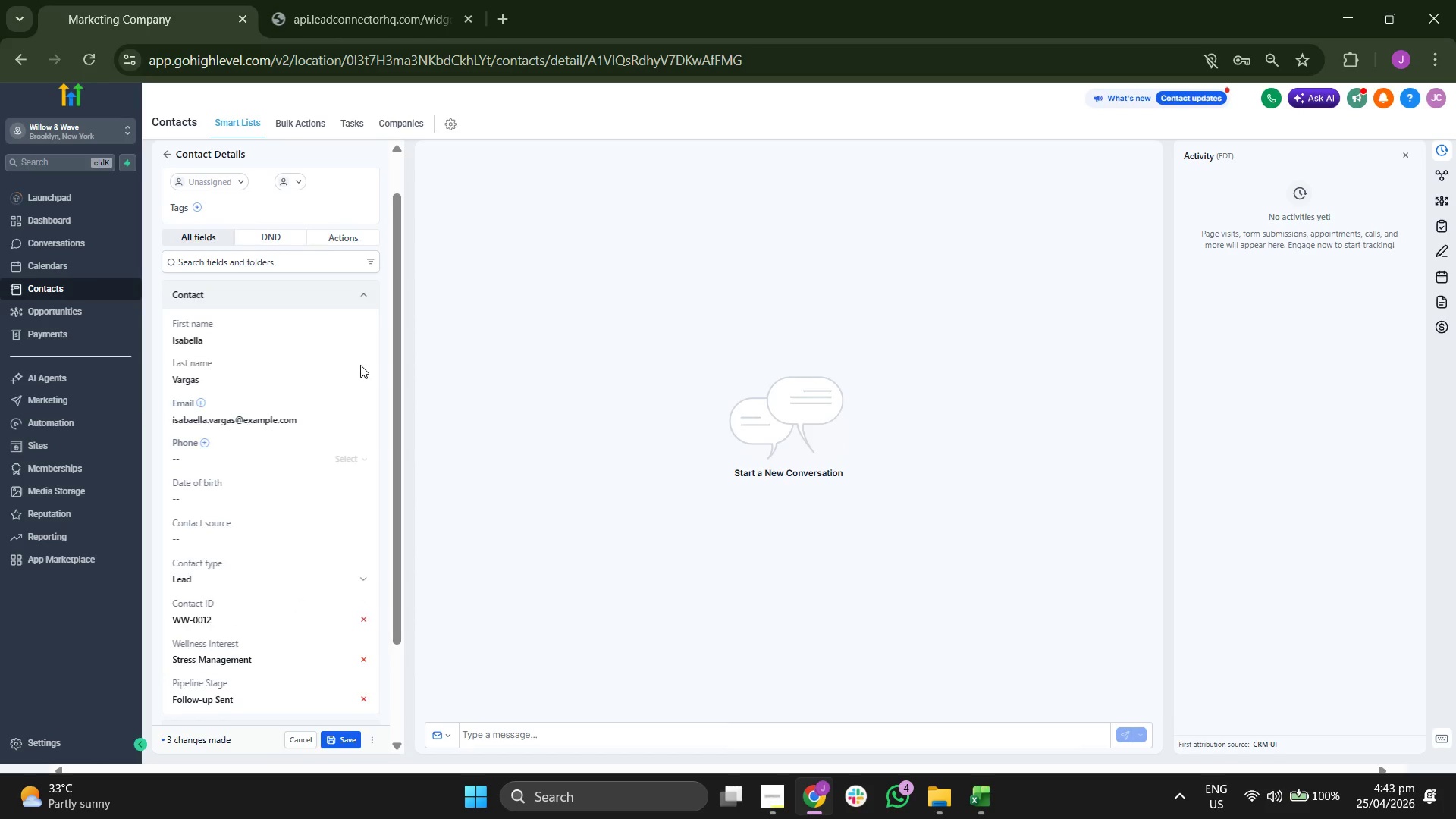 
scroll: coordinate [360, 365], scroll_direction: up, amount: 1.0
 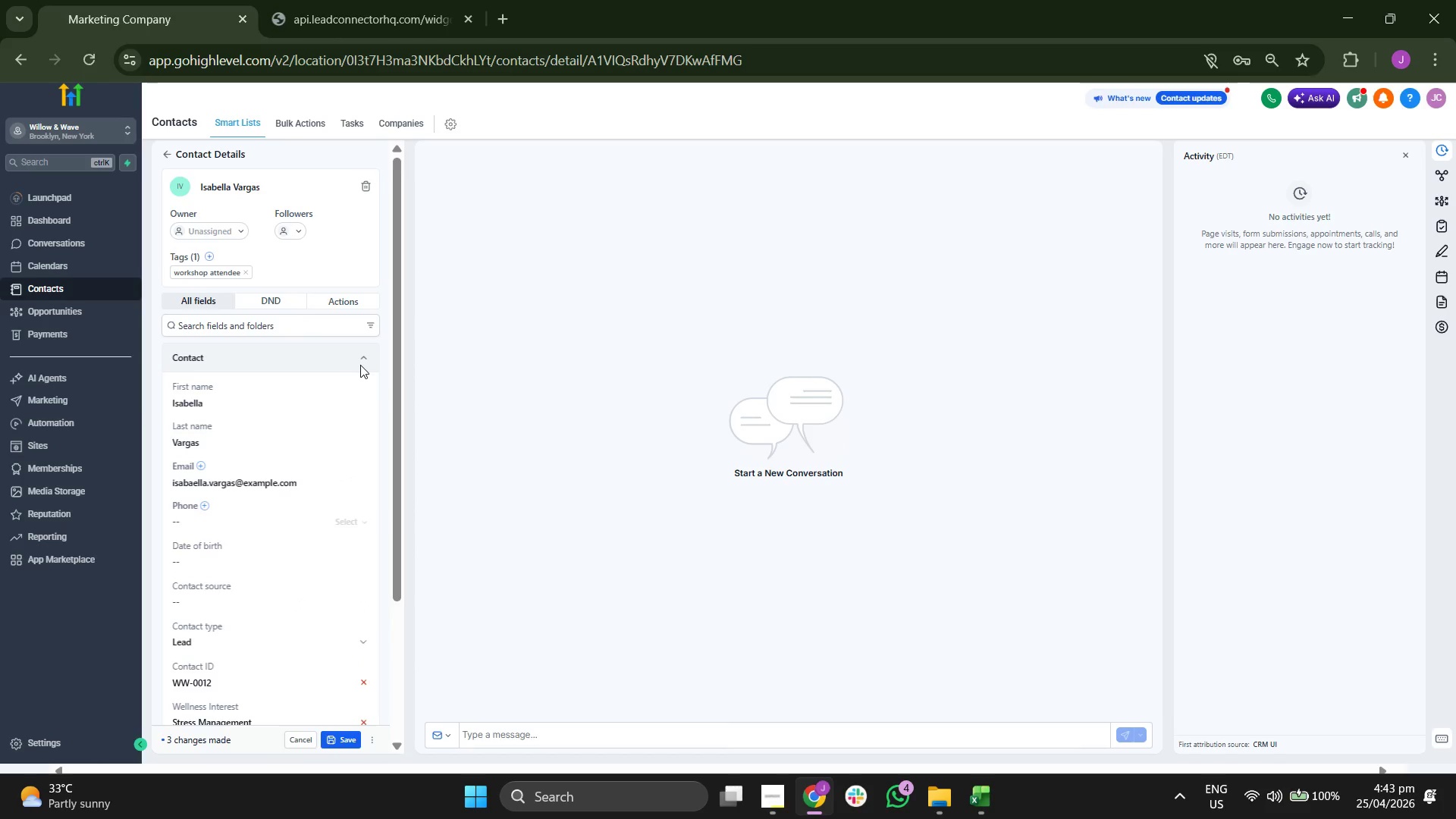 
scroll: coordinate [360, 365], scroll_direction: down, amount: 2.0
 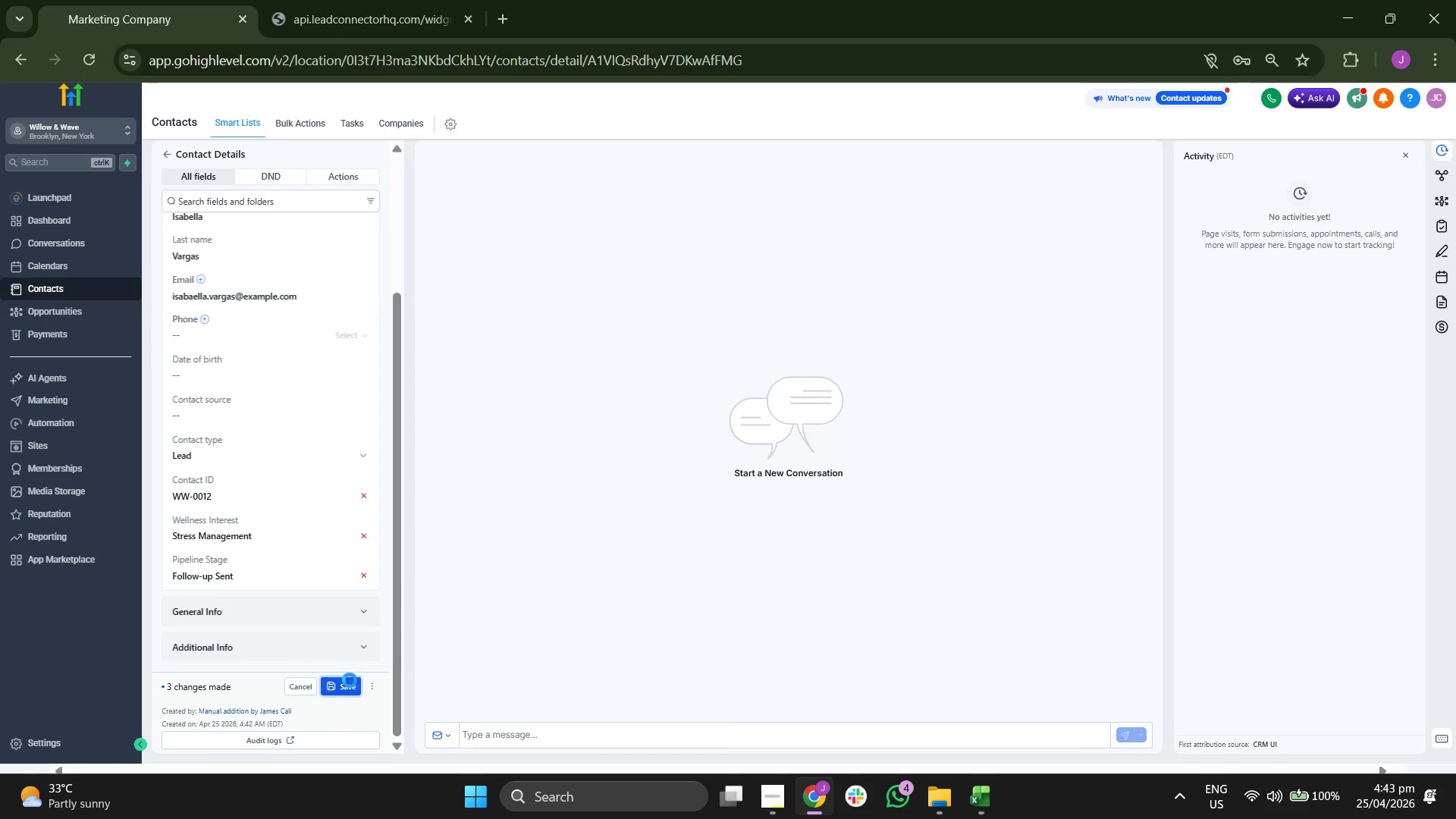 
scroll: coordinate [350, 616], scroll_direction: up, amount: 2.0
 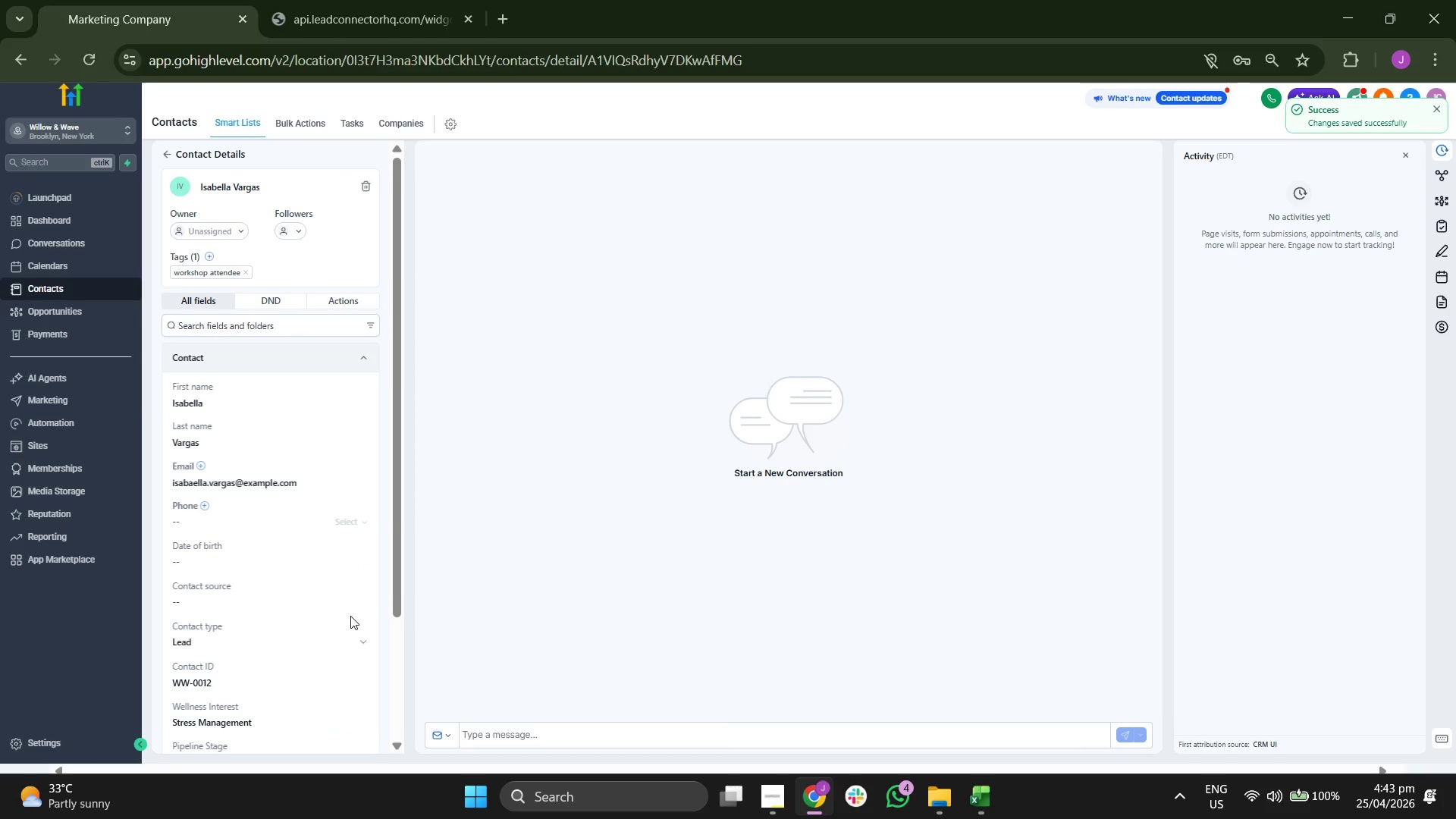 
scroll: coordinate [350, 616], scroll_direction: down, amount: 2.0
 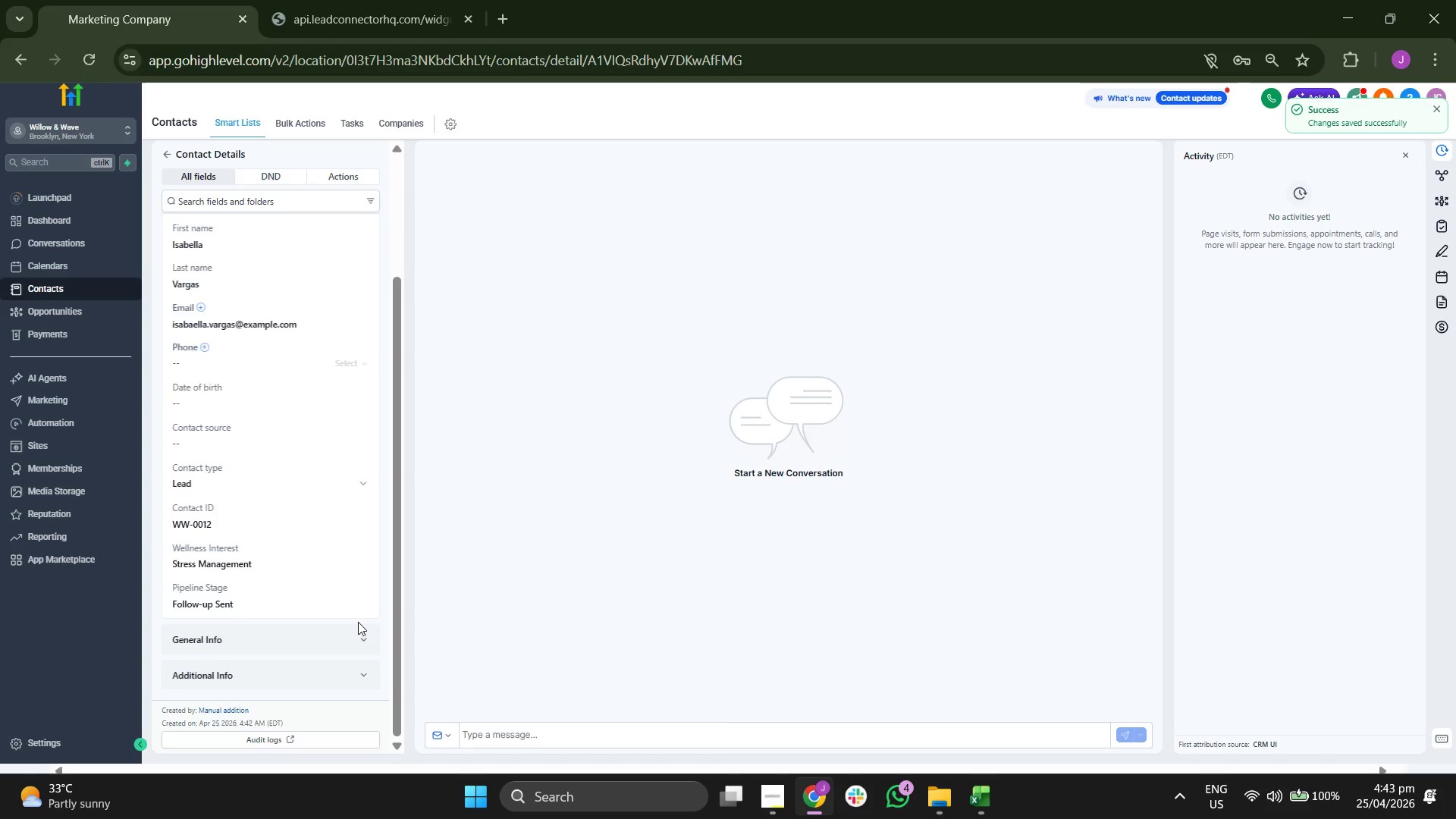 
scroll: coordinate [358, 622], scroll_direction: up, amount: 2.0
 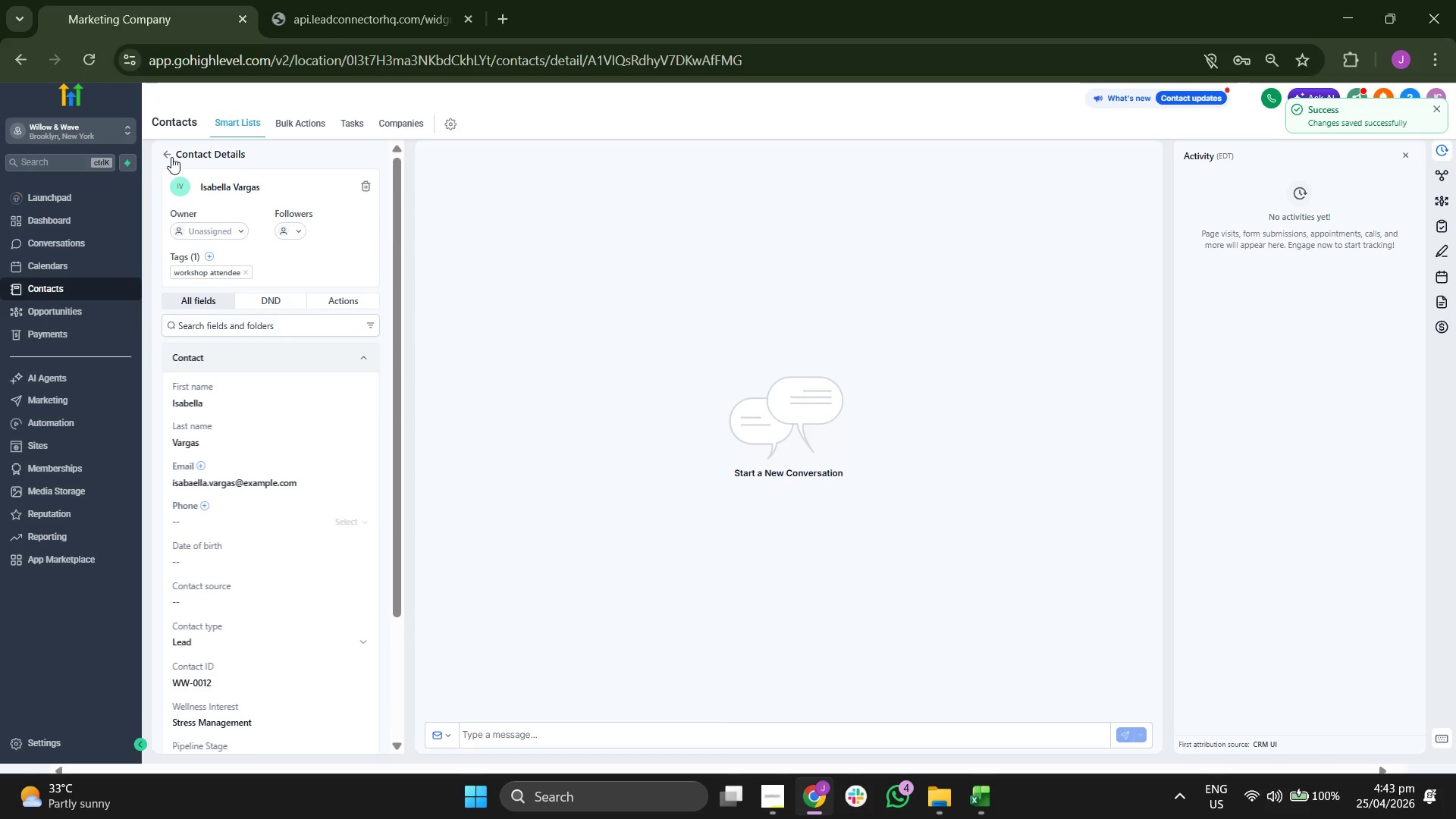 
left_click([166, 152])
 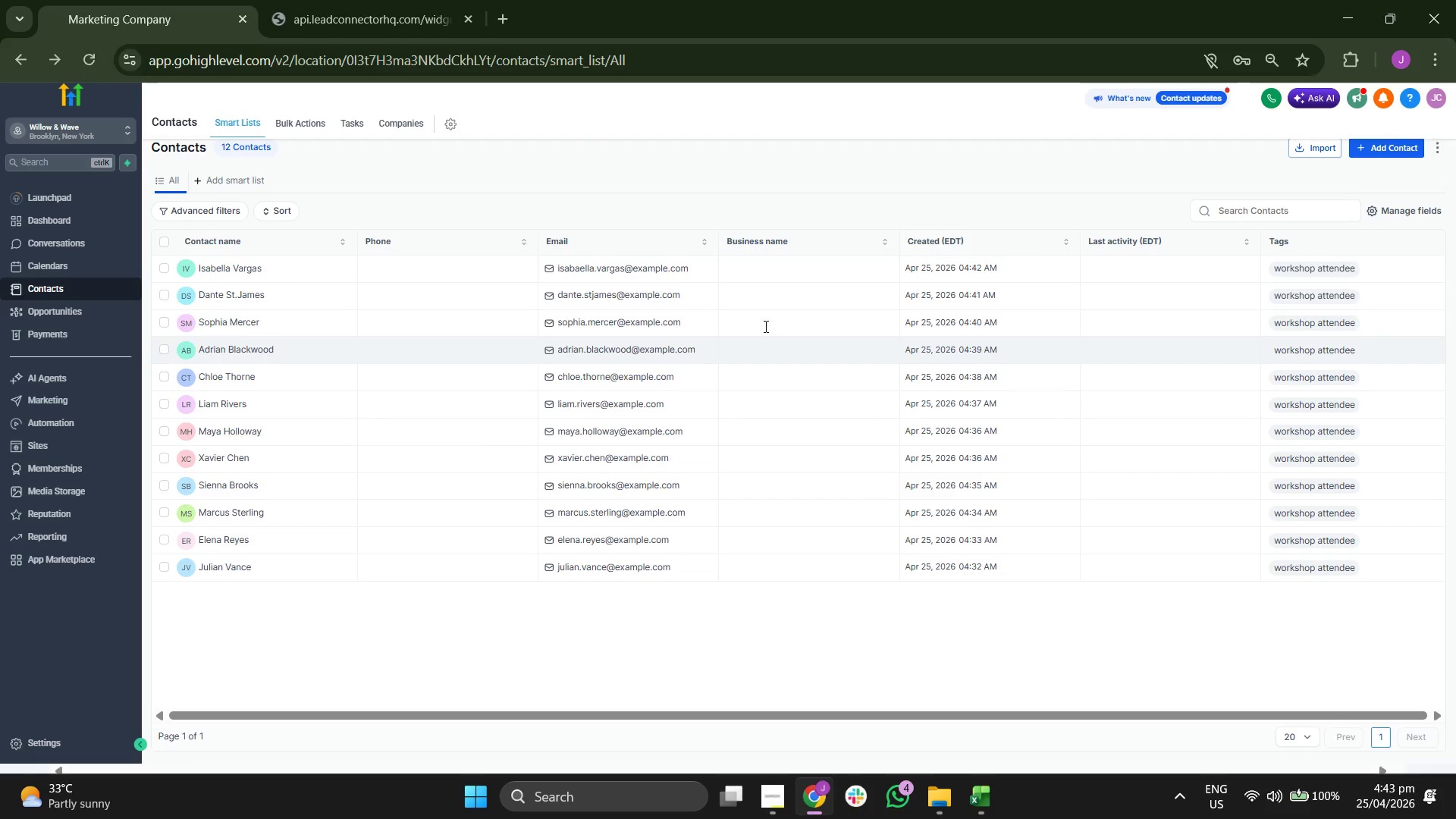 
left_click([1386, 149])
 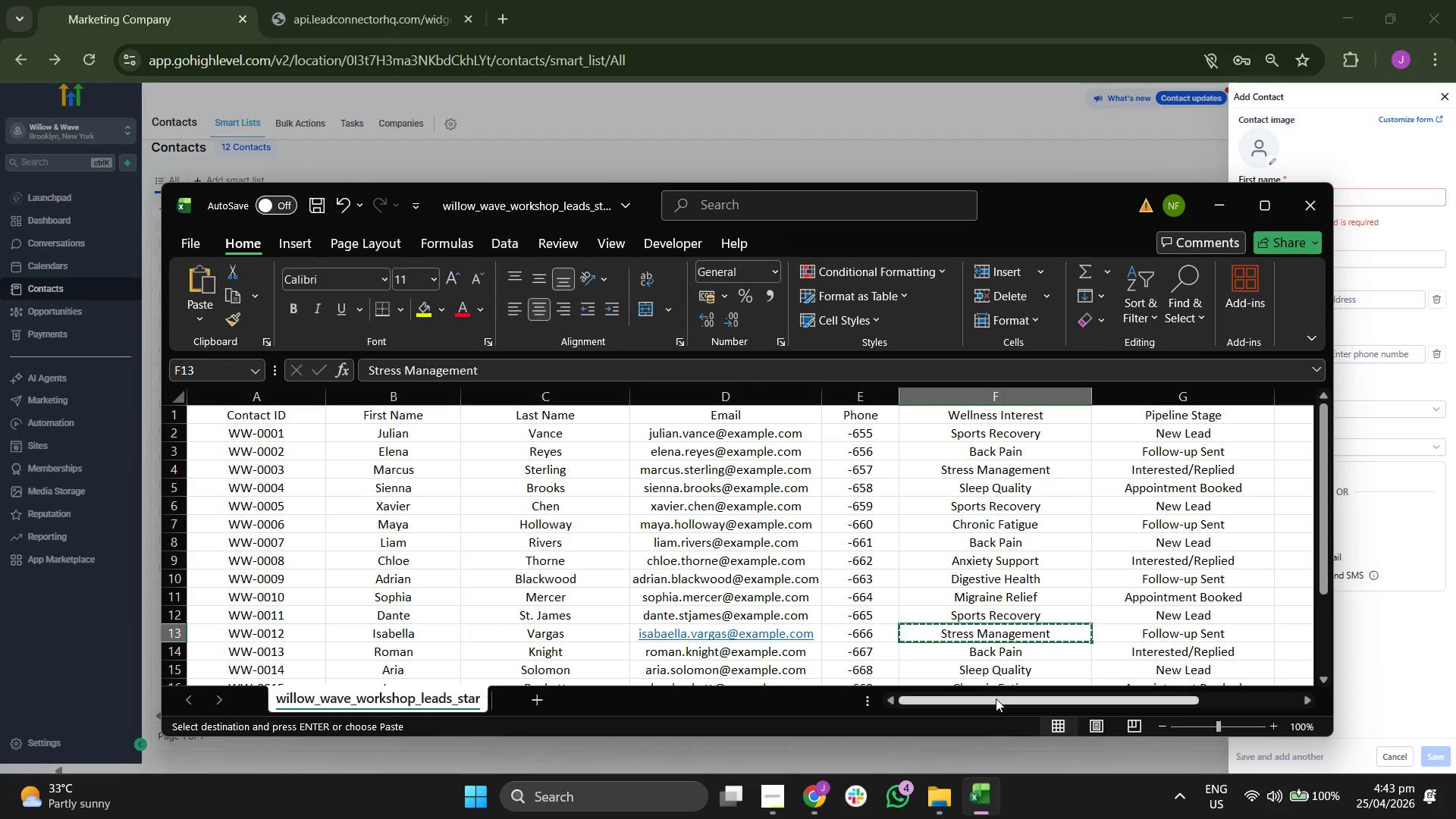 
key(ArrowDown)
 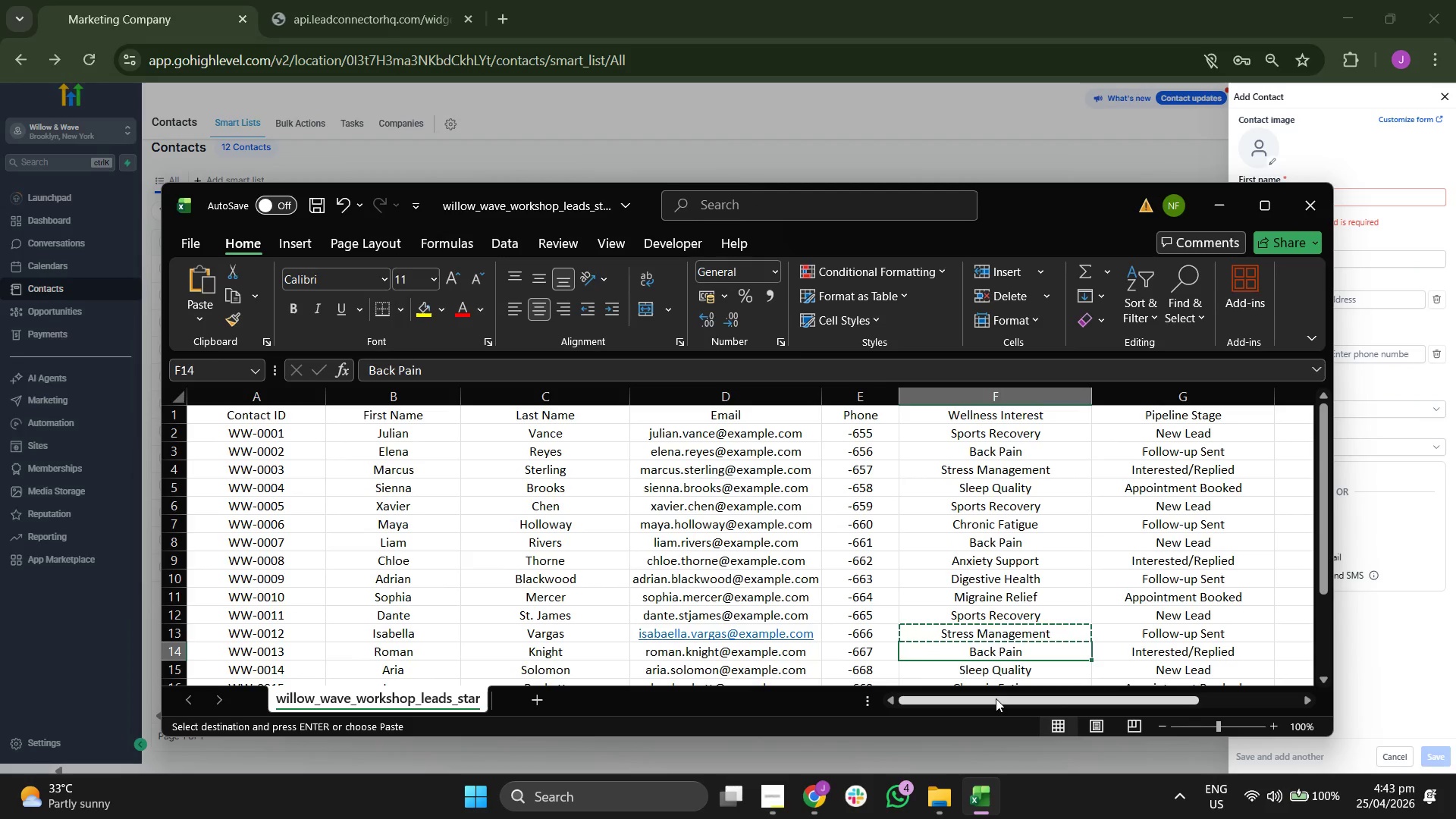 
key(ArrowLeft)
 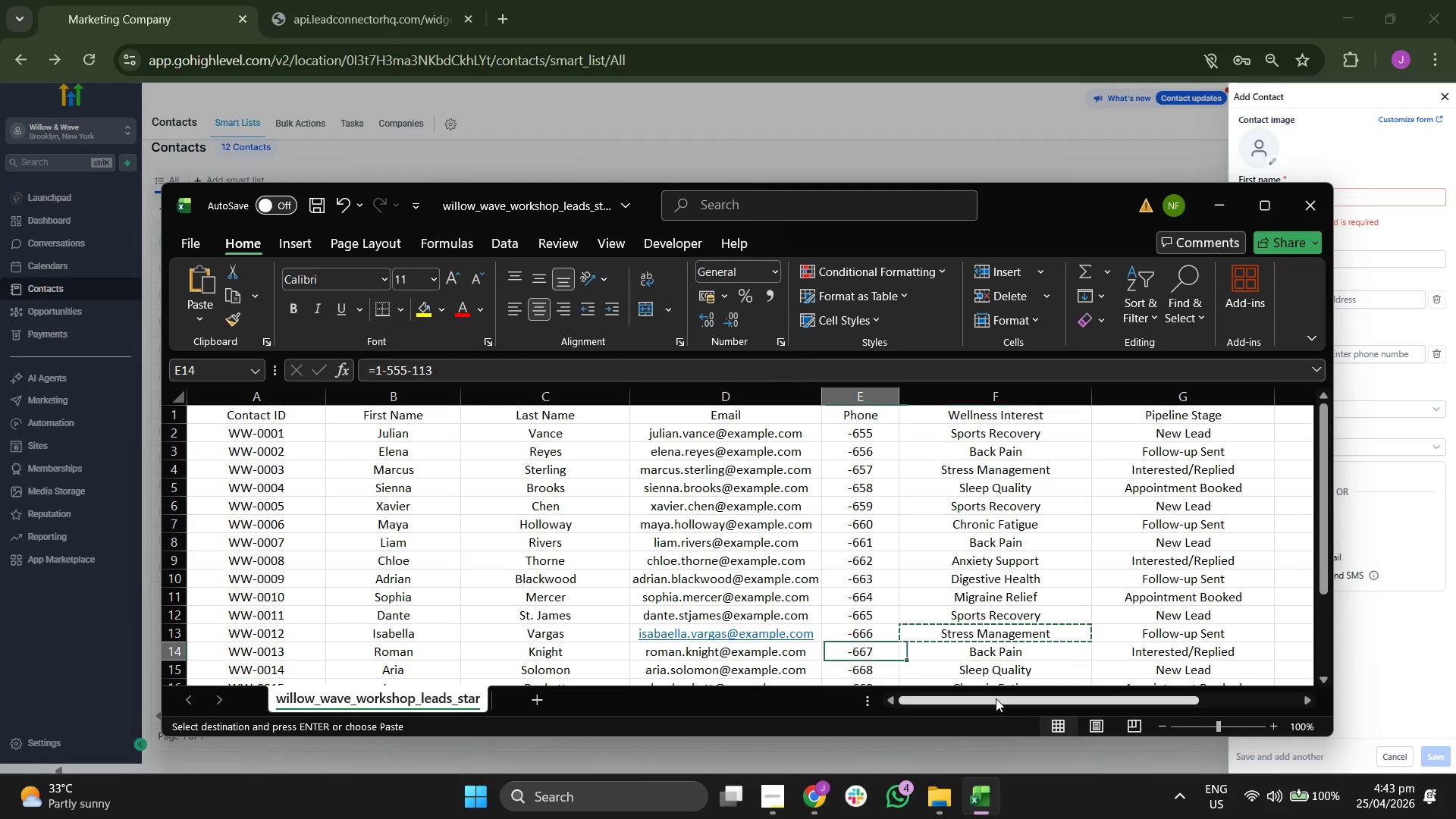 
key(ArrowLeft)
 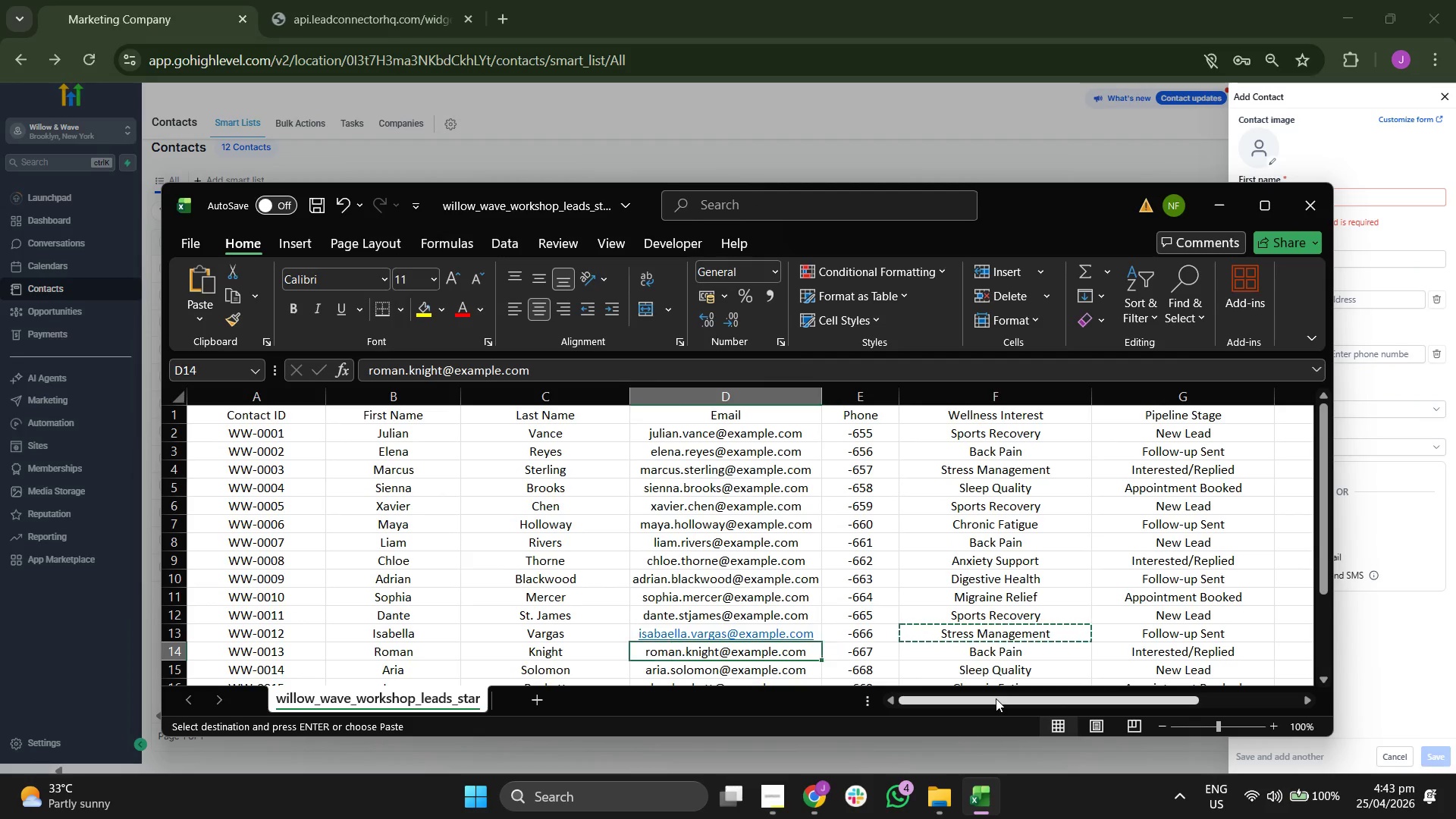 
key(Control+ControlLeft)
 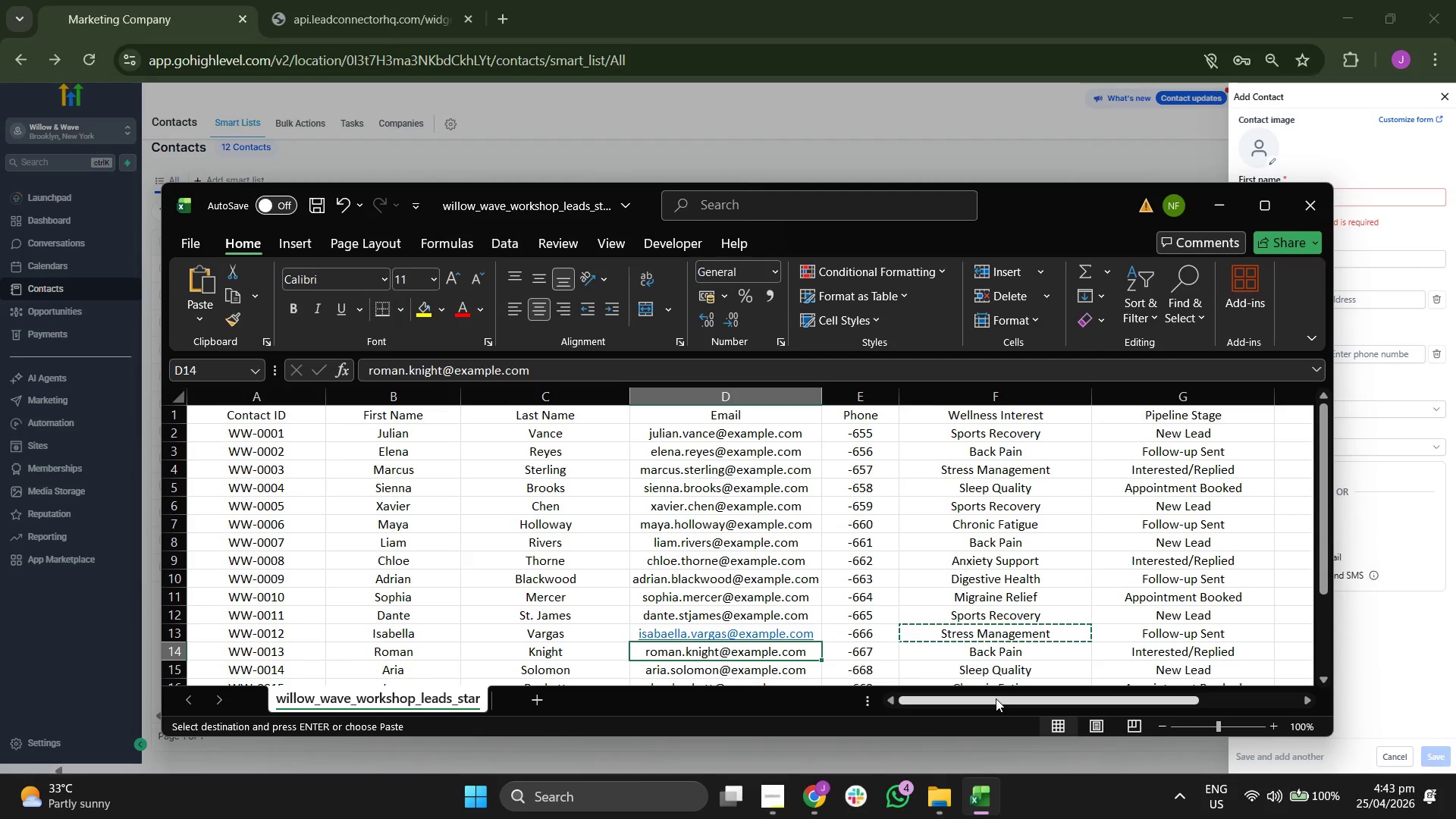 
key(Control+C)
 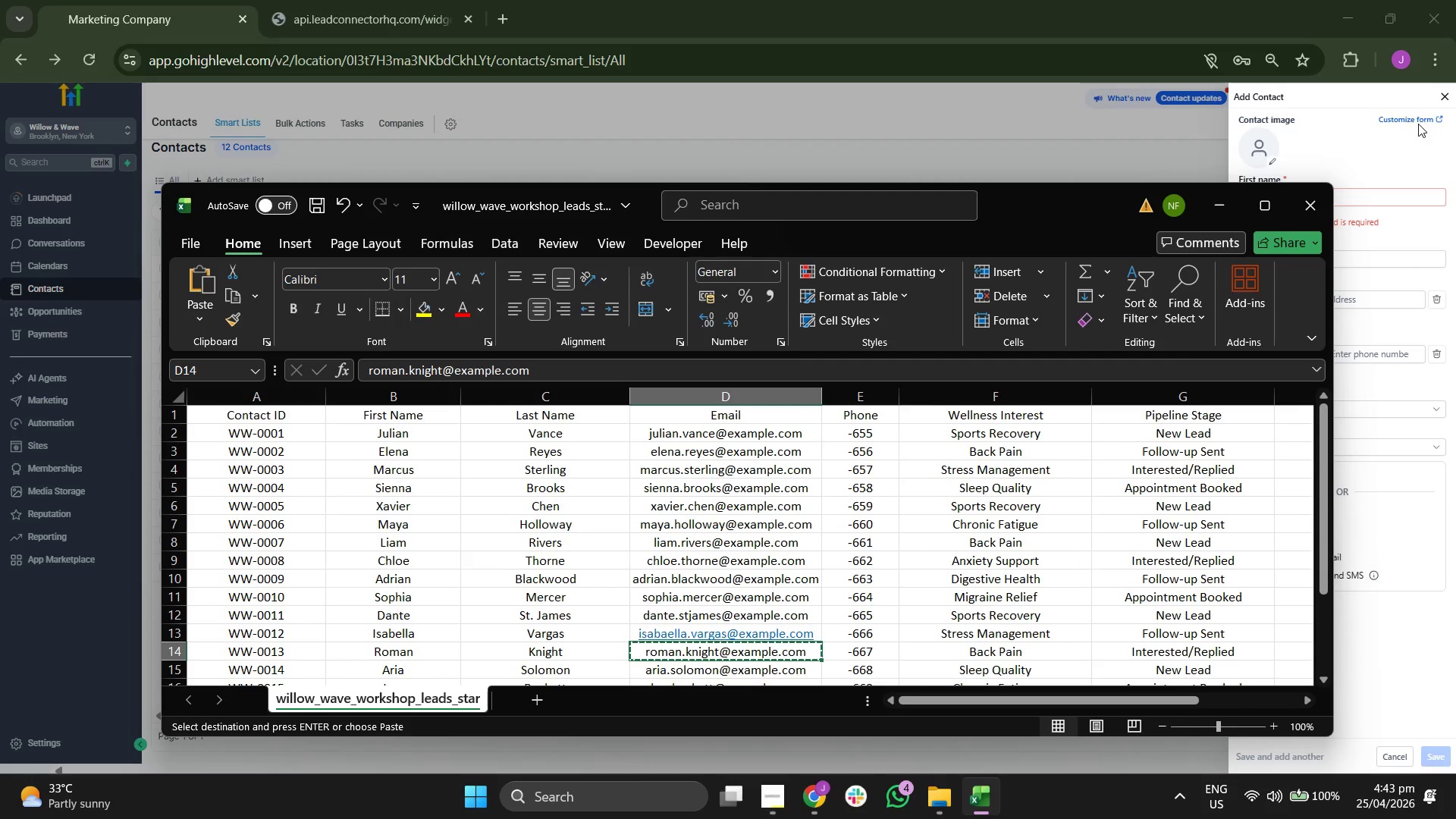 
left_click([1388, 150])
 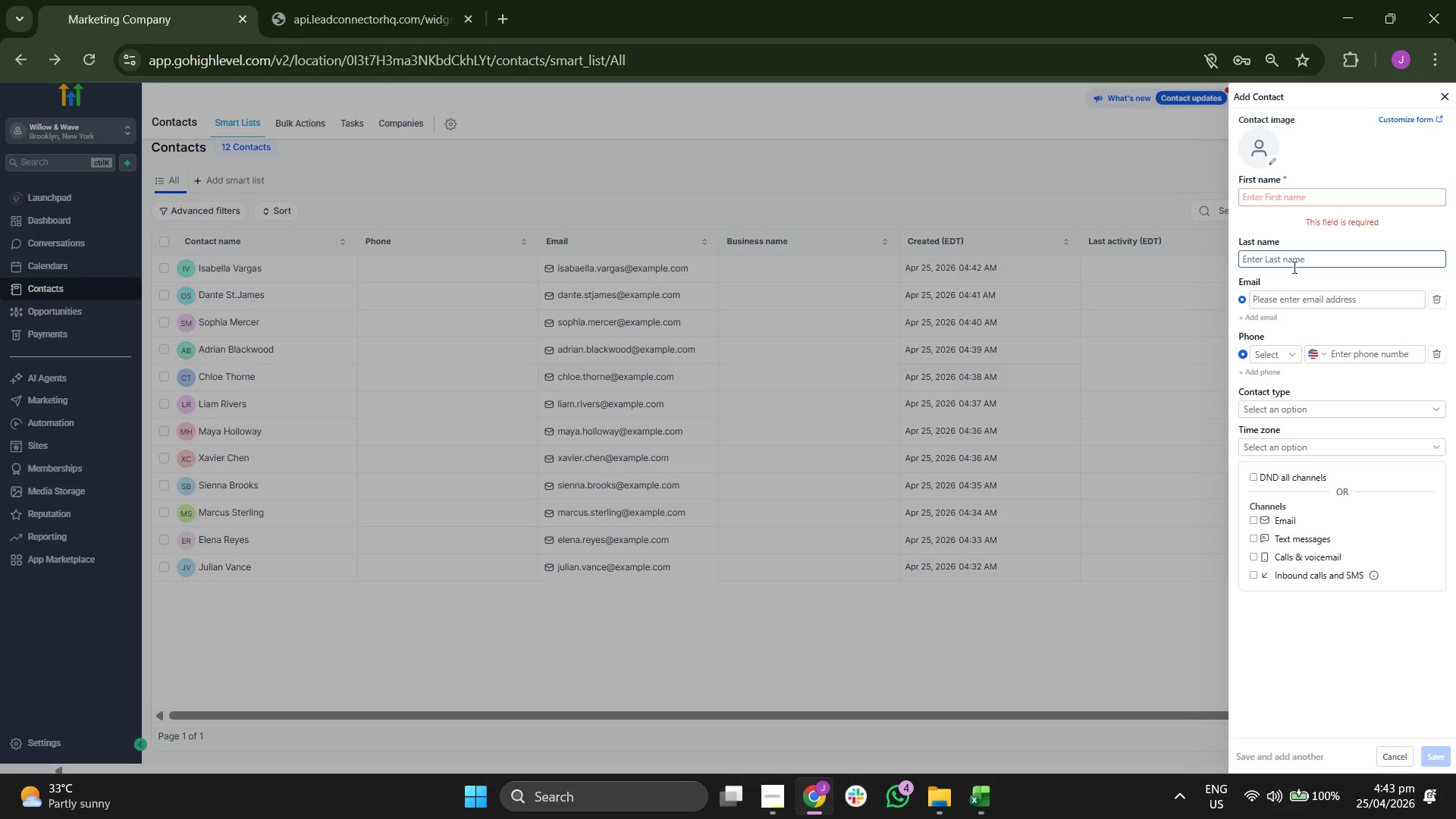 
key(Control+ControlLeft)
 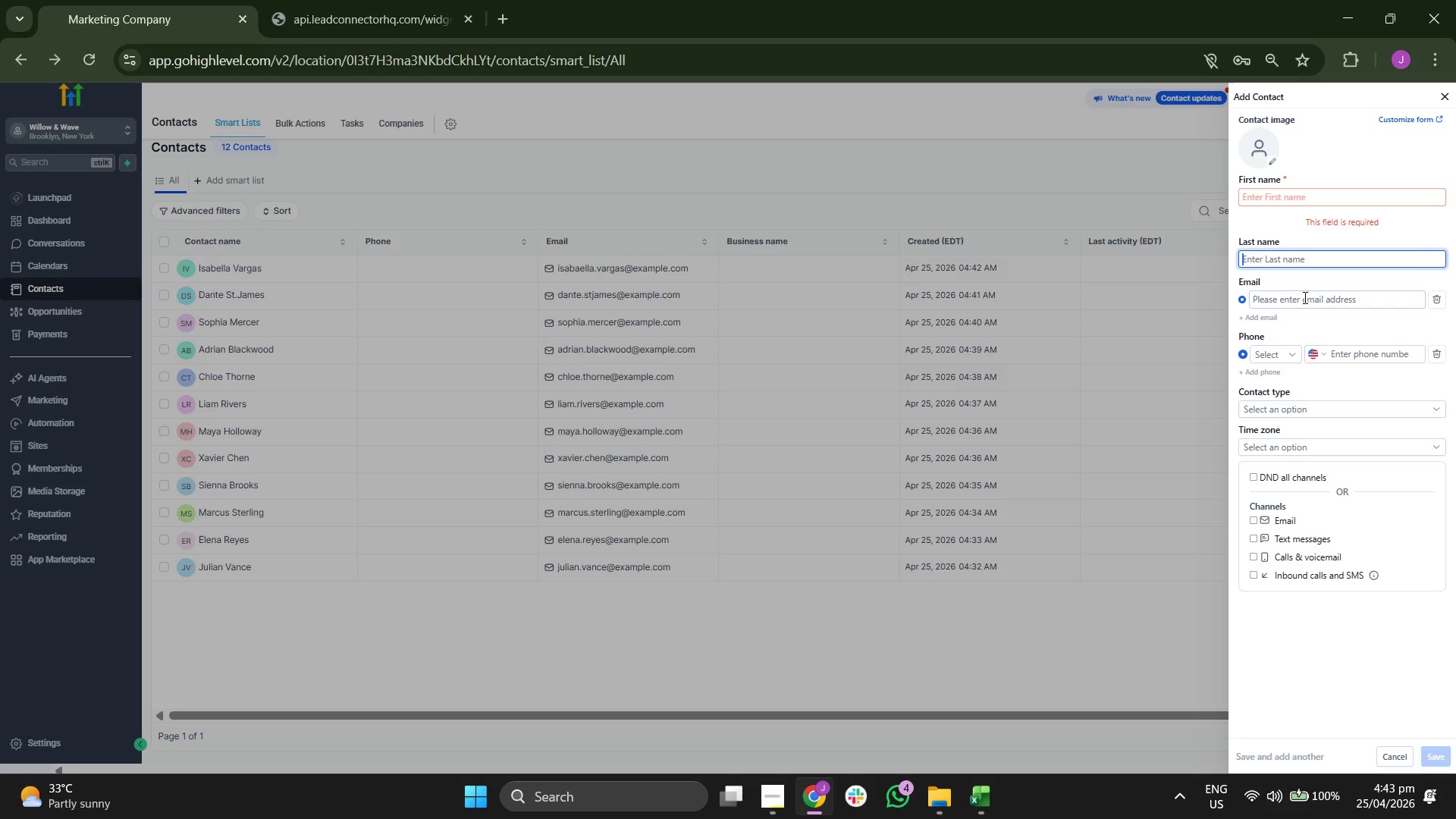 
left_click([1304, 297])
 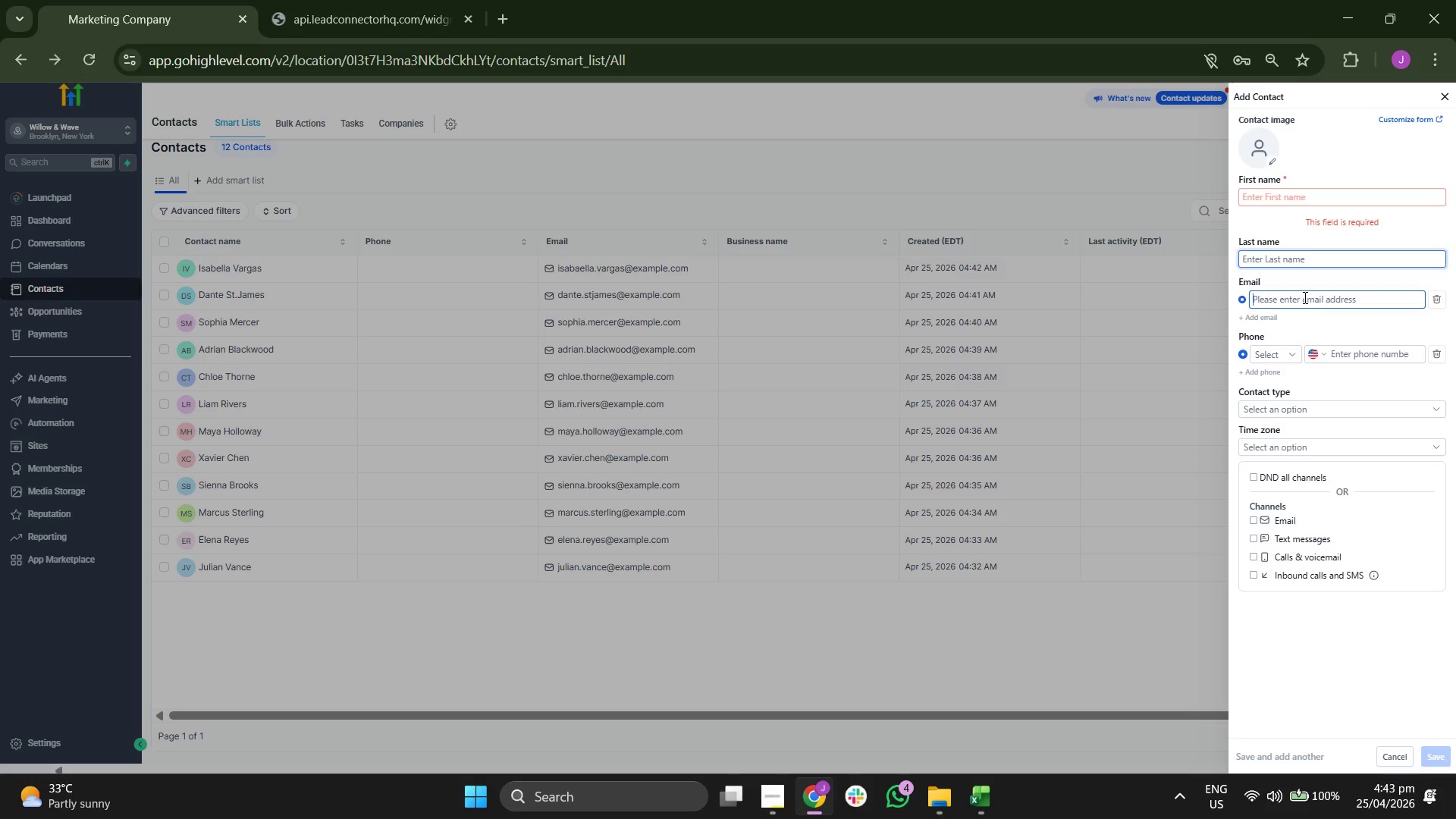 
key(Control+ControlLeft)
 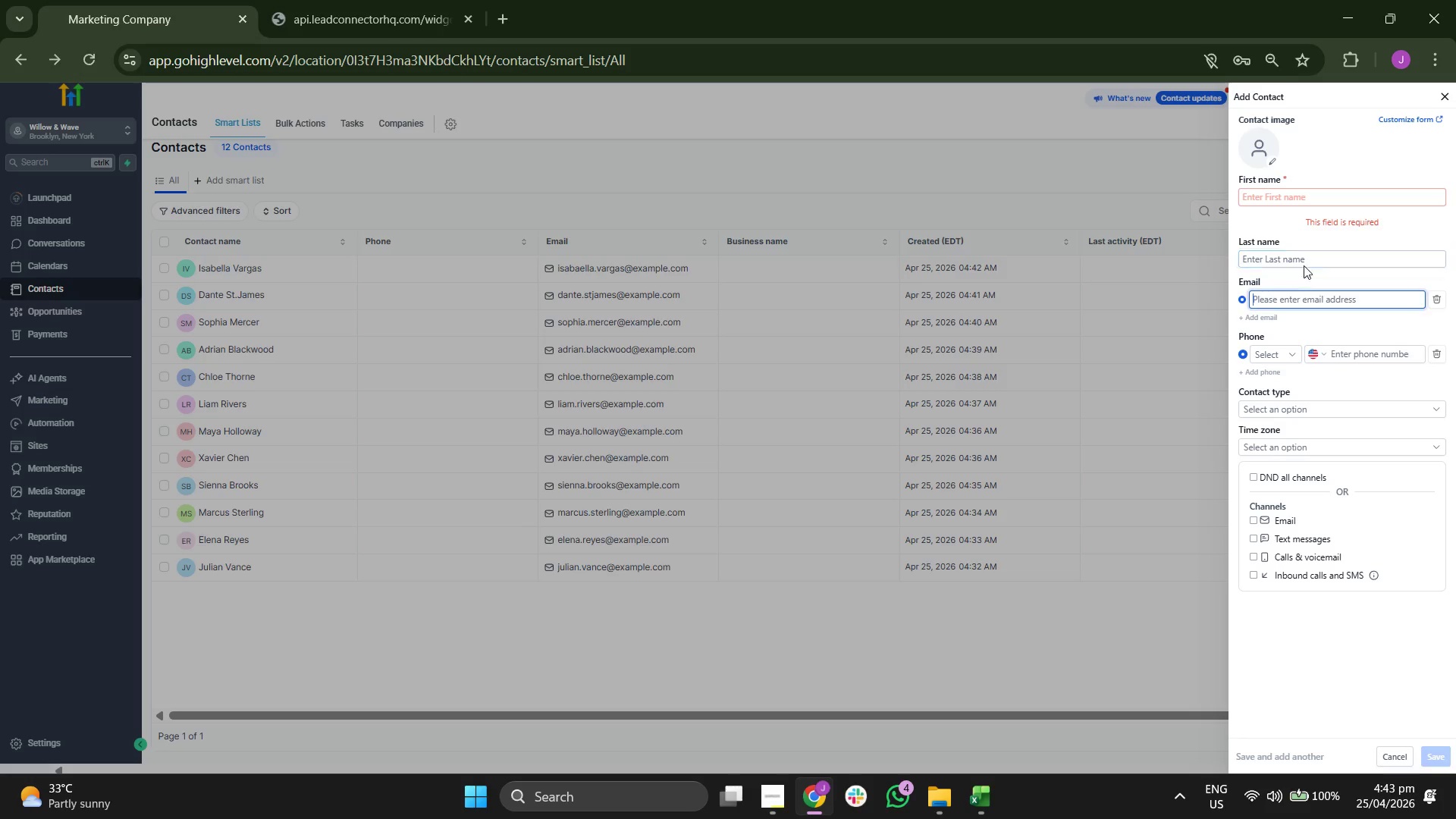 
key(Control+V)
 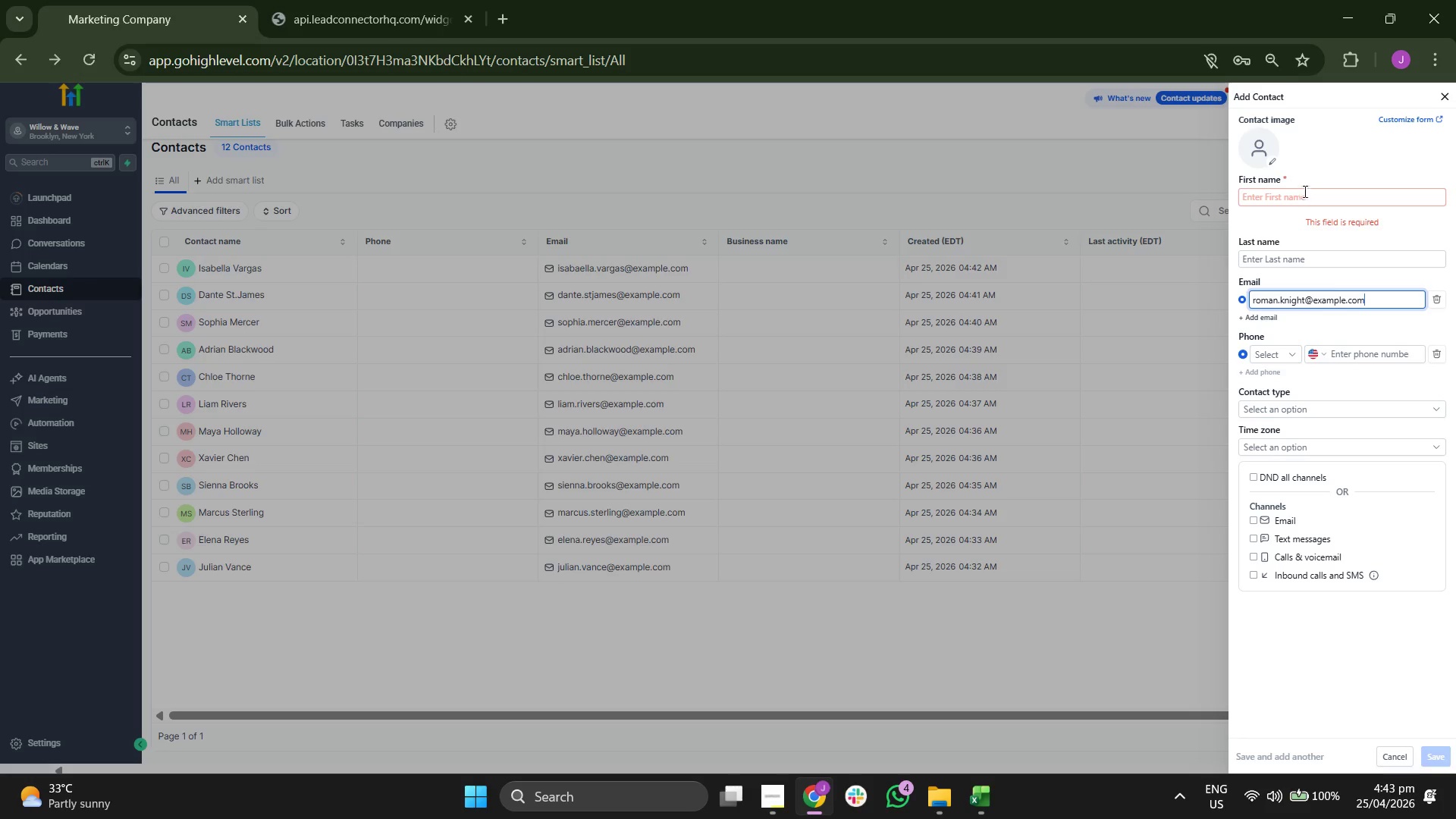 
left_click([1303, 187])
 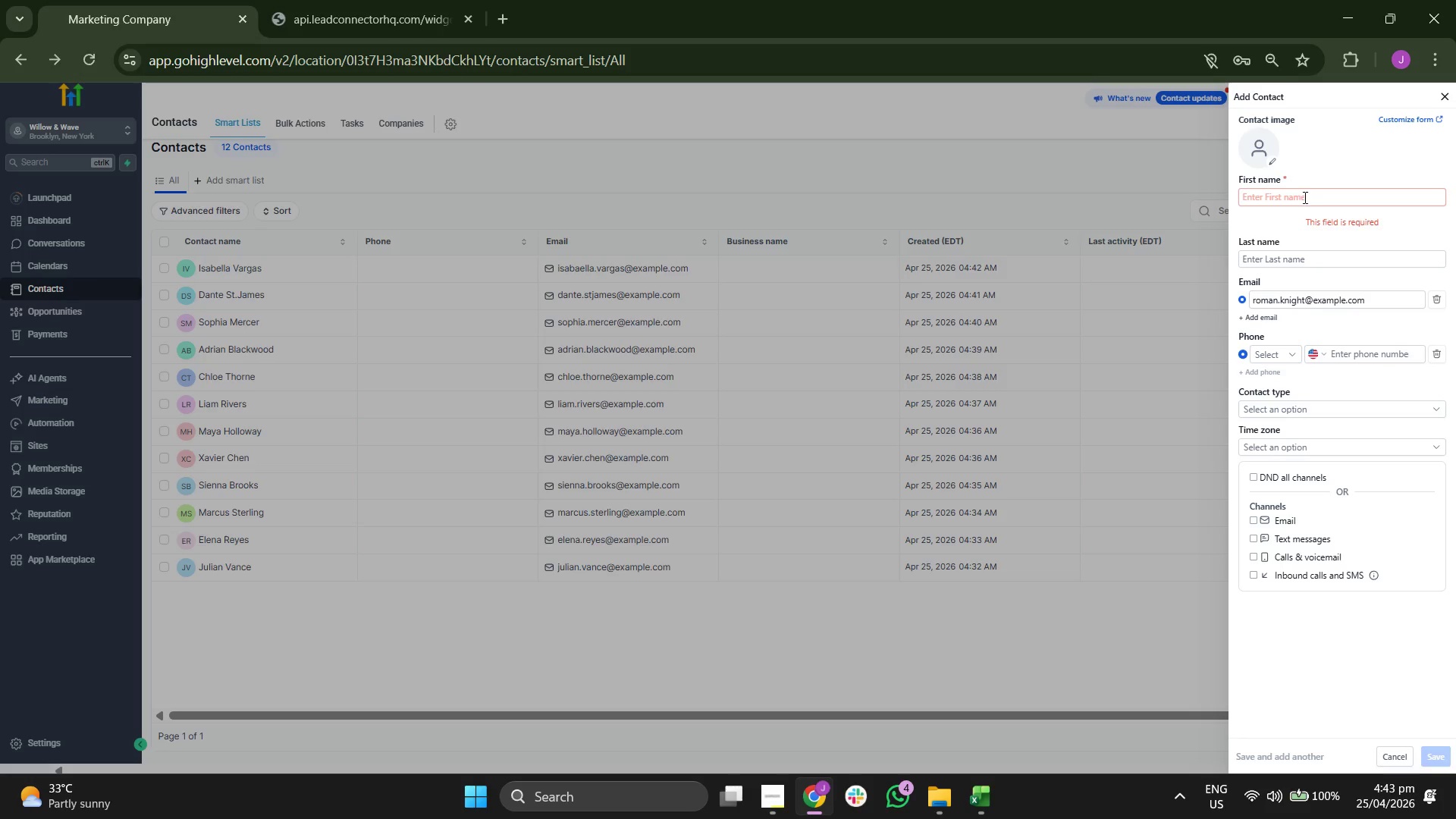 
left_click([1304, 197])
 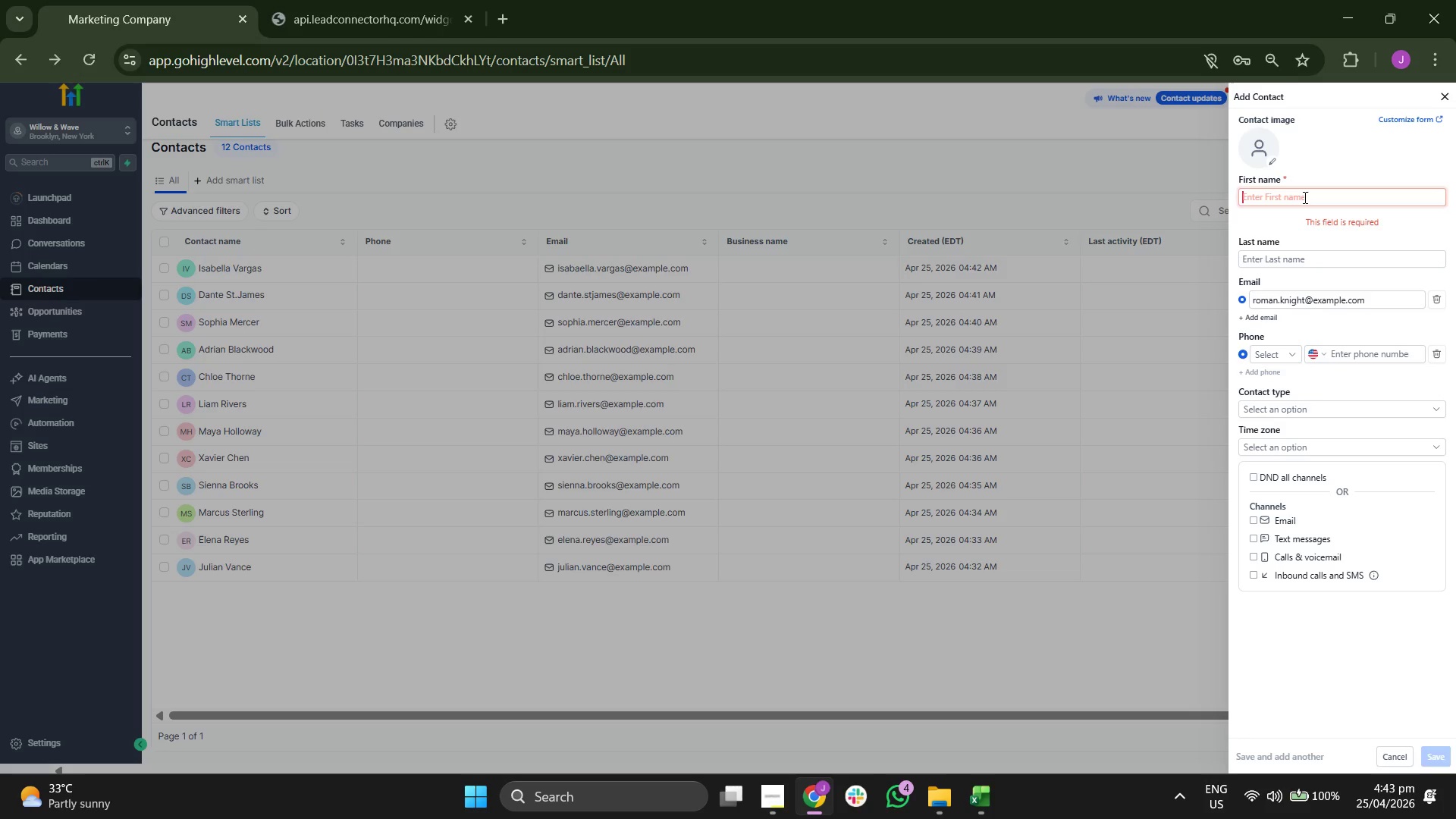 
type(Roman)
key(Tab)
type(kN)
key(Backspace)
key(Backspace)
type(Knight)
 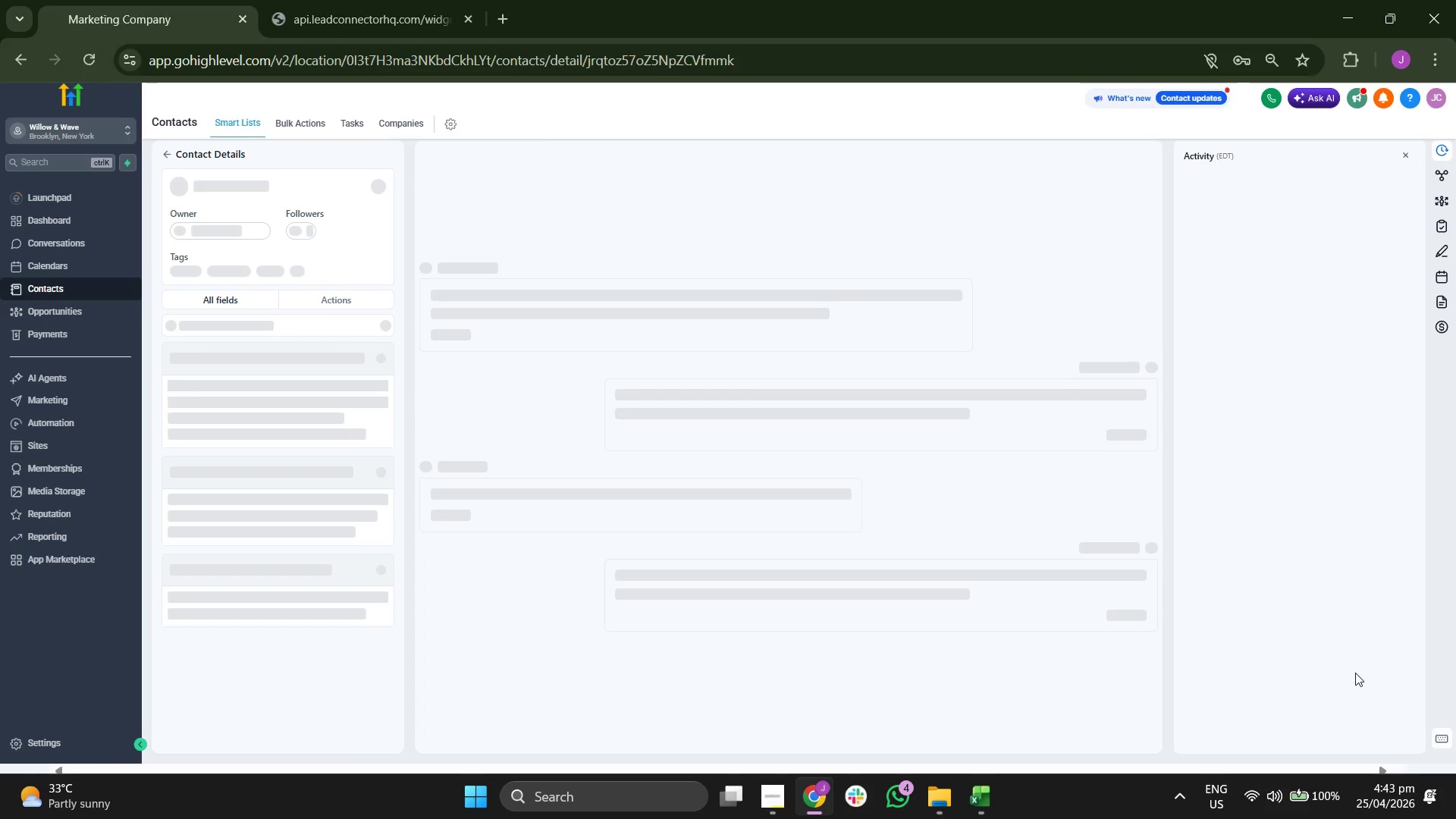 
scroll: coordinate [309, 374], scroll_direction: down, amount: 3.0
 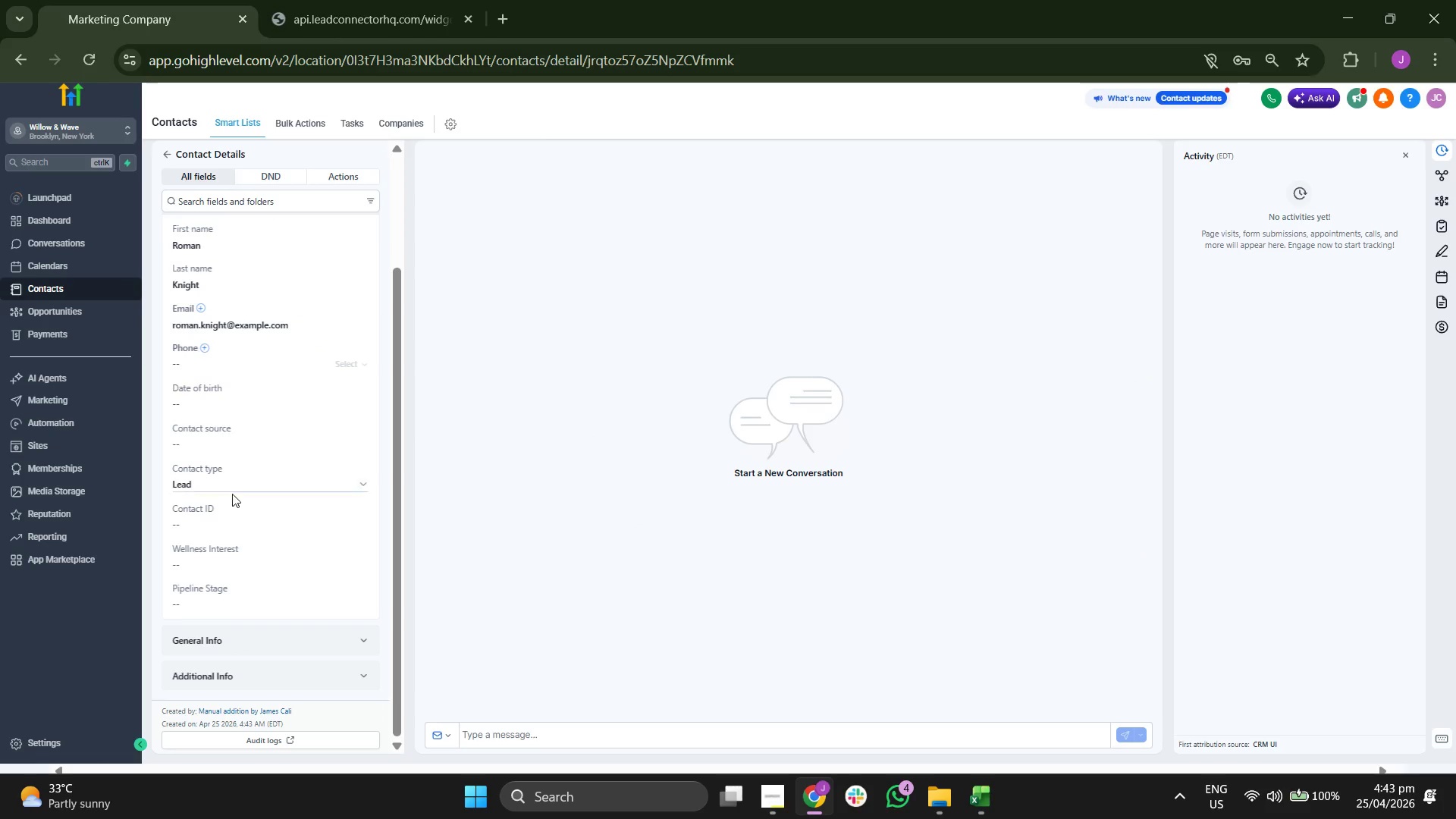 
left_click([235, 526])
 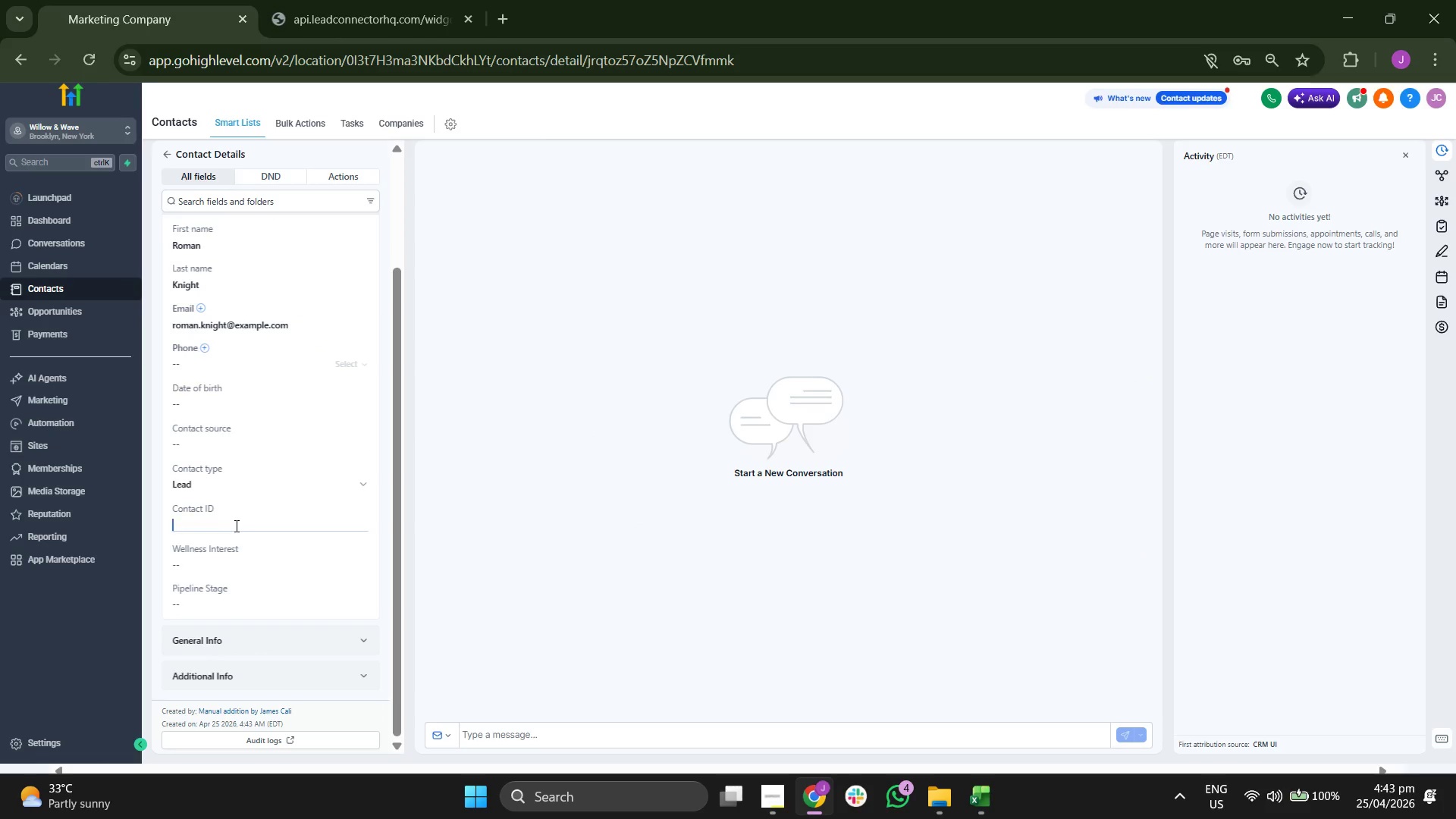 
type(Ww)
key(Backspace)
type(W-000)
key(Backspace)
type(12)
 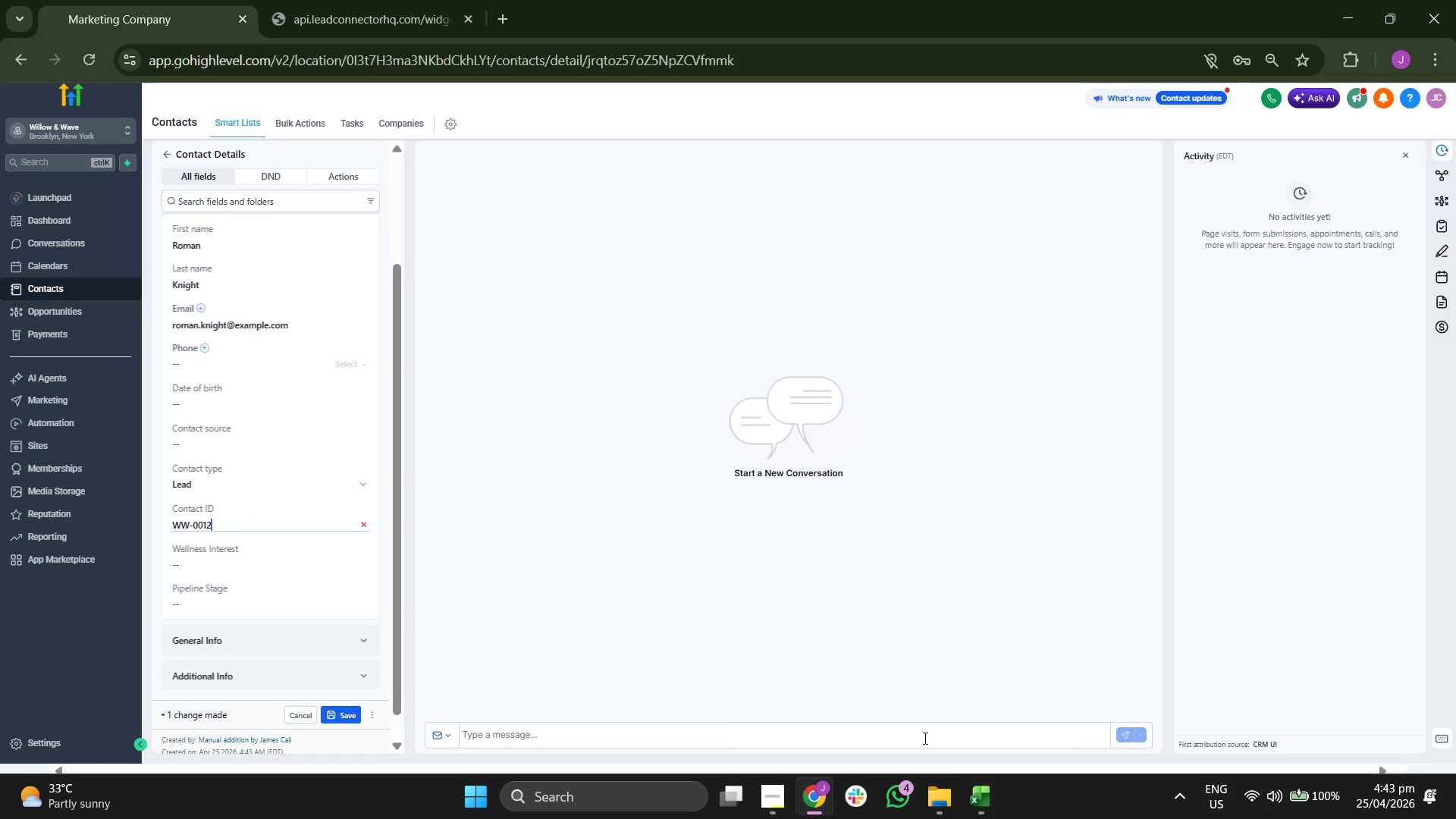 
left_click([986, 814])
 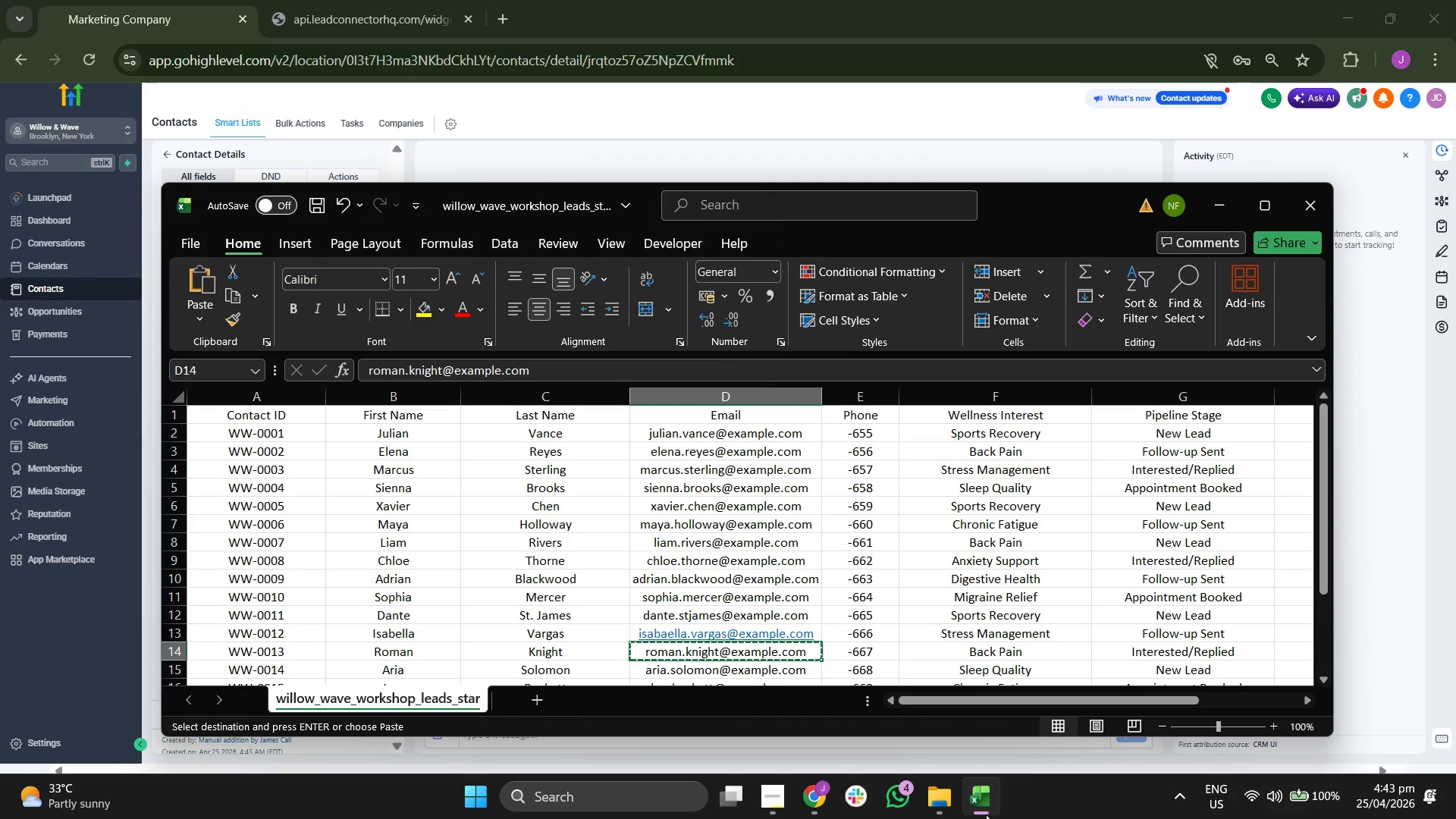 
key(ArrowRight)
 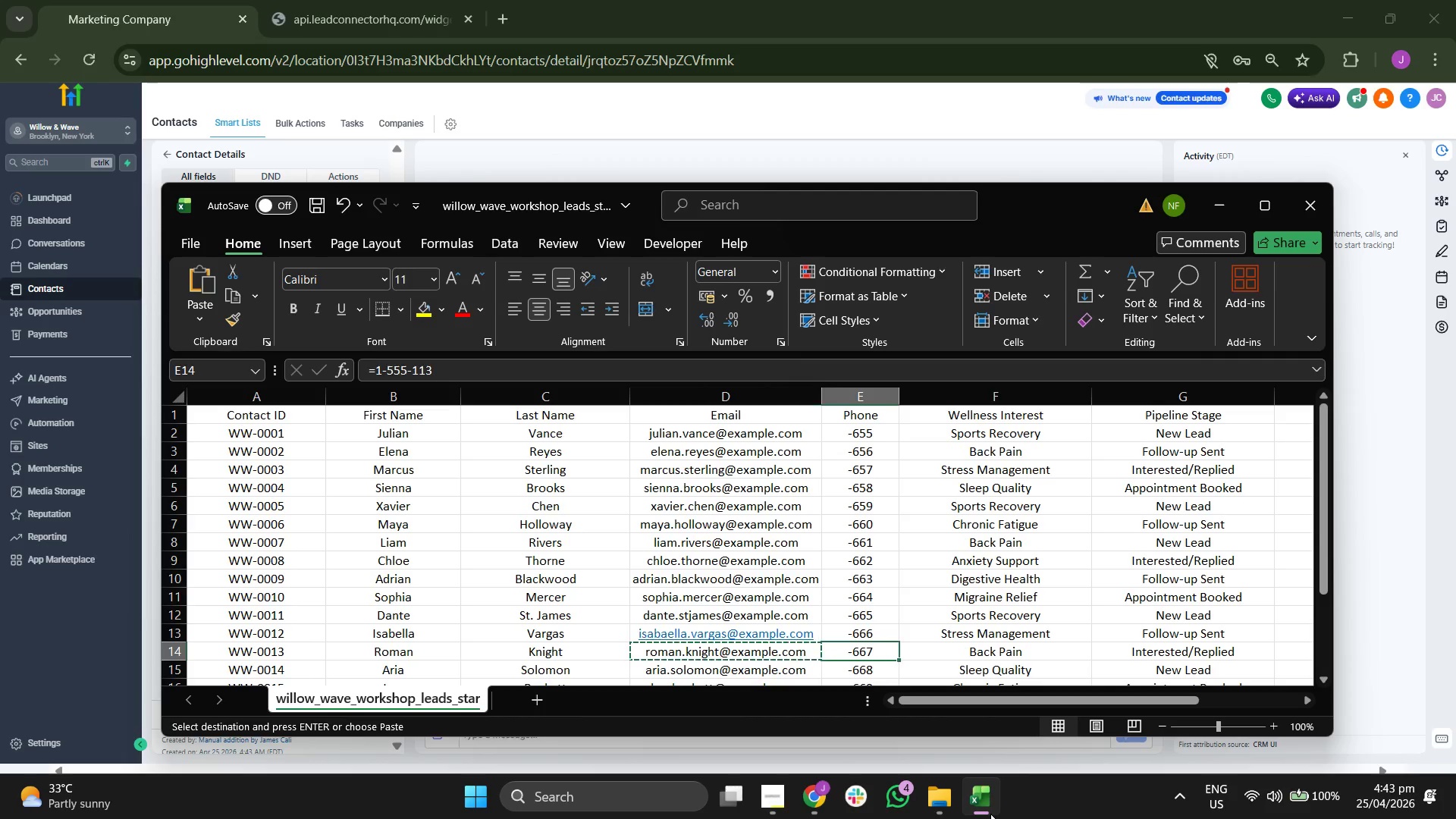 
key(ArrowRight)
 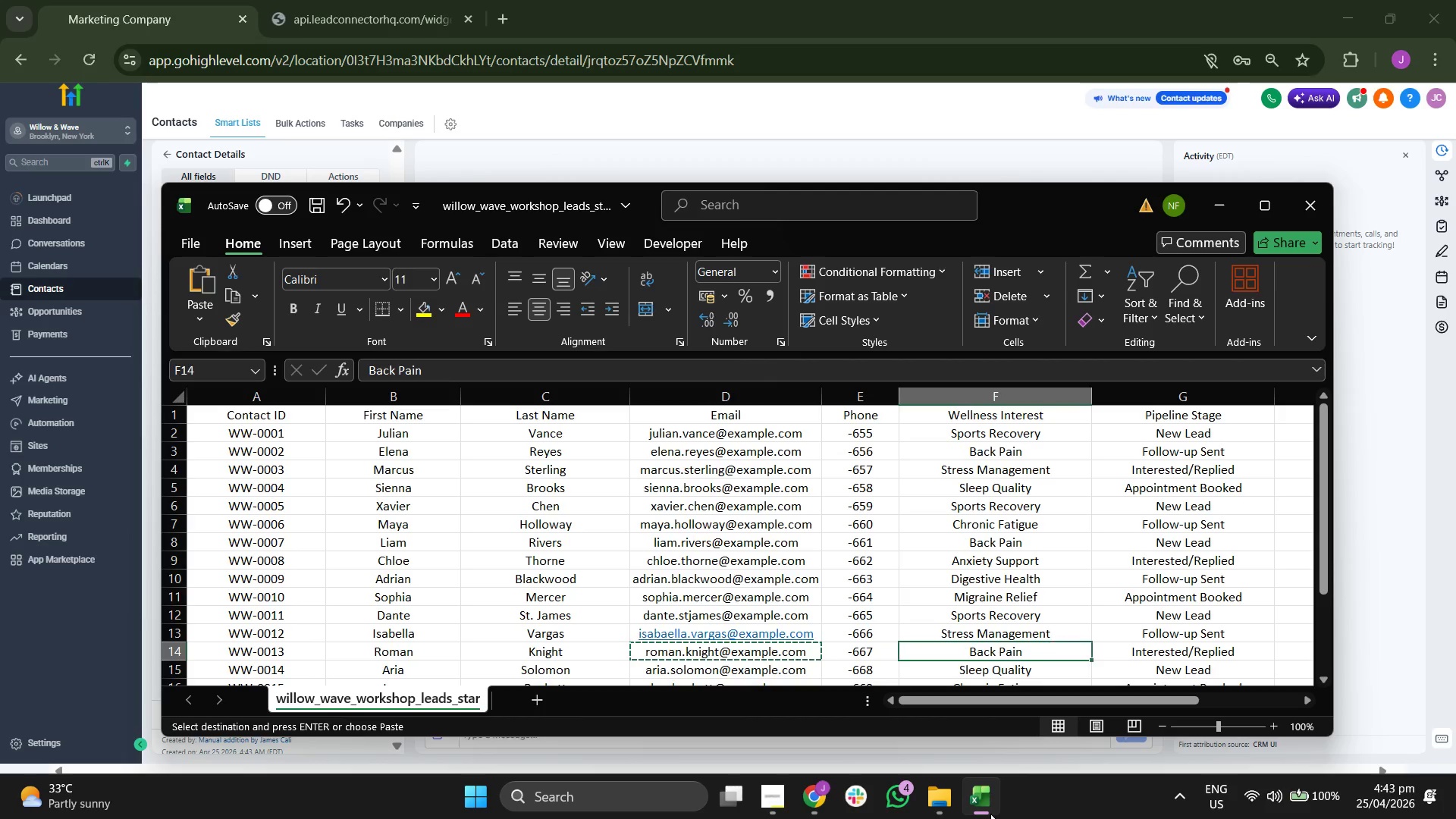 
key(Control+C)
 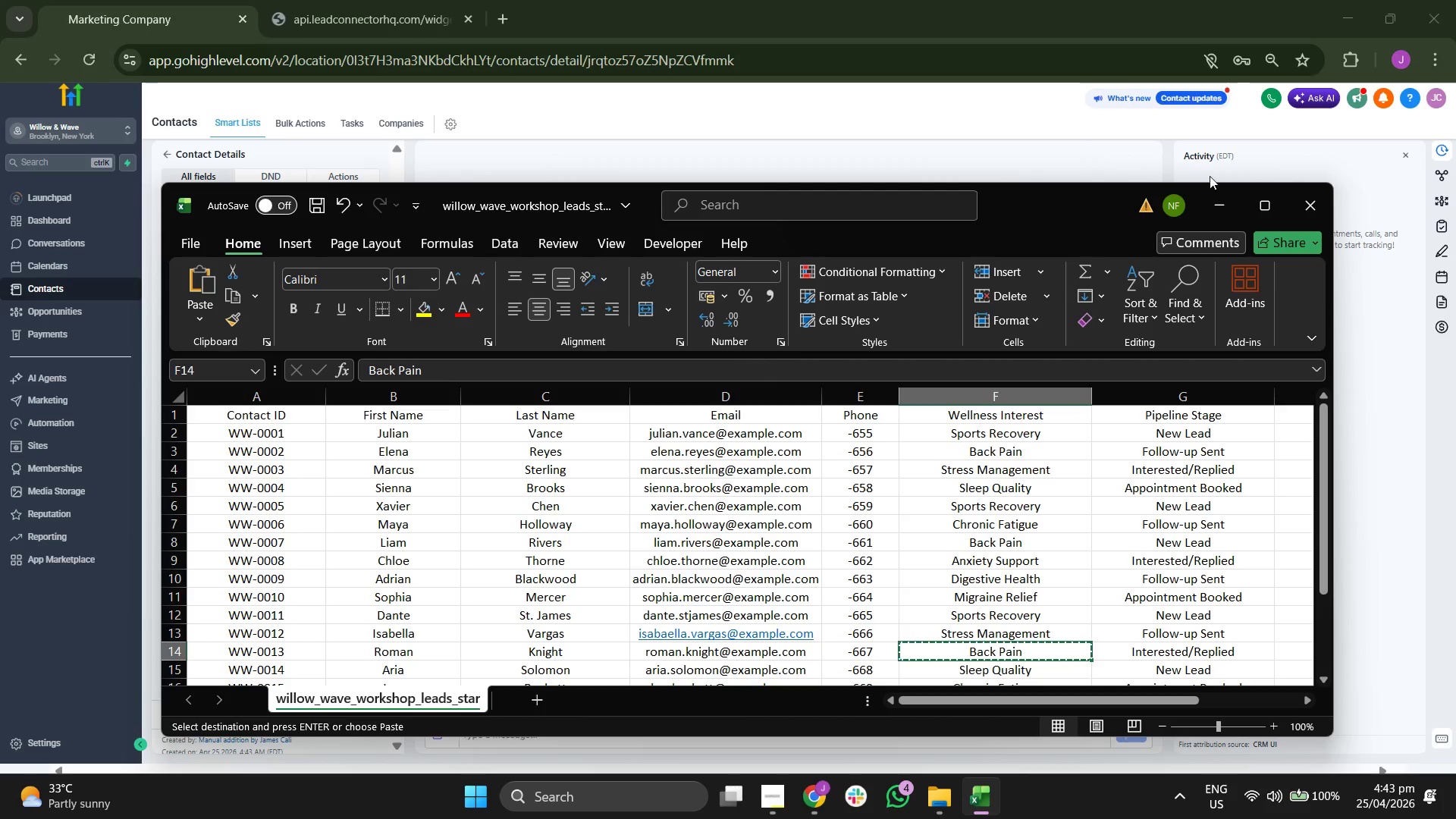 
left_click([1219, 212])
 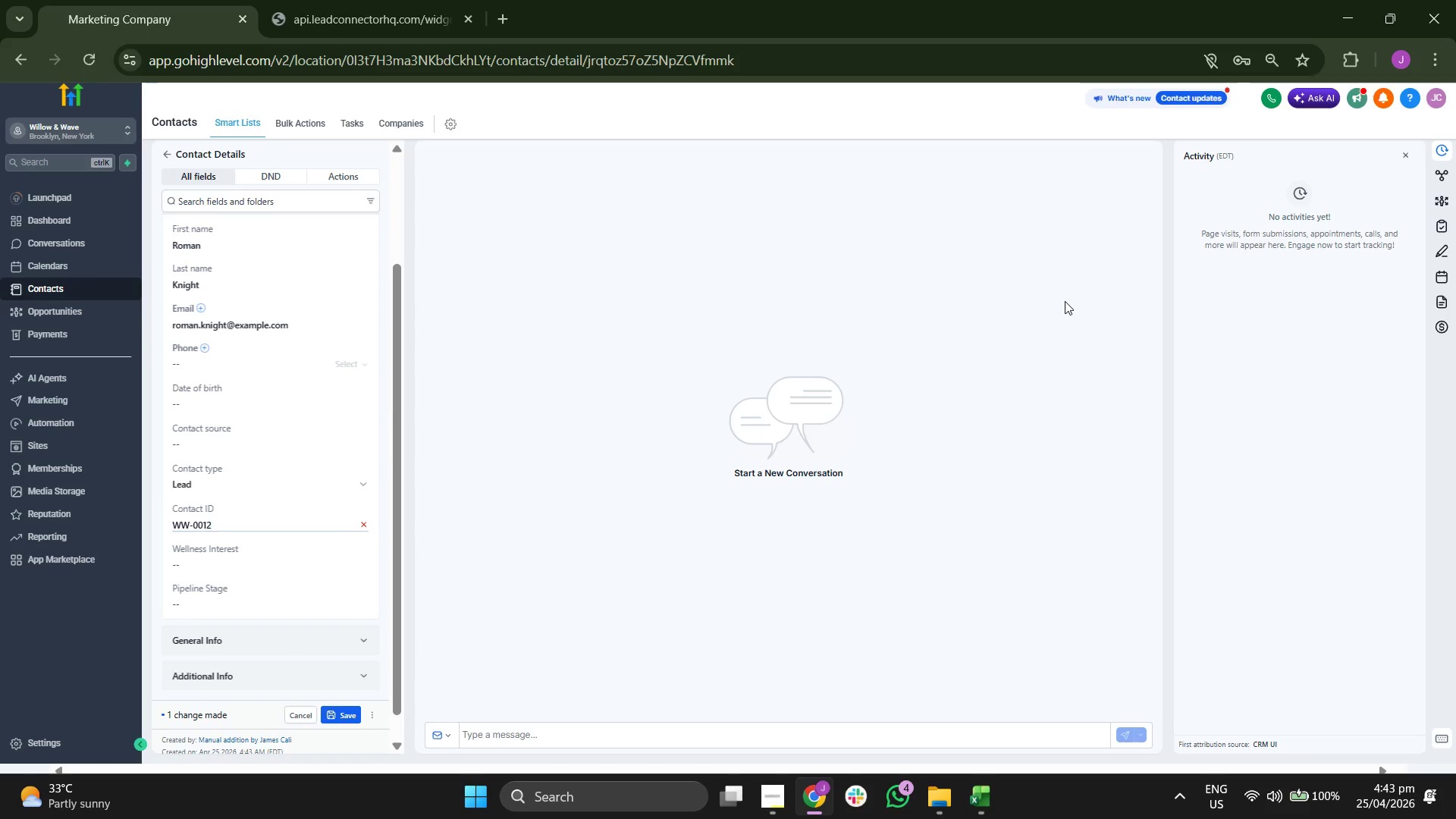 
key(Backspace)
 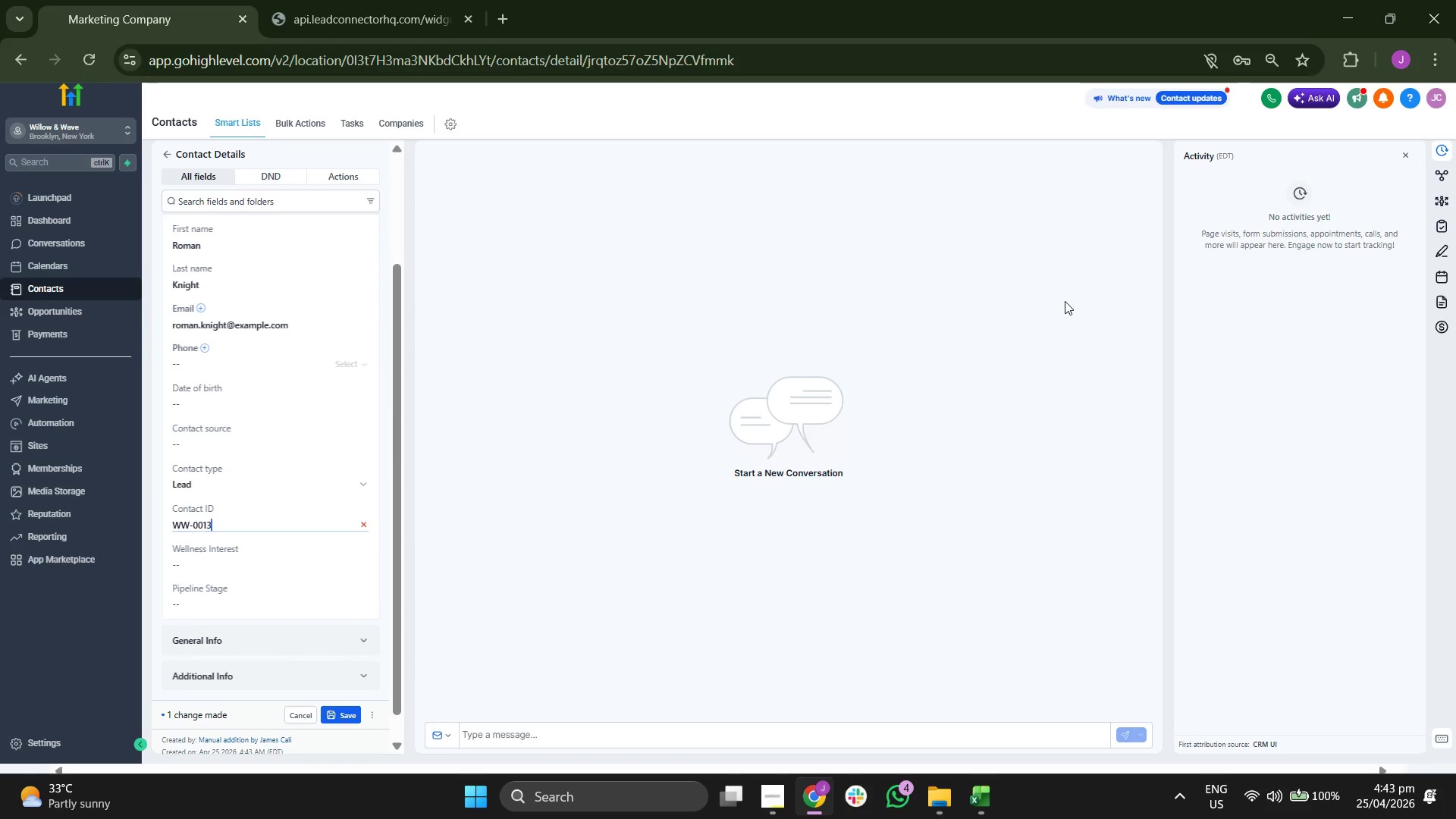 
key(3)
 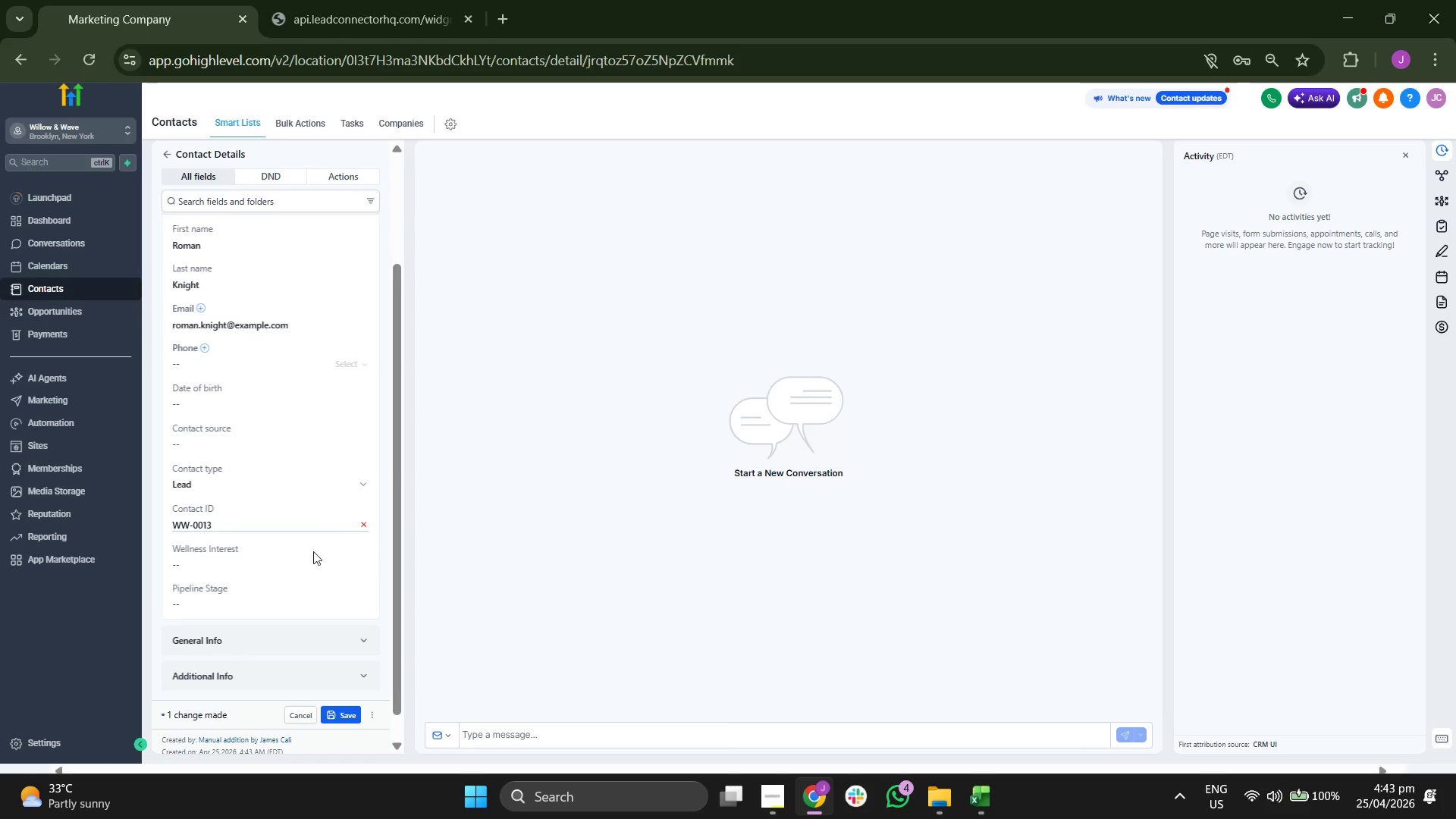 
left_click([268, 569])
 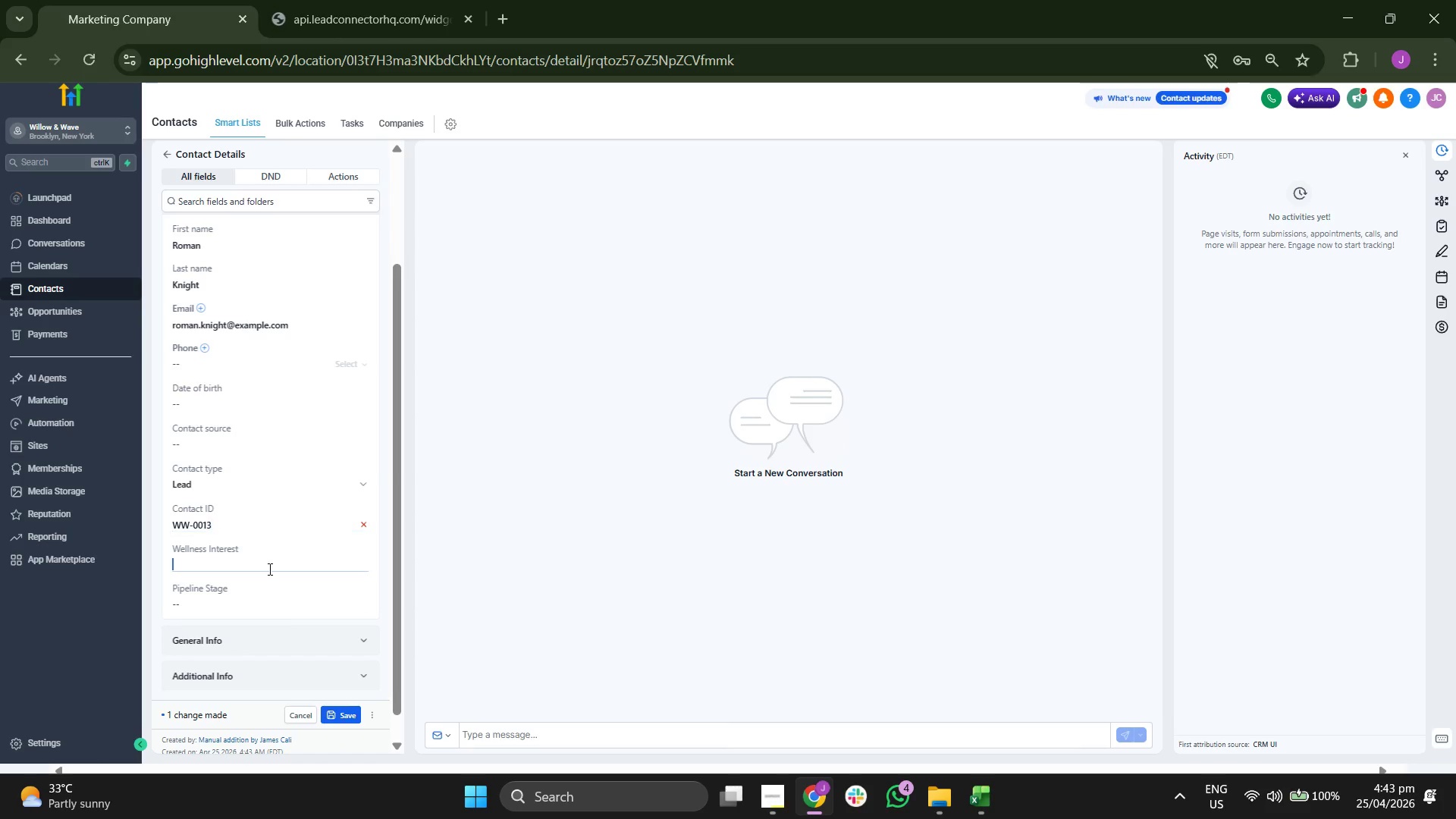 
key(Control+ControlLeft)
 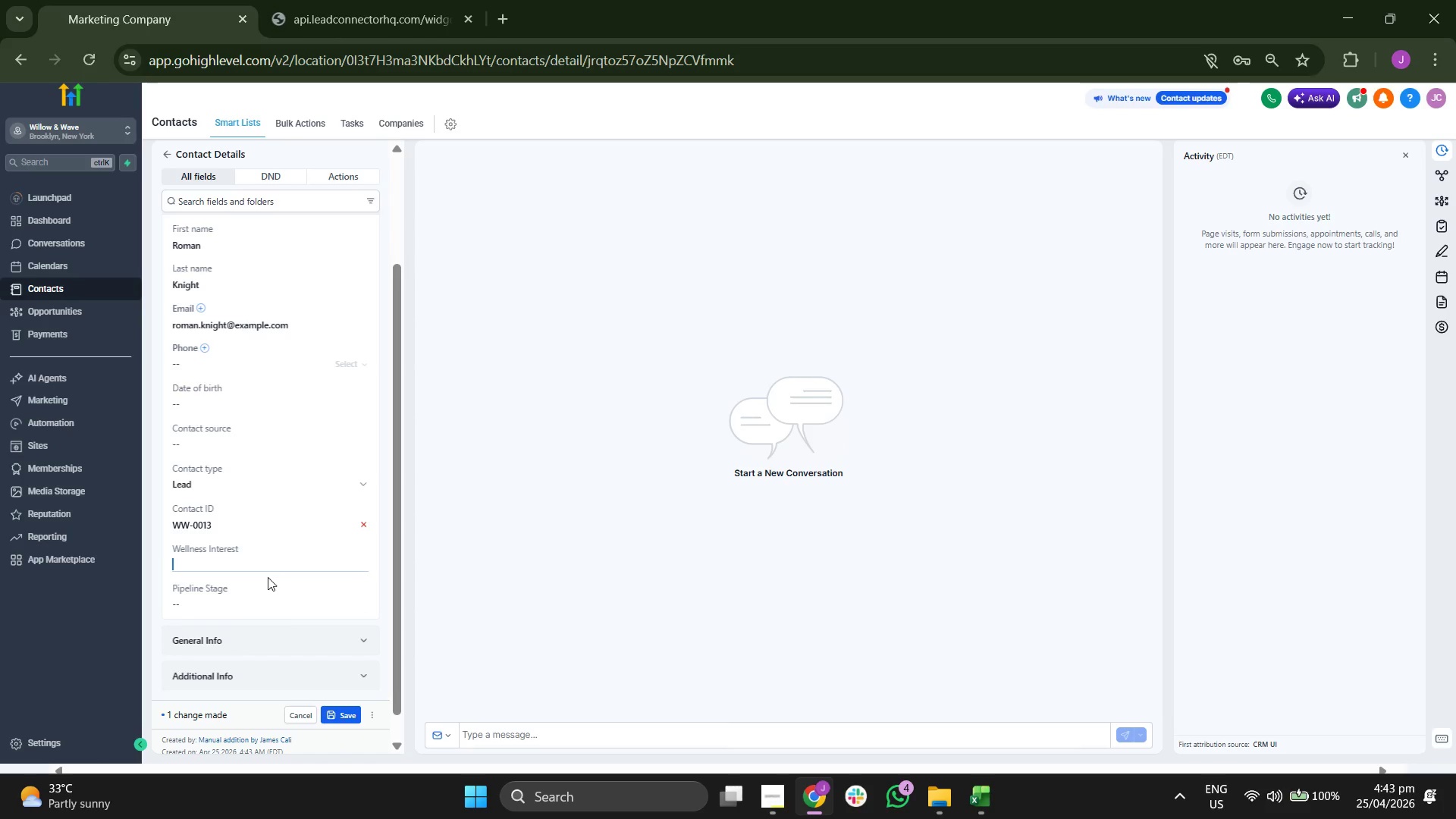 
key(Control+V)
 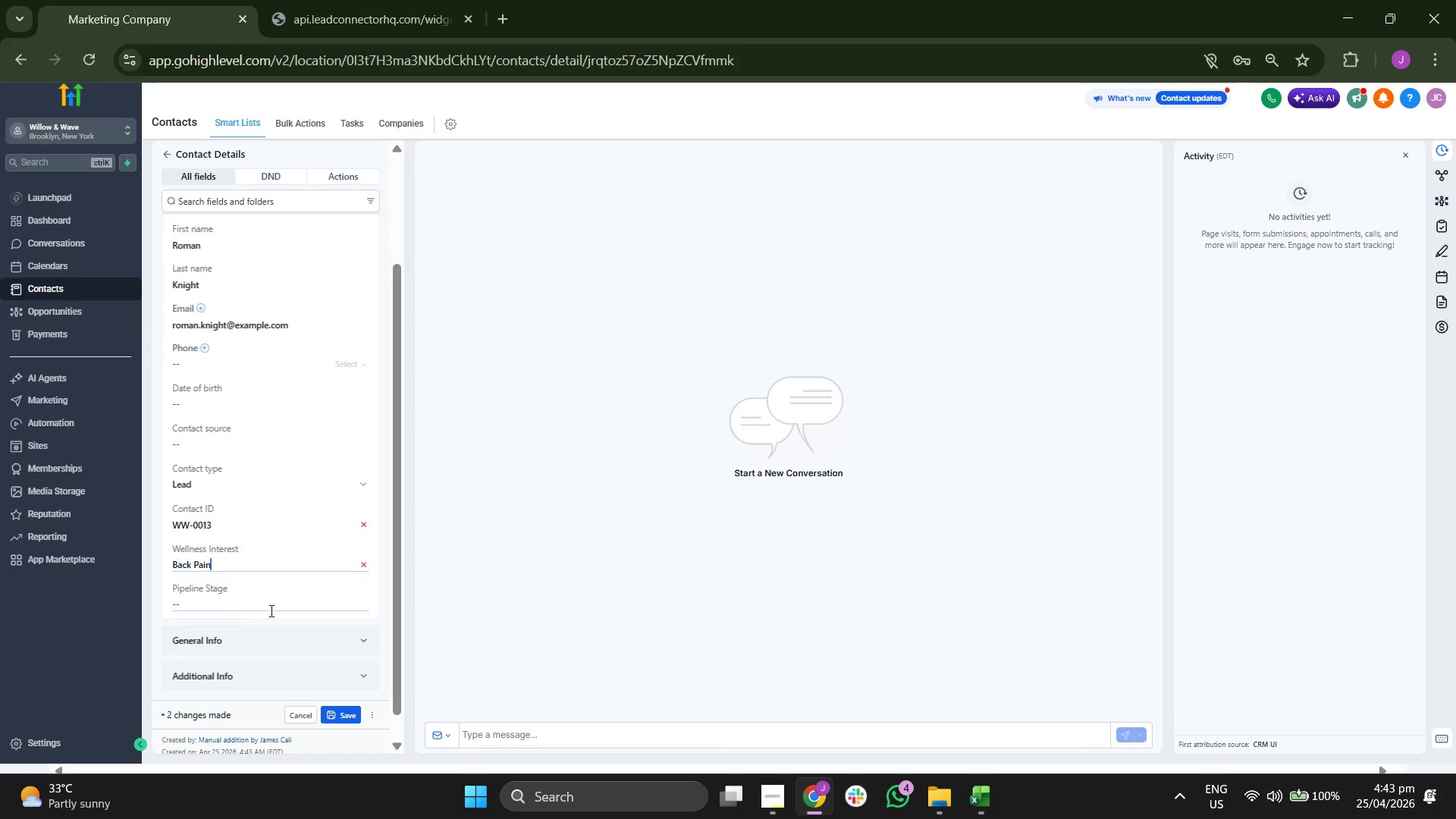 
left_click([270, 610])
 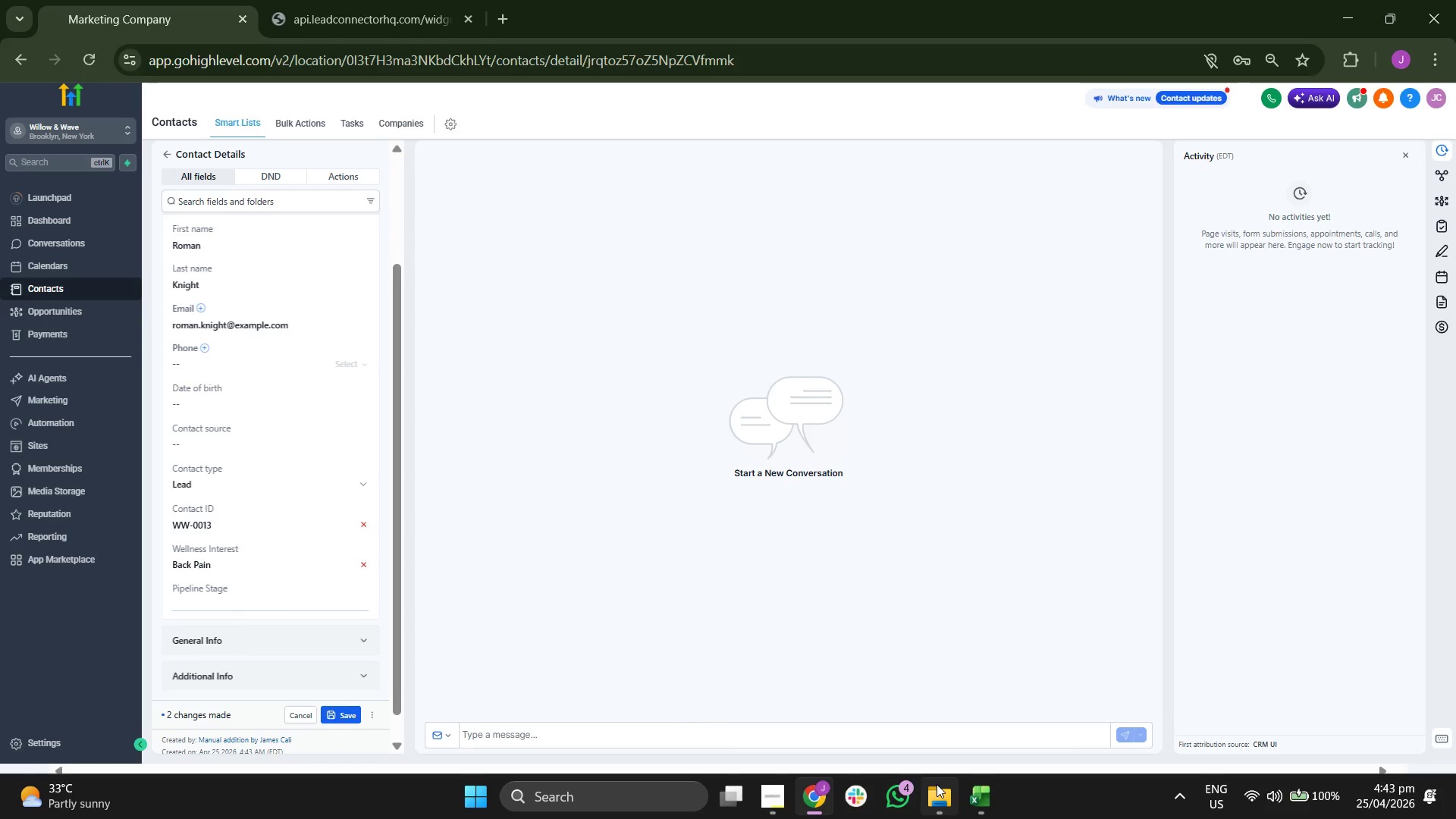 
left_click([977, 791])
 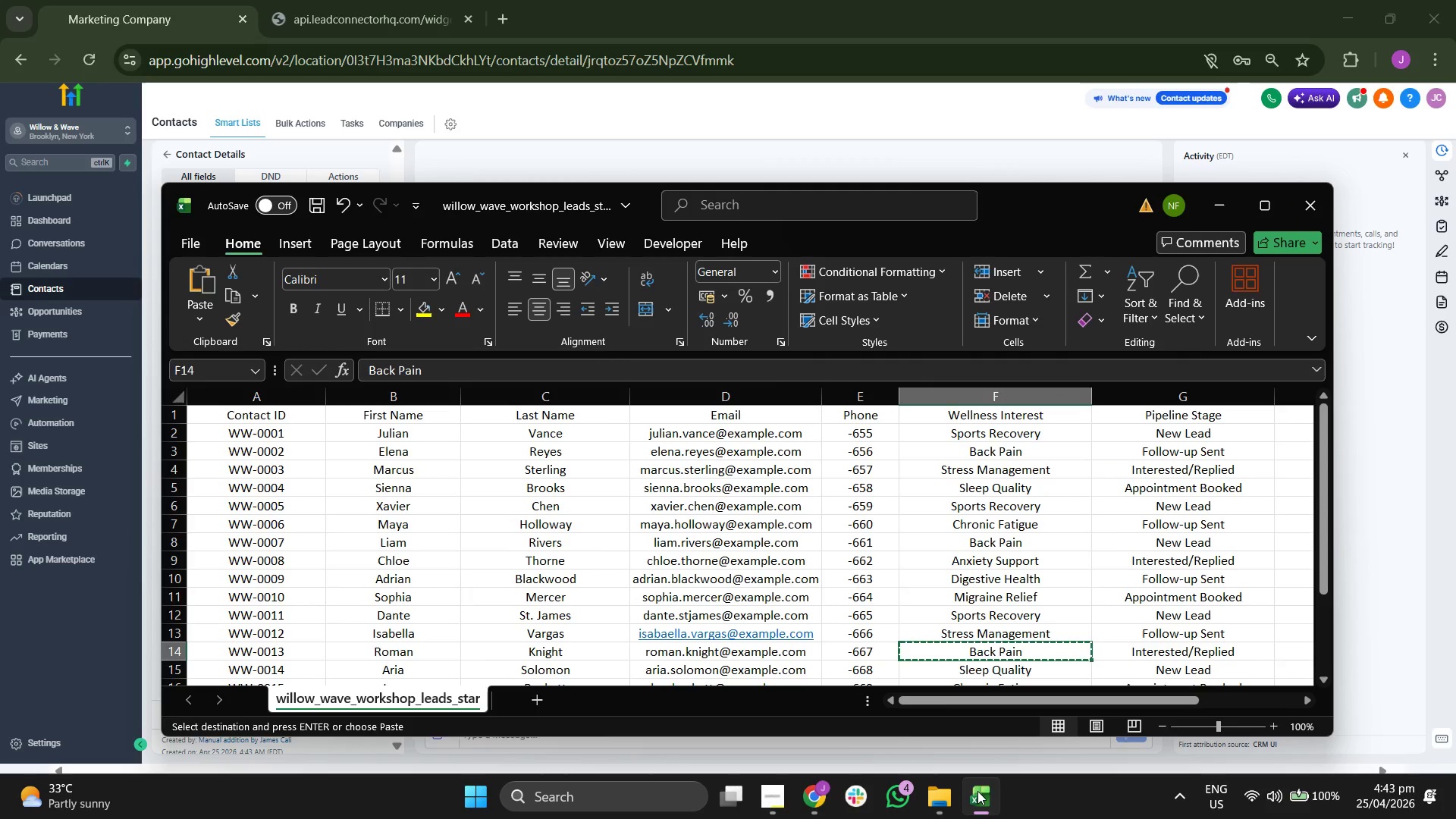 
left_click([977, 791])
 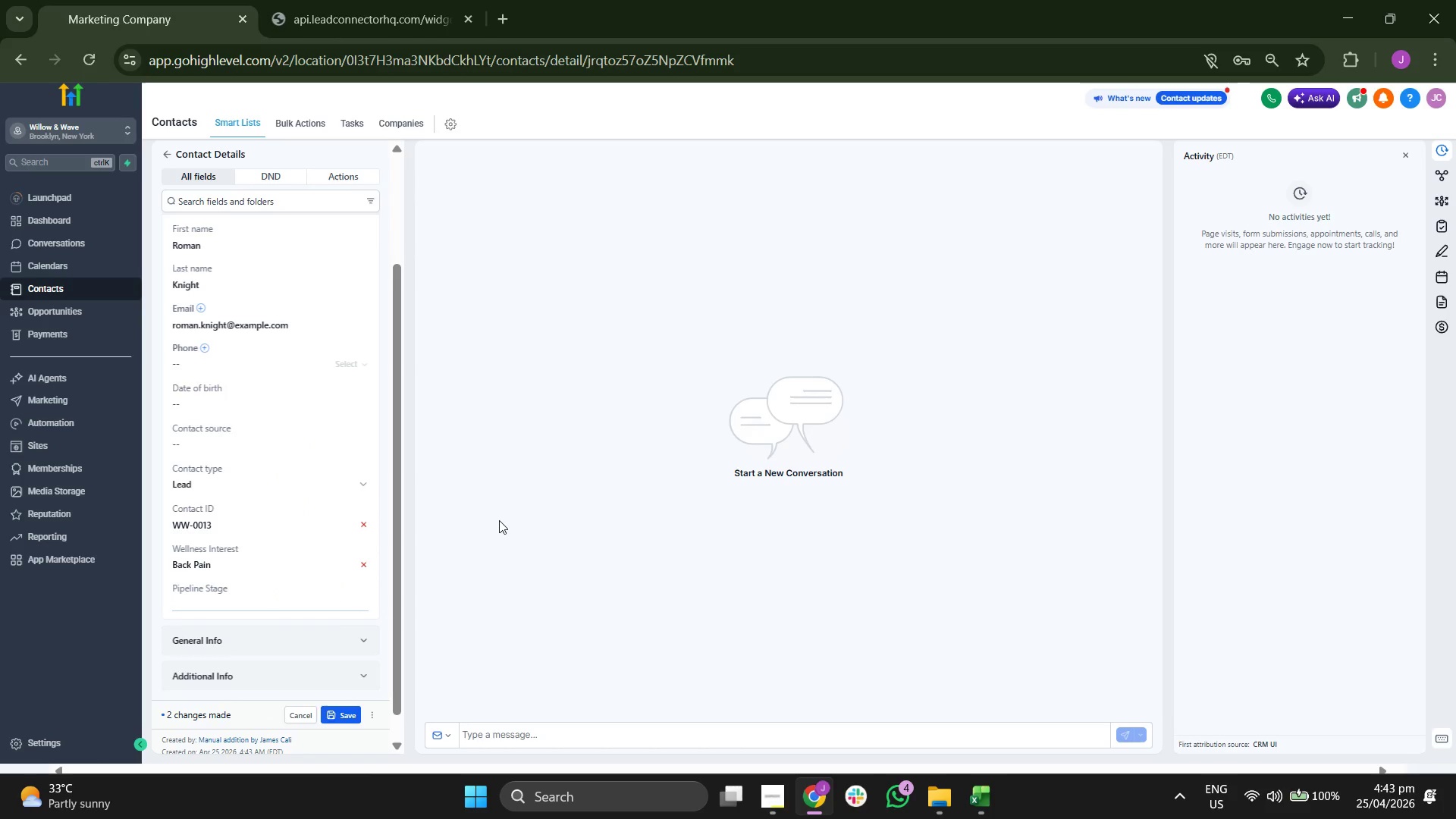 
type(iNTERE)
key(Backspace)
key(Backspace)
key(Backspace)
key(Backspace)
key(Backspace)
key(Backspace)
type(Interested )
key(Backspace)
type(/Replied)
 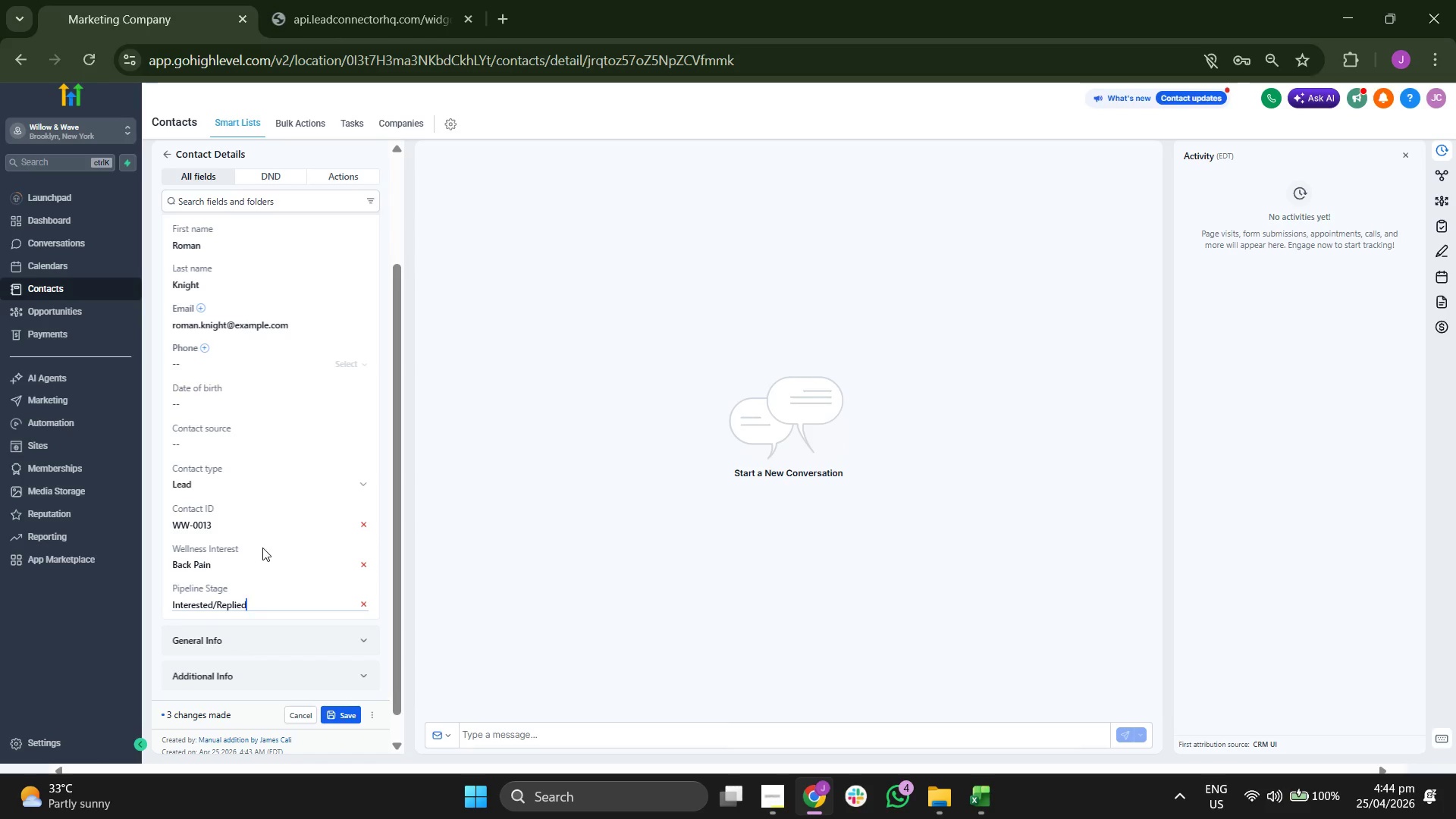 
scroll: coordinate [262, 548], scroll_direction: up, amount: 2.0
 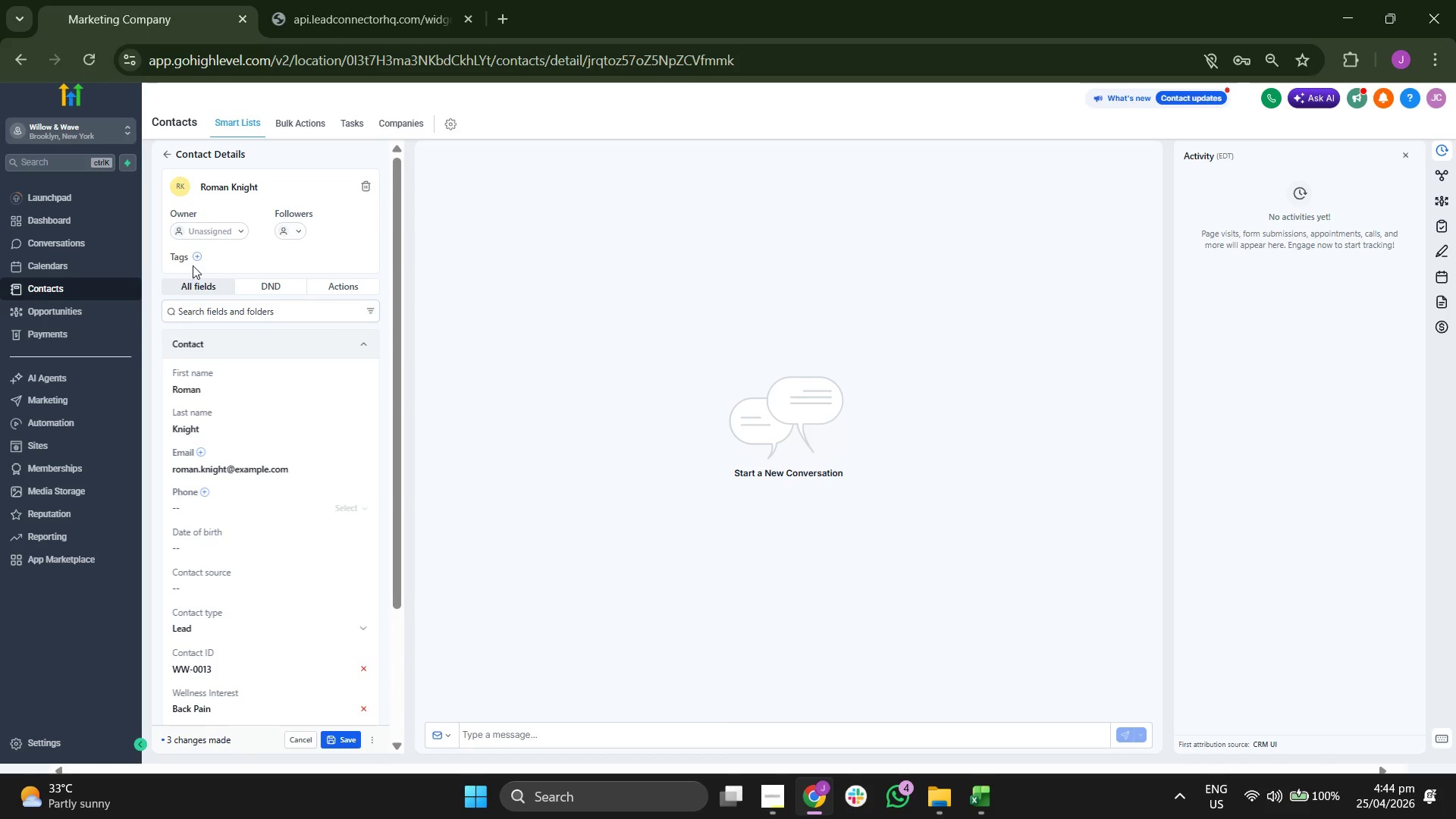 
left_click([201, 251])
 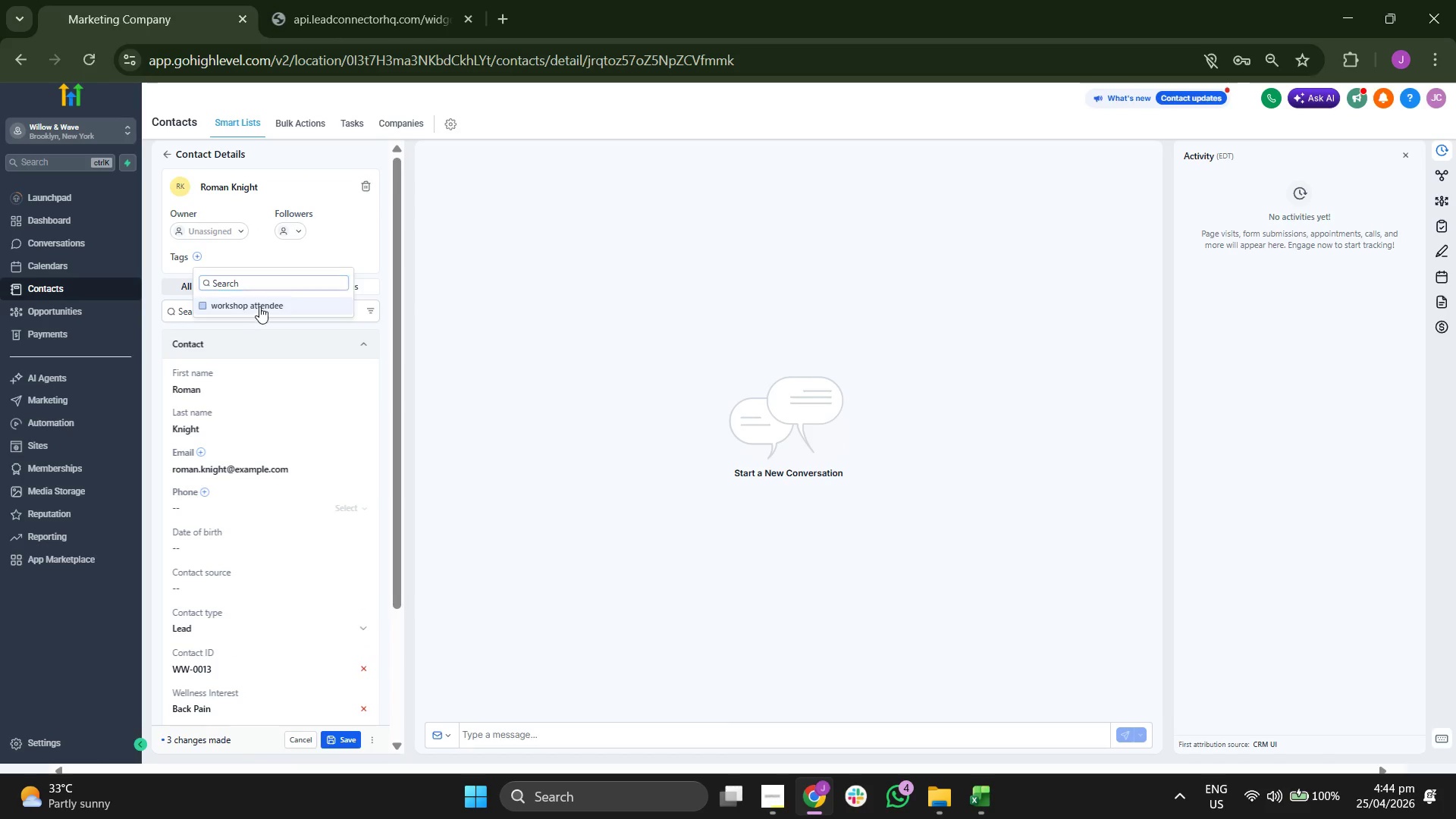 
double_click([354, 256])
 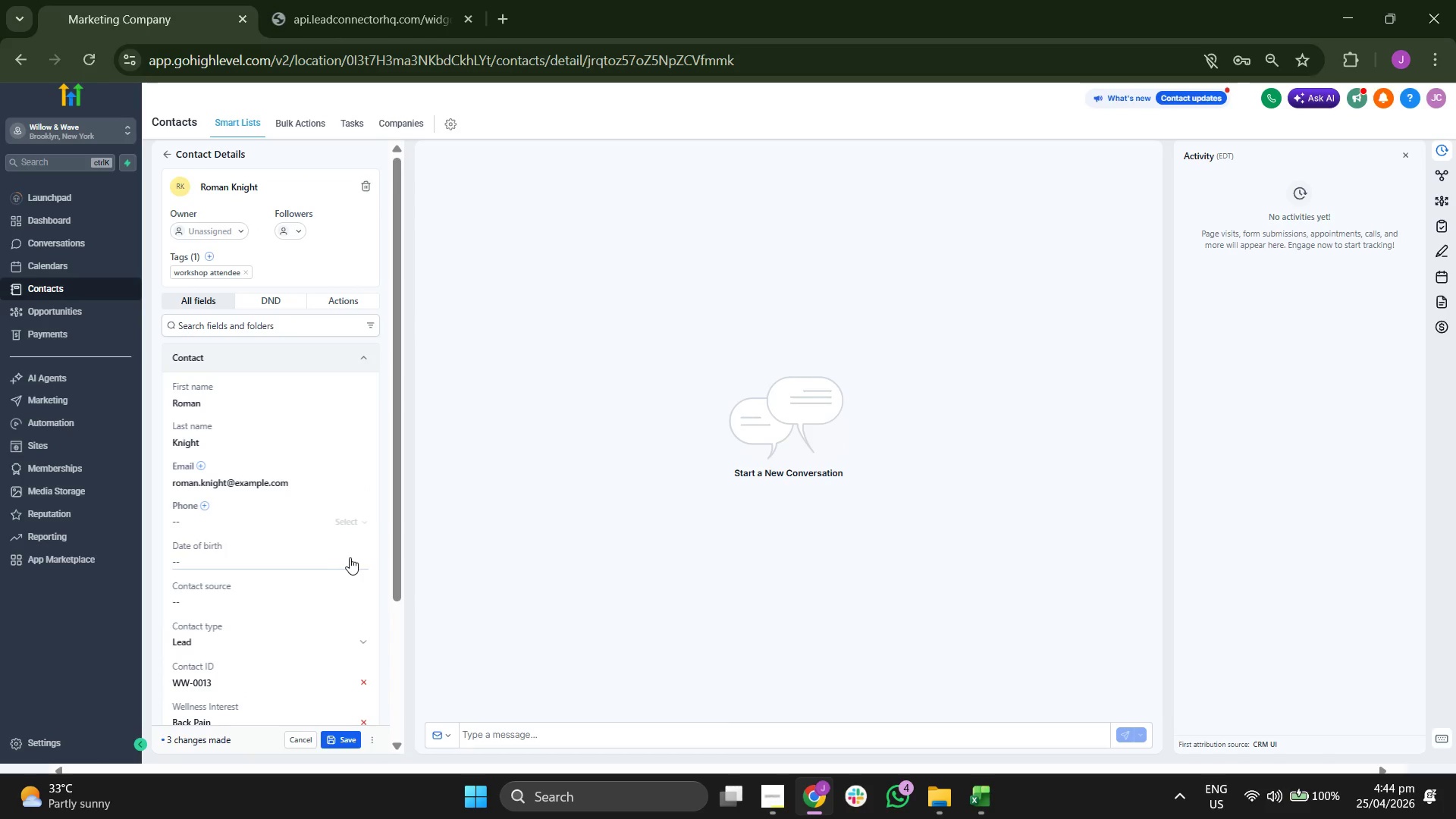 
scroll: coordinate [359, 562], scroll_direction: none, amount: 0.0
 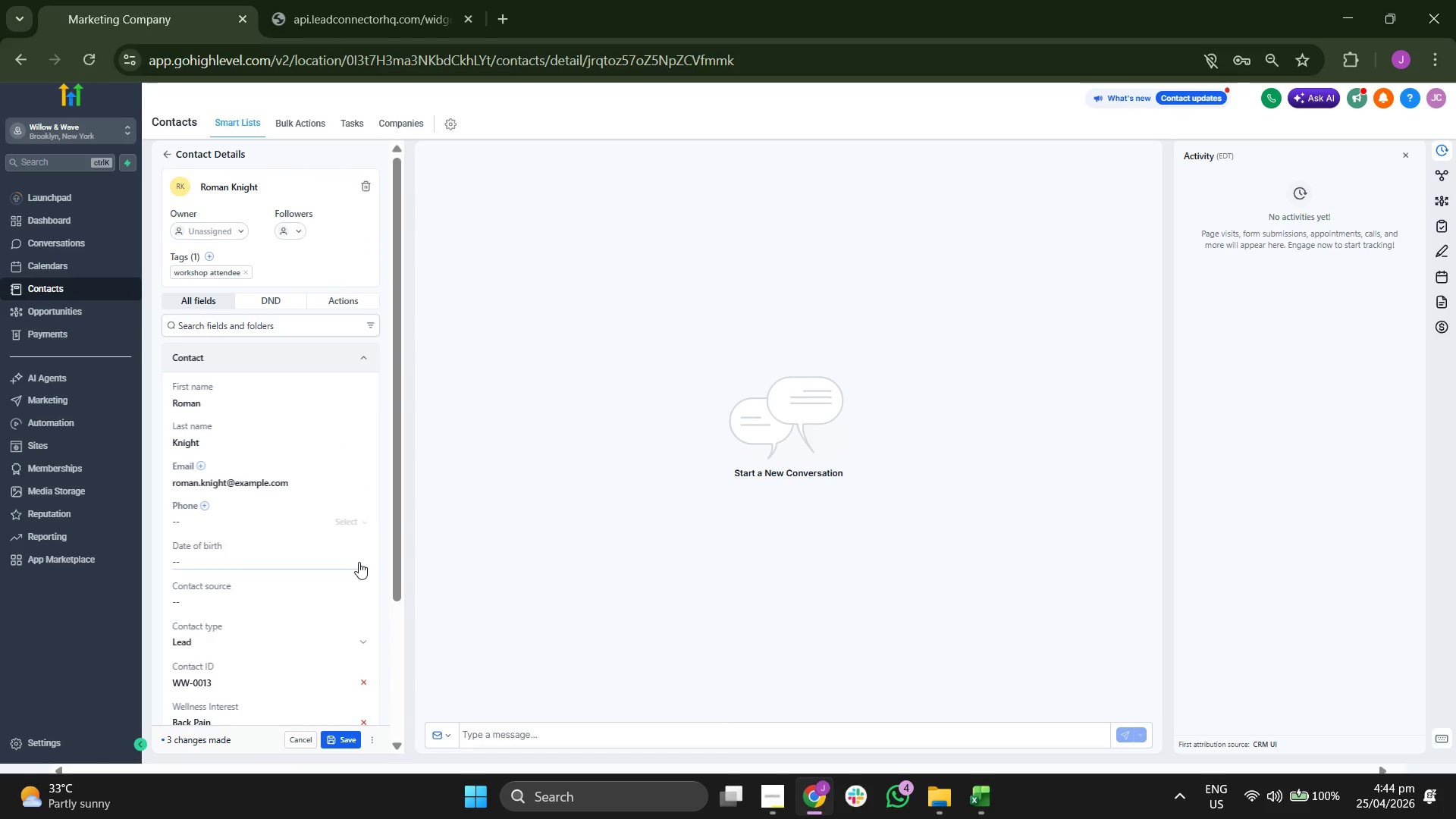 
scroll: coordinate [359, 562], scroll_direction: down, amount: 1.0
 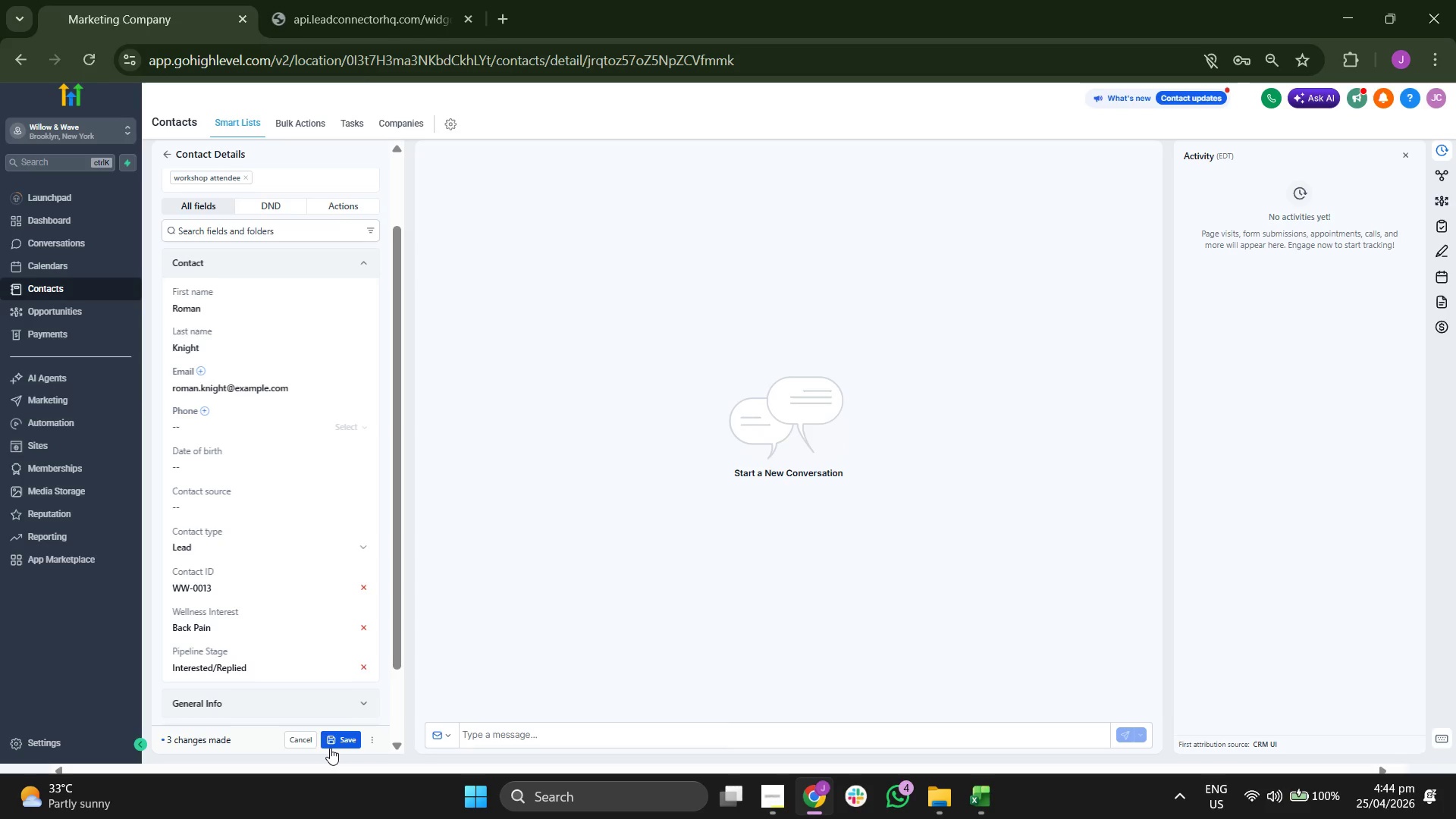 
left_click([330, 748])
 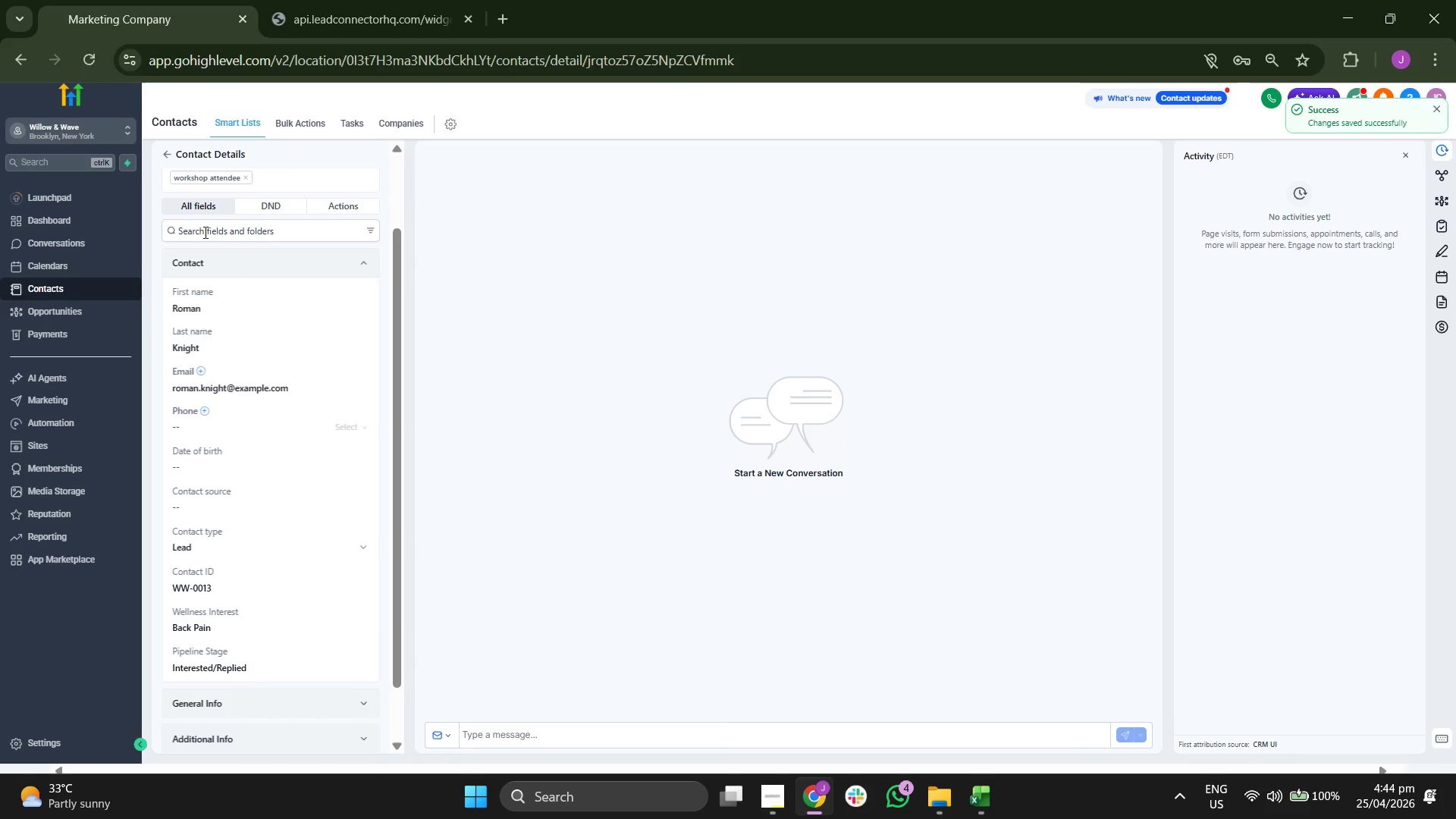 
left_click([173, 155])
 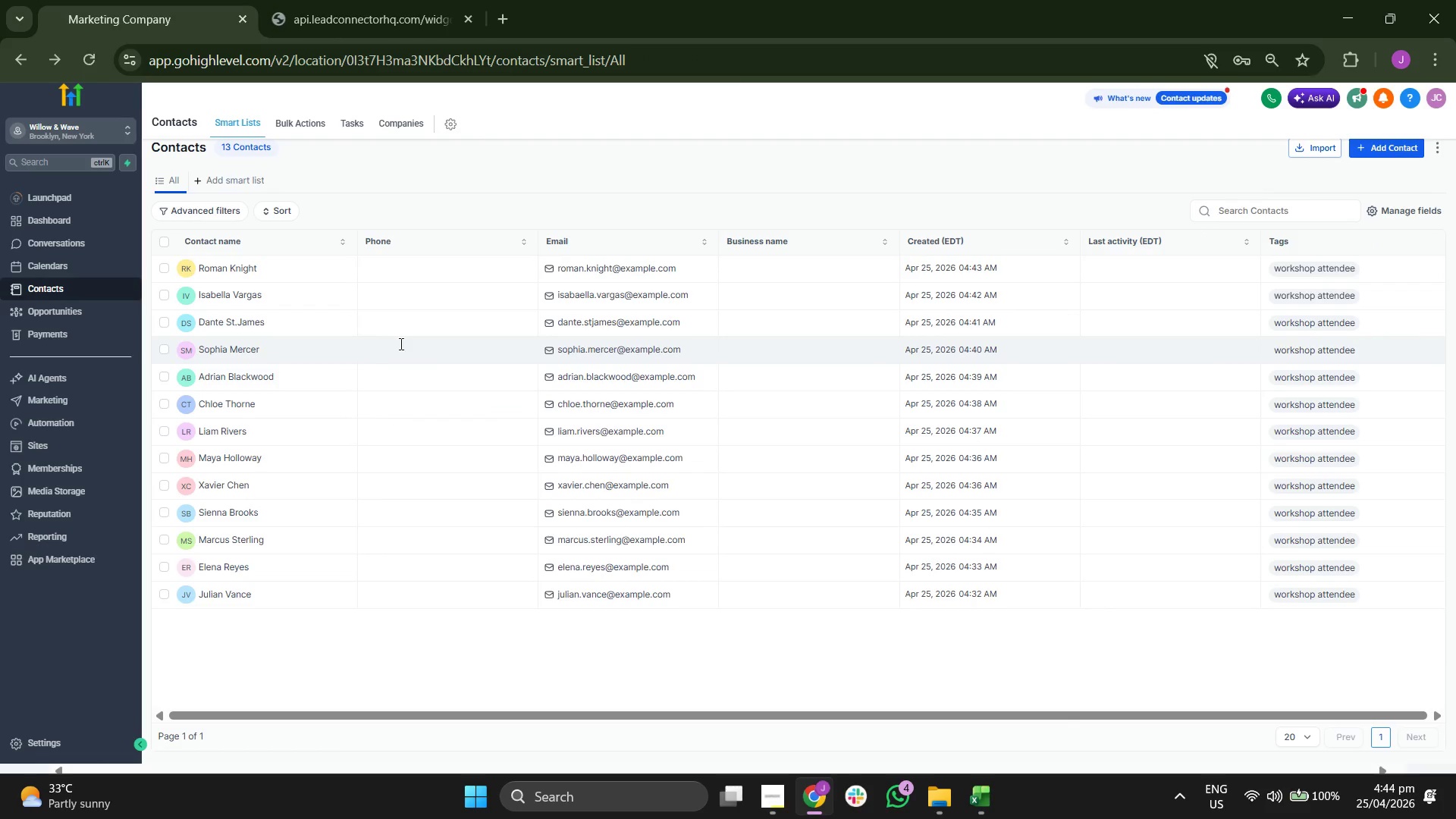 
scroll: coordinate [306, 372], scroll_direction: none, amount: 0.0
 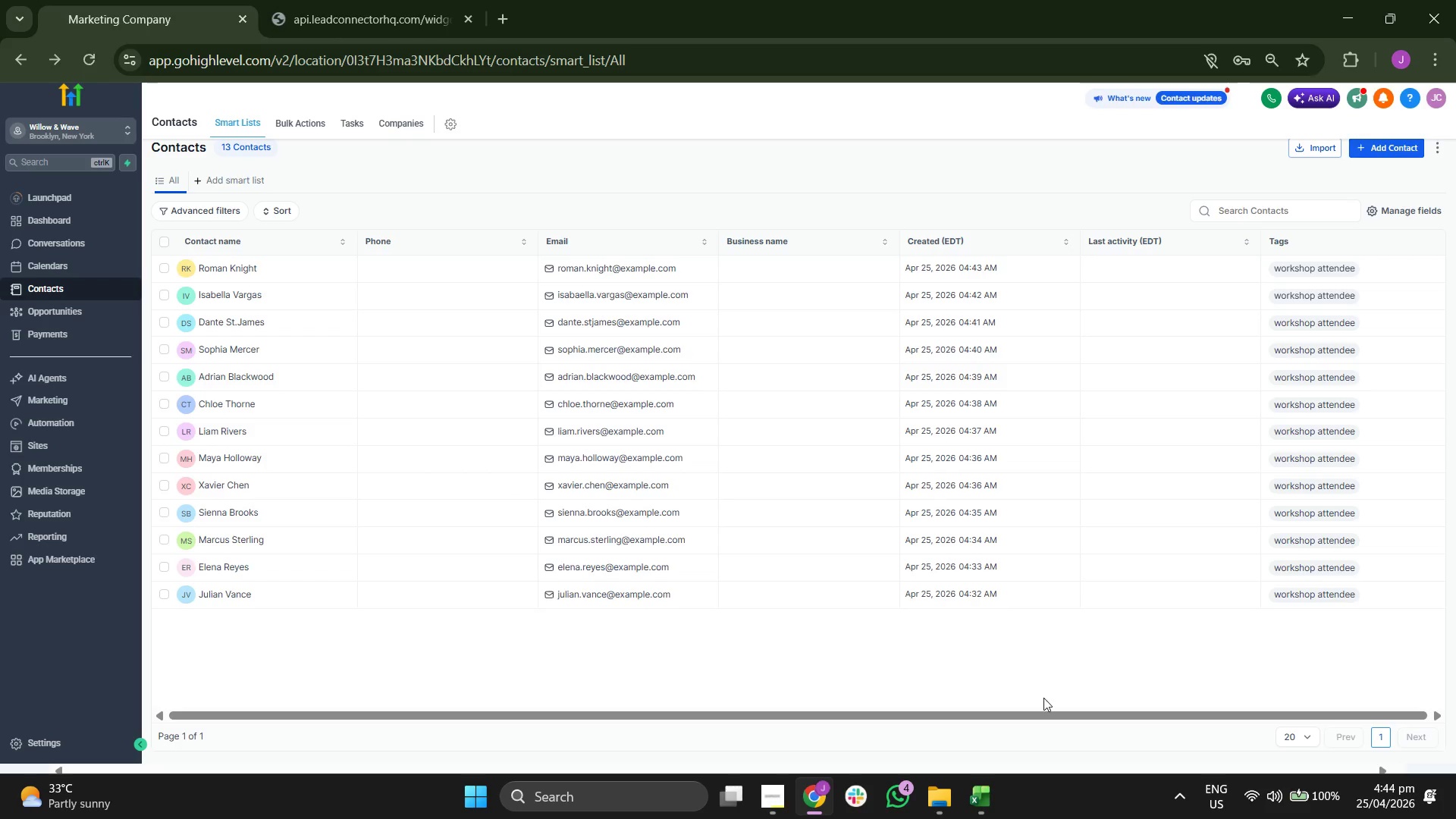 
left_click([996, 795])
 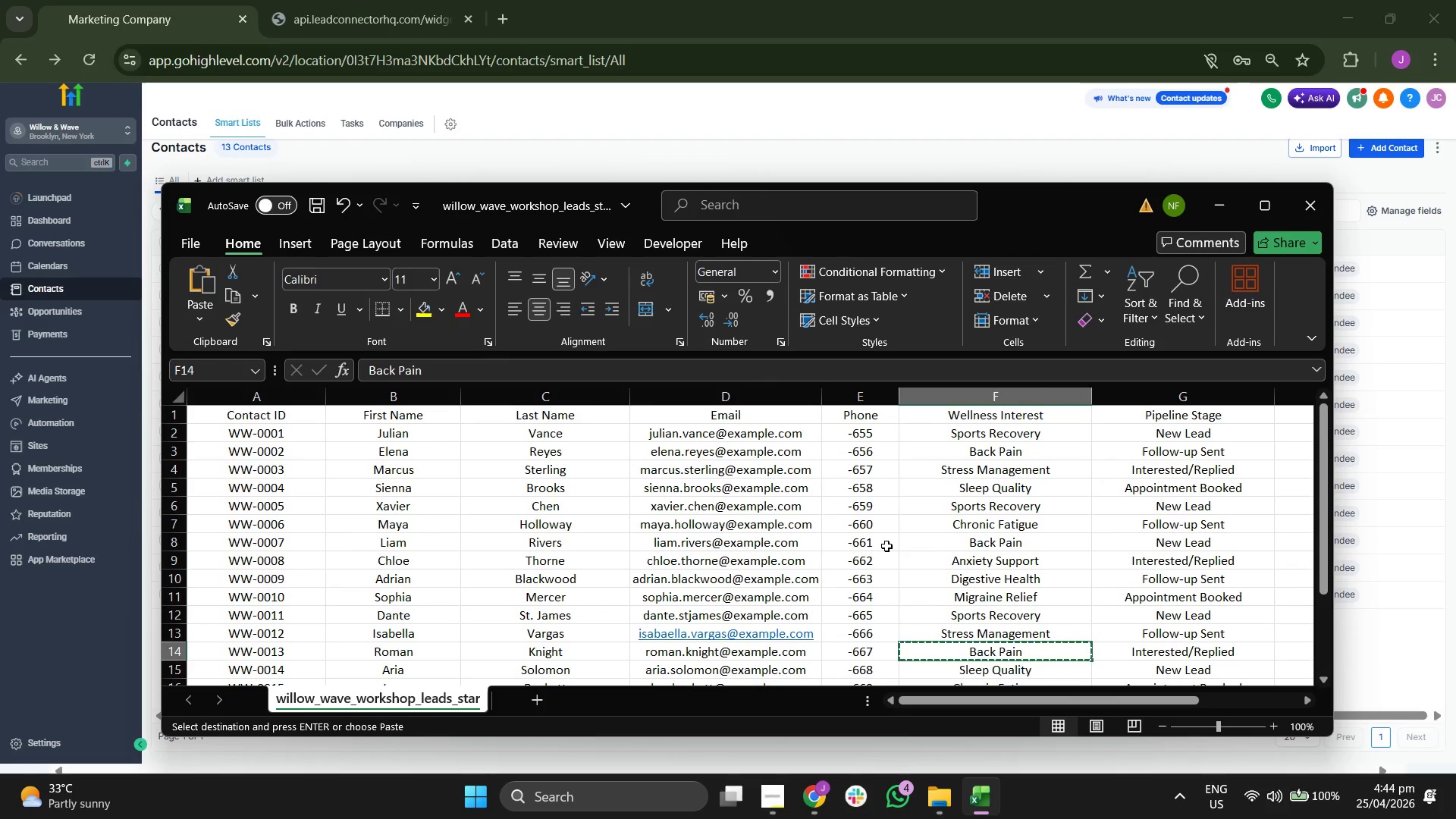 
key(ArrowDown)
 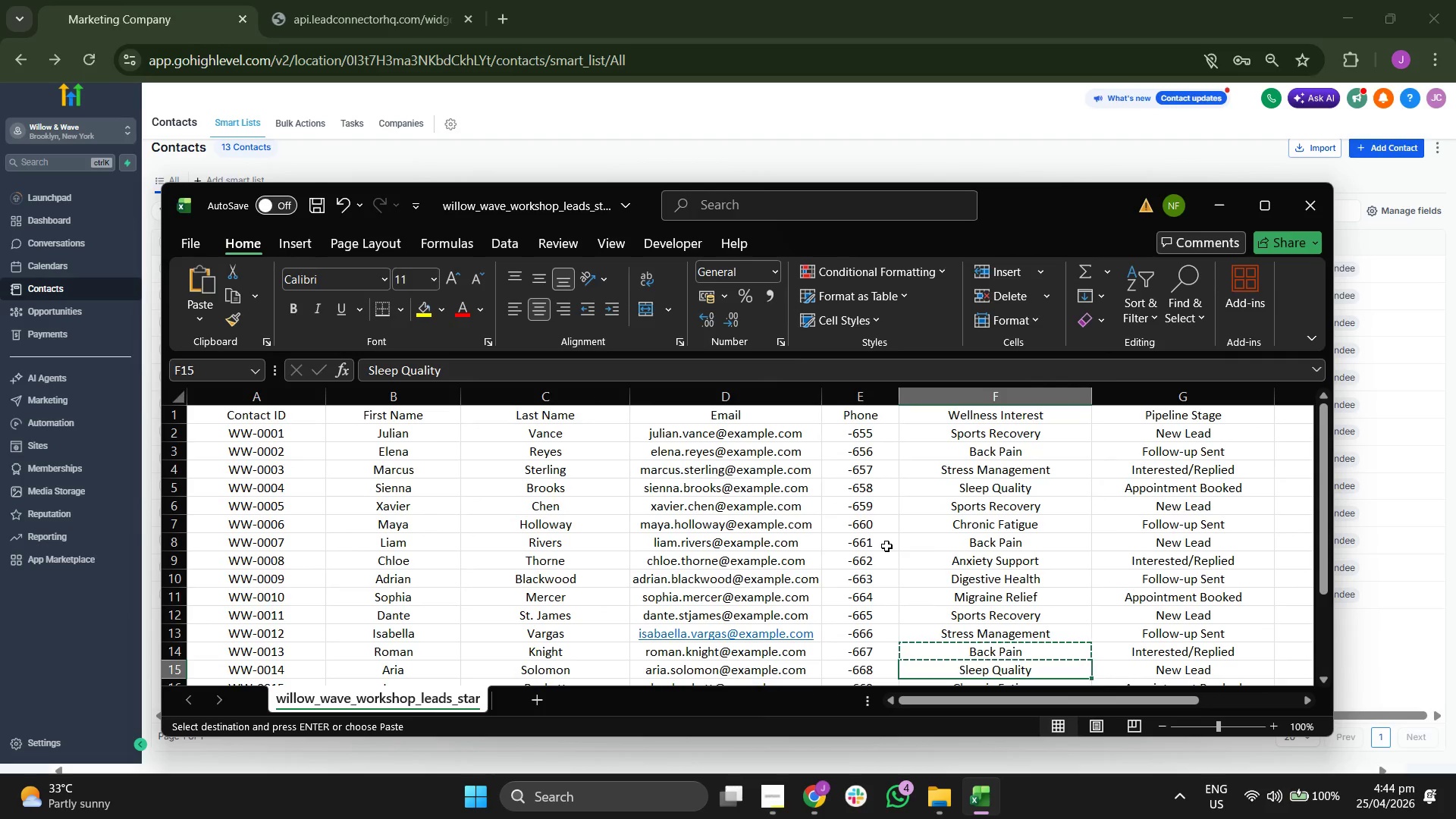 
key(ArrowLeft)
 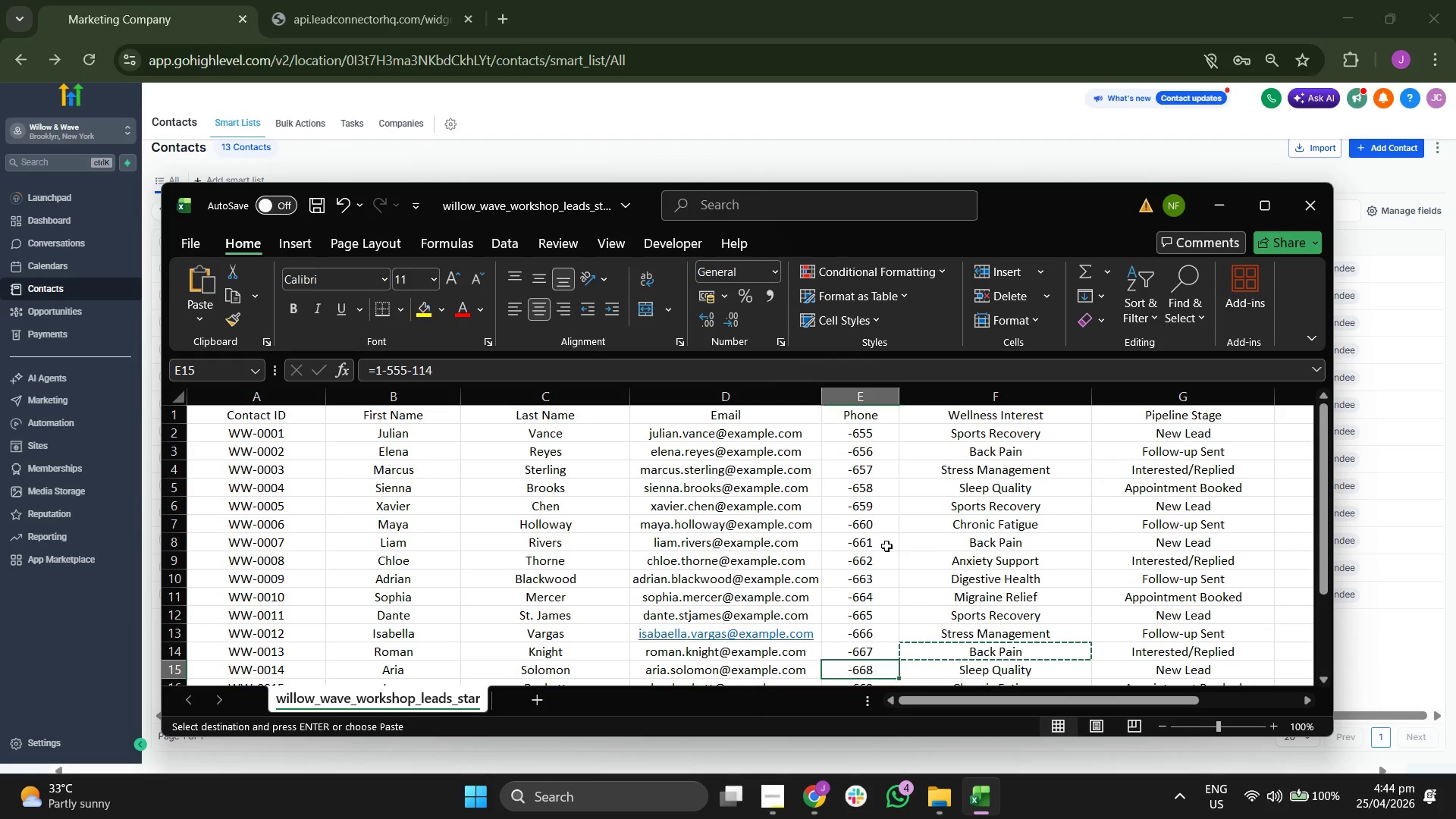 
key(ArrowLeft)
 